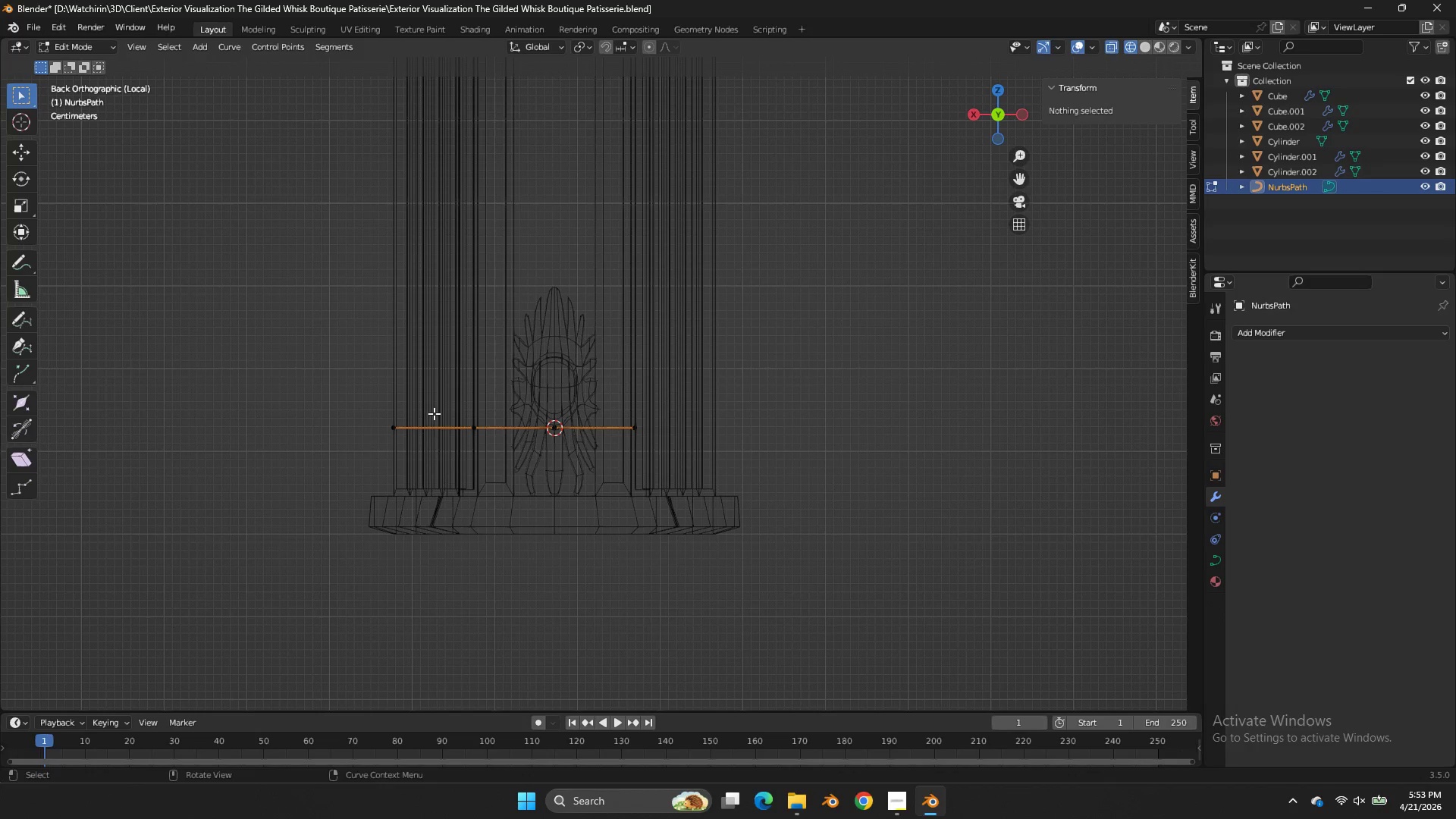 
left_click_drag(start_coordinate=[438, 410], to_coordinate=[386, 454])
 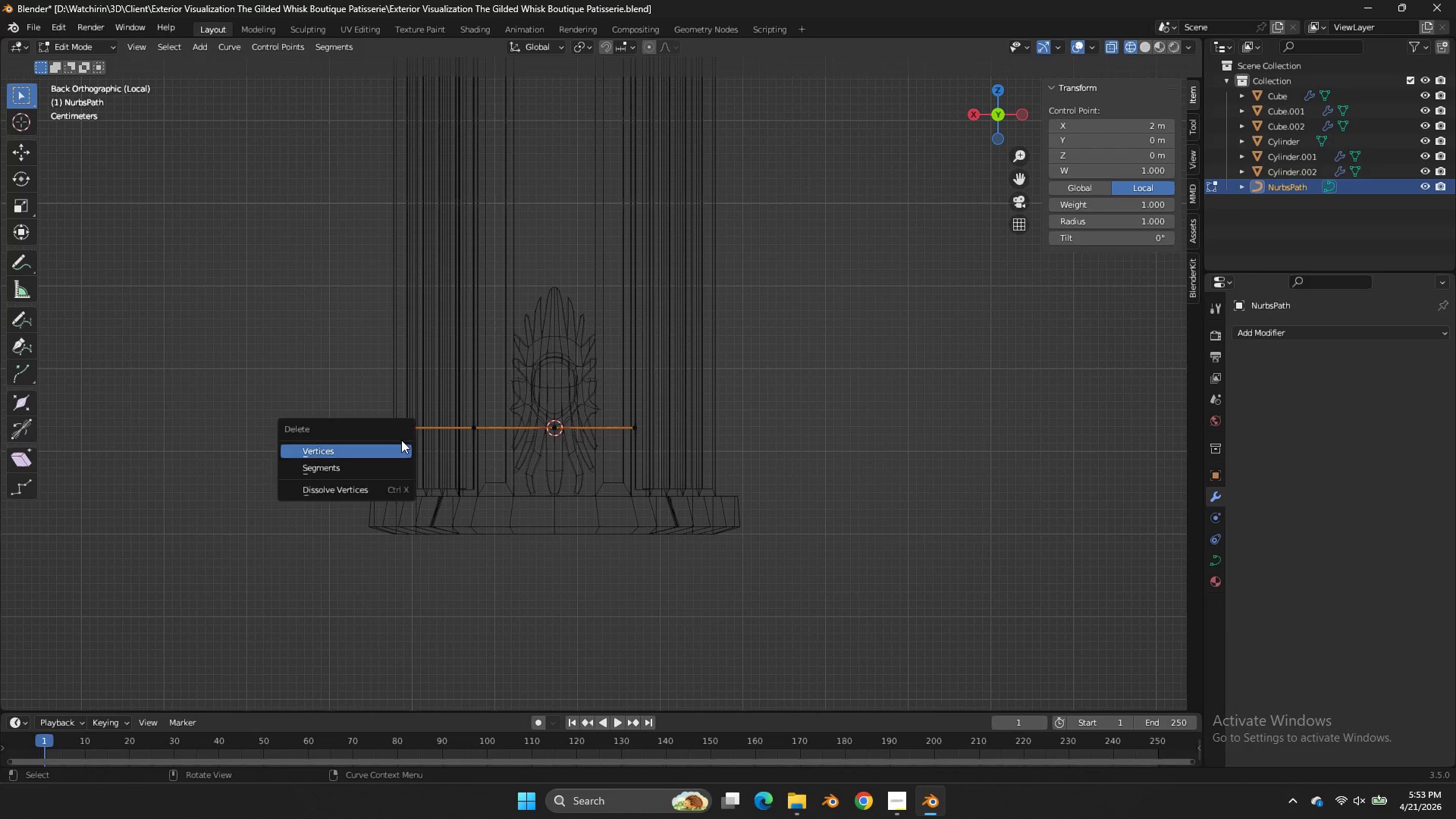 
key(X)
 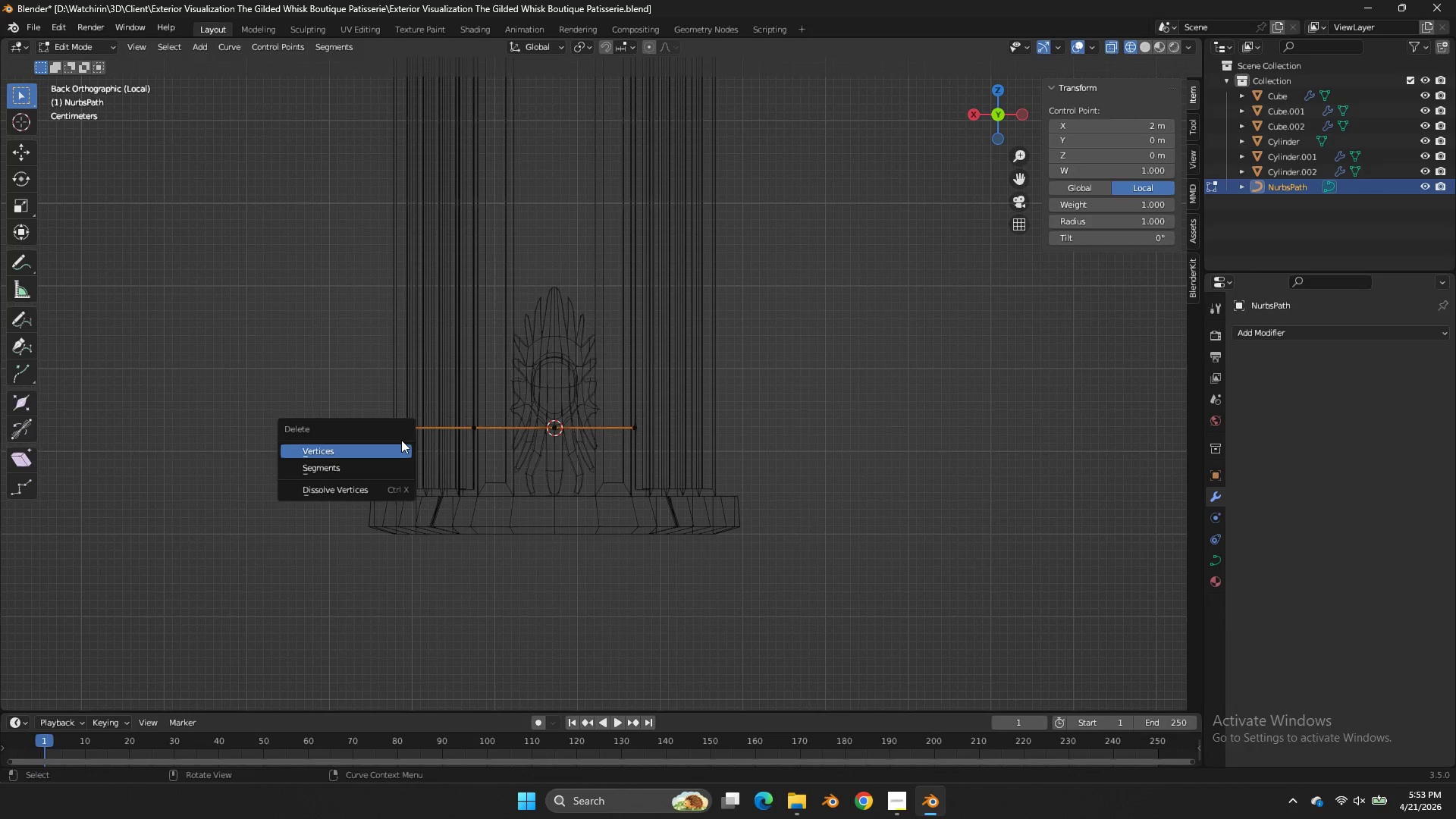 
double_click([401, 440])
 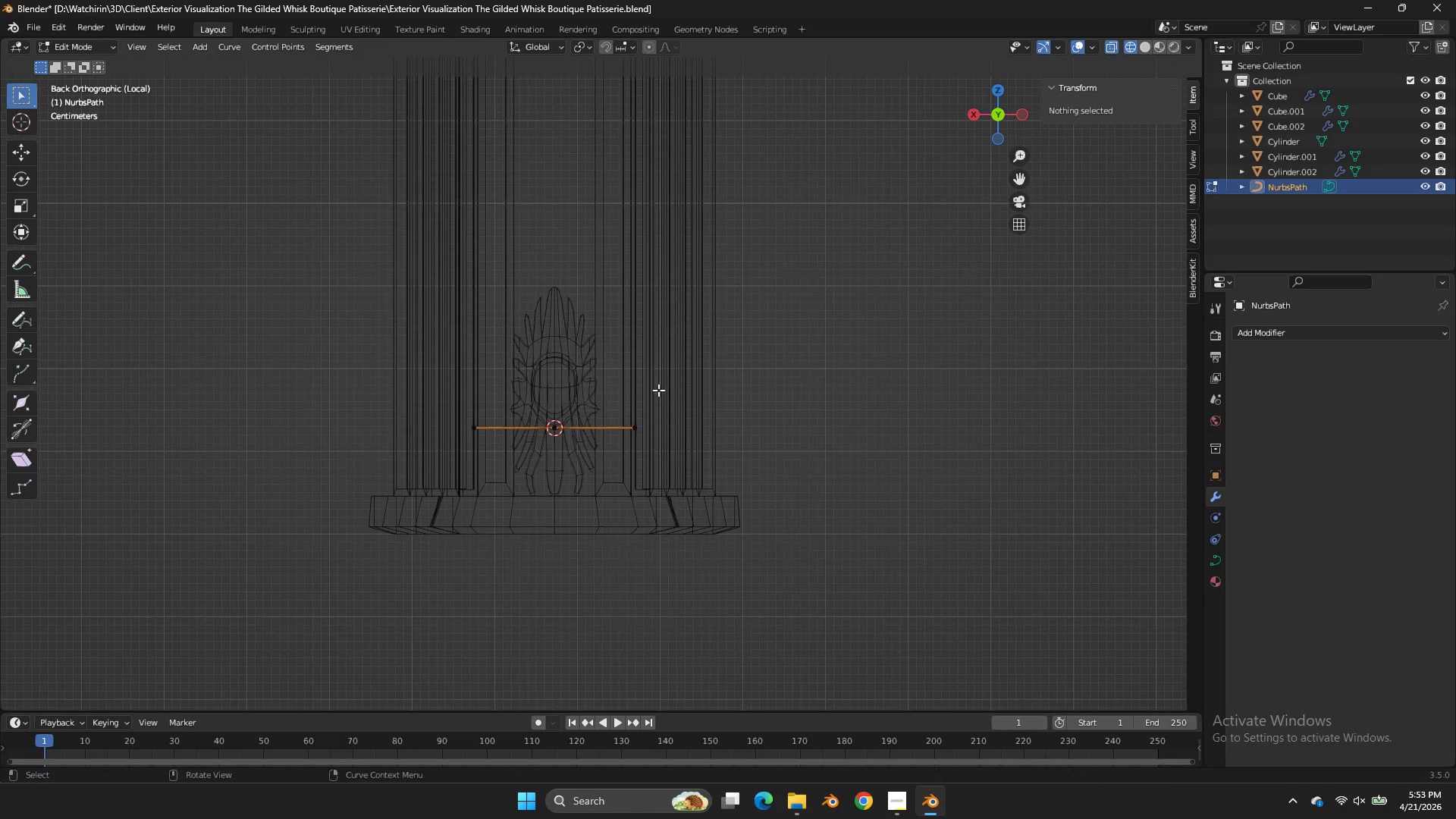 
key(Tab)
type(gz)
 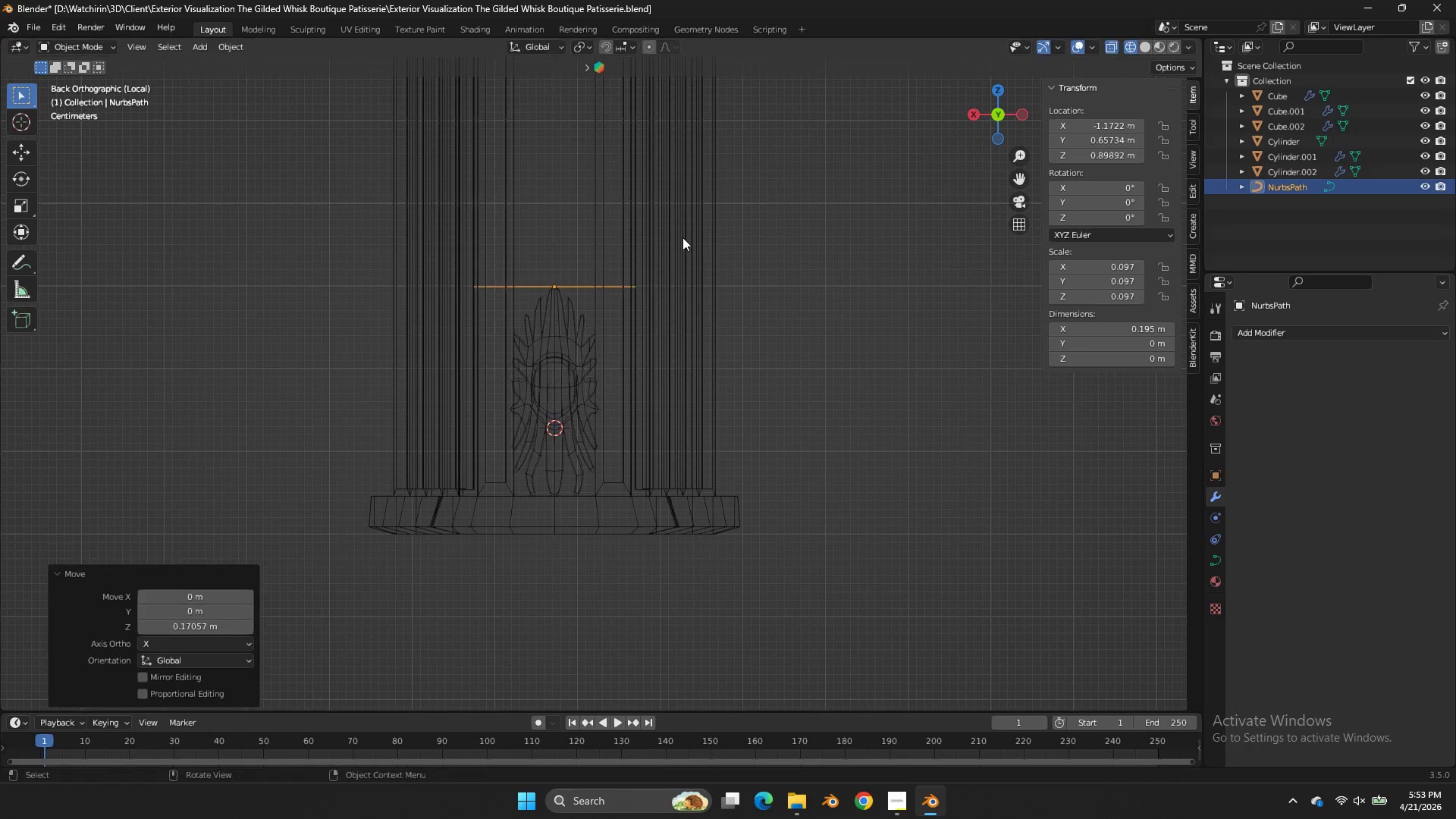 
left_click([682, 237])
 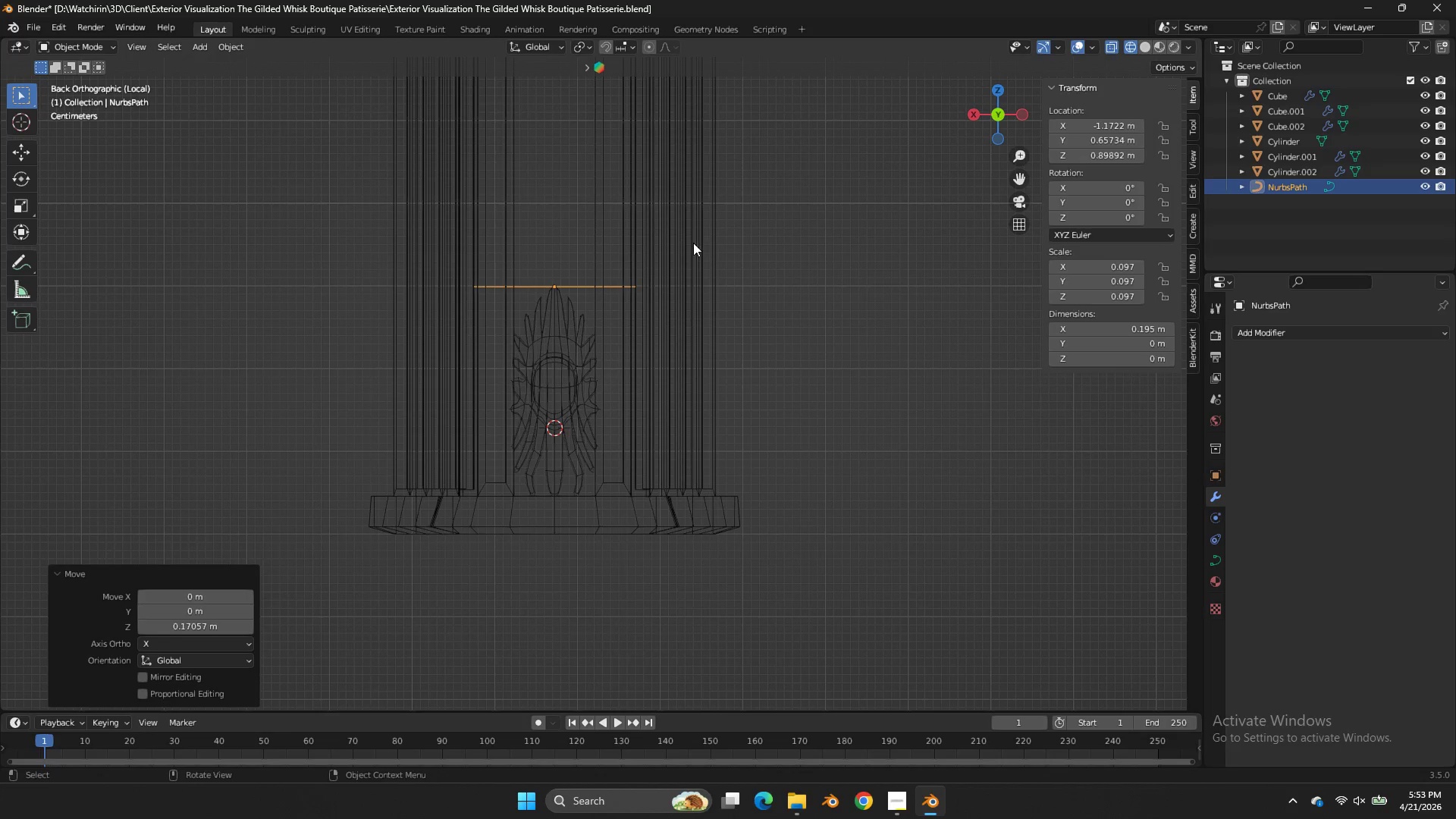 
key(S)
 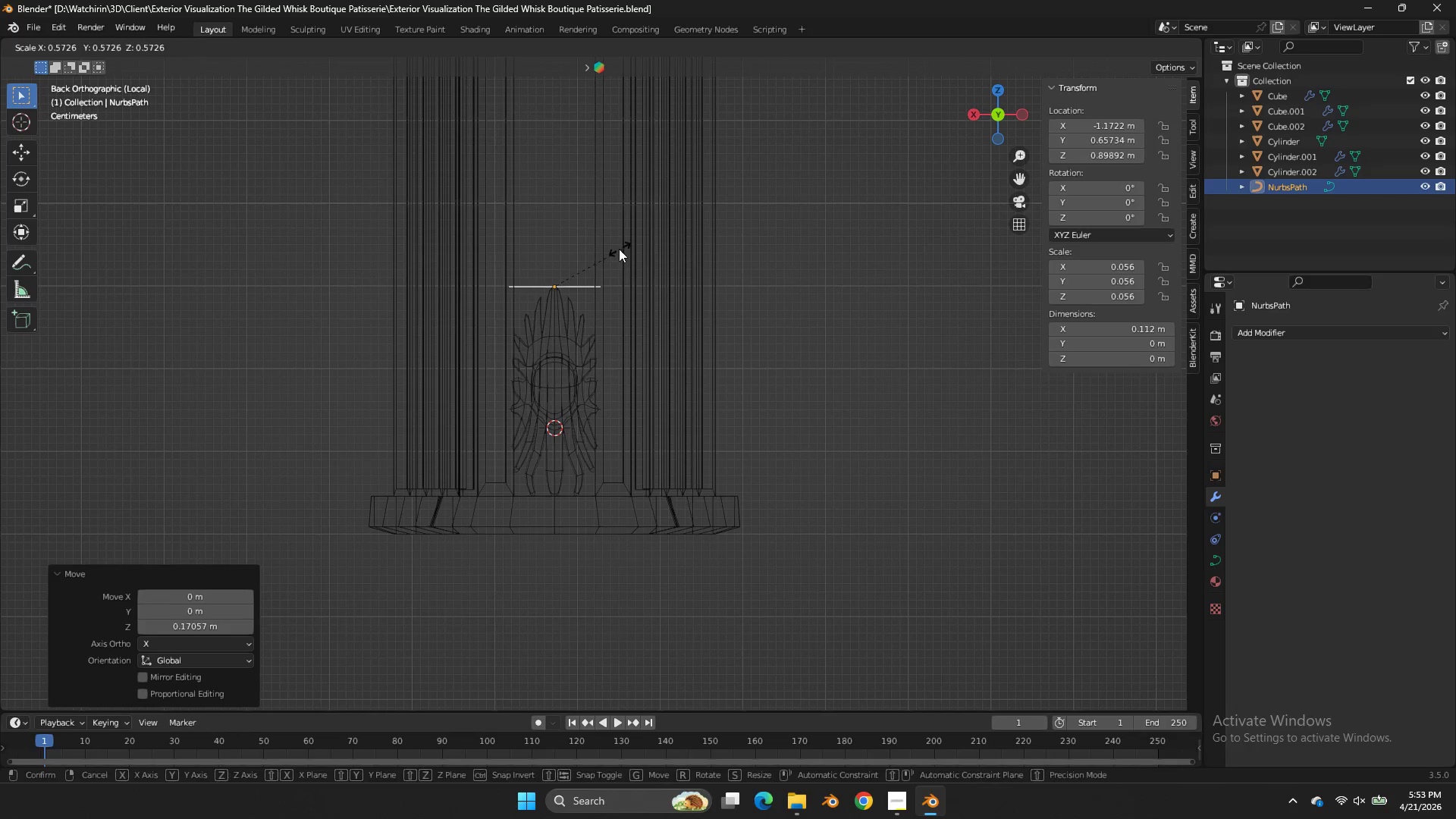 
left_click([615, 249])
 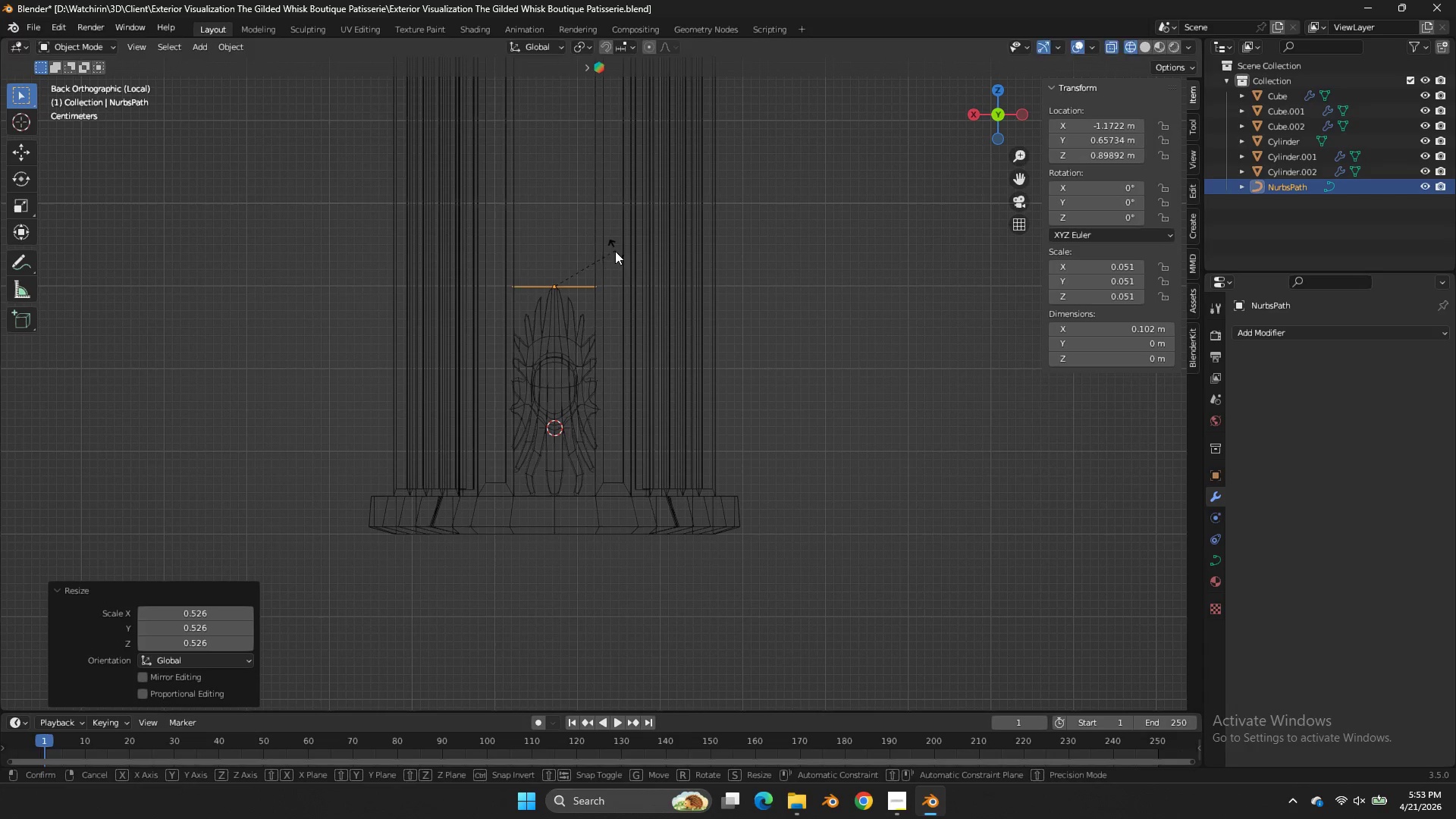 
key(R)
 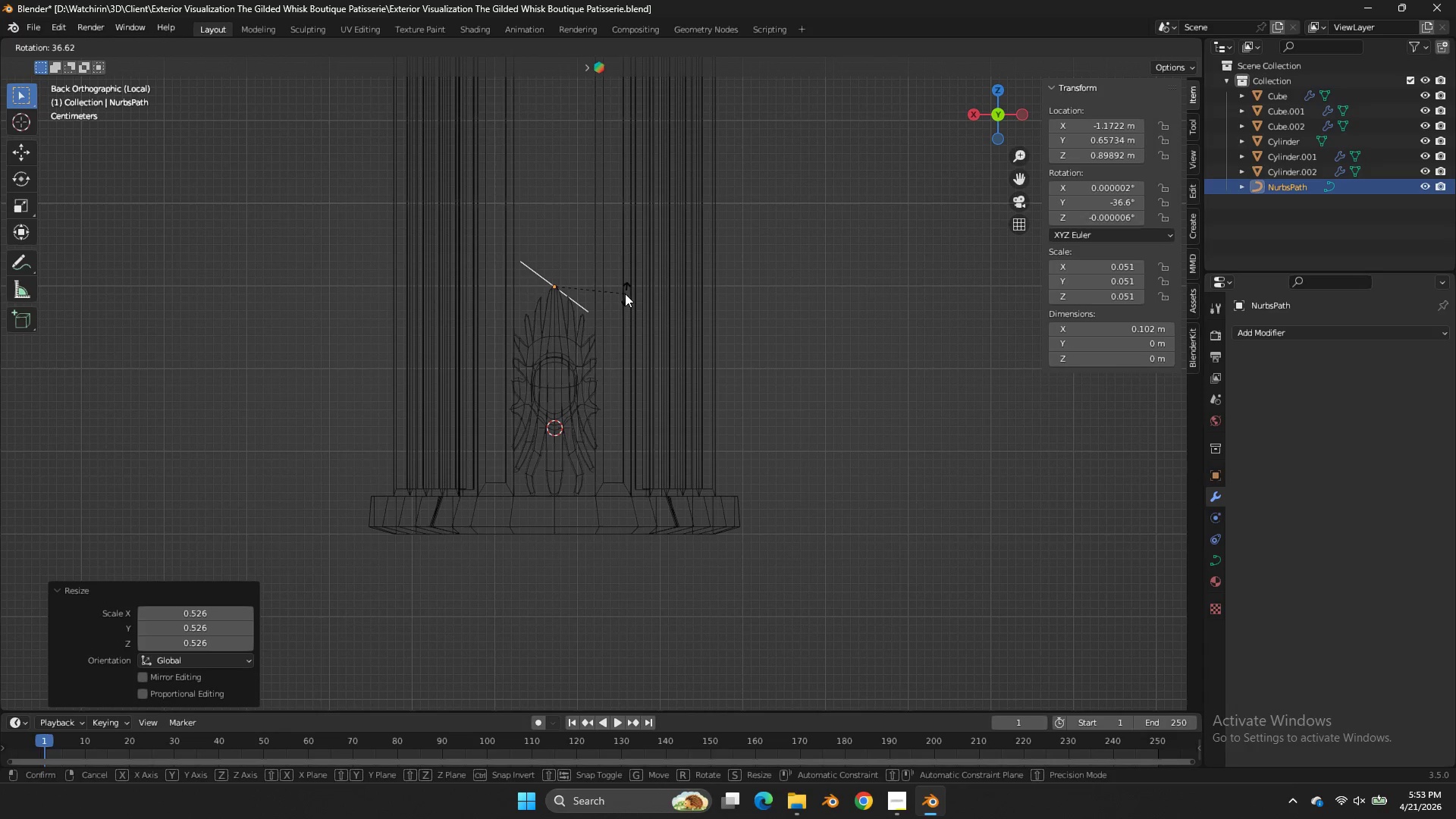 
right_click([625, 293])
 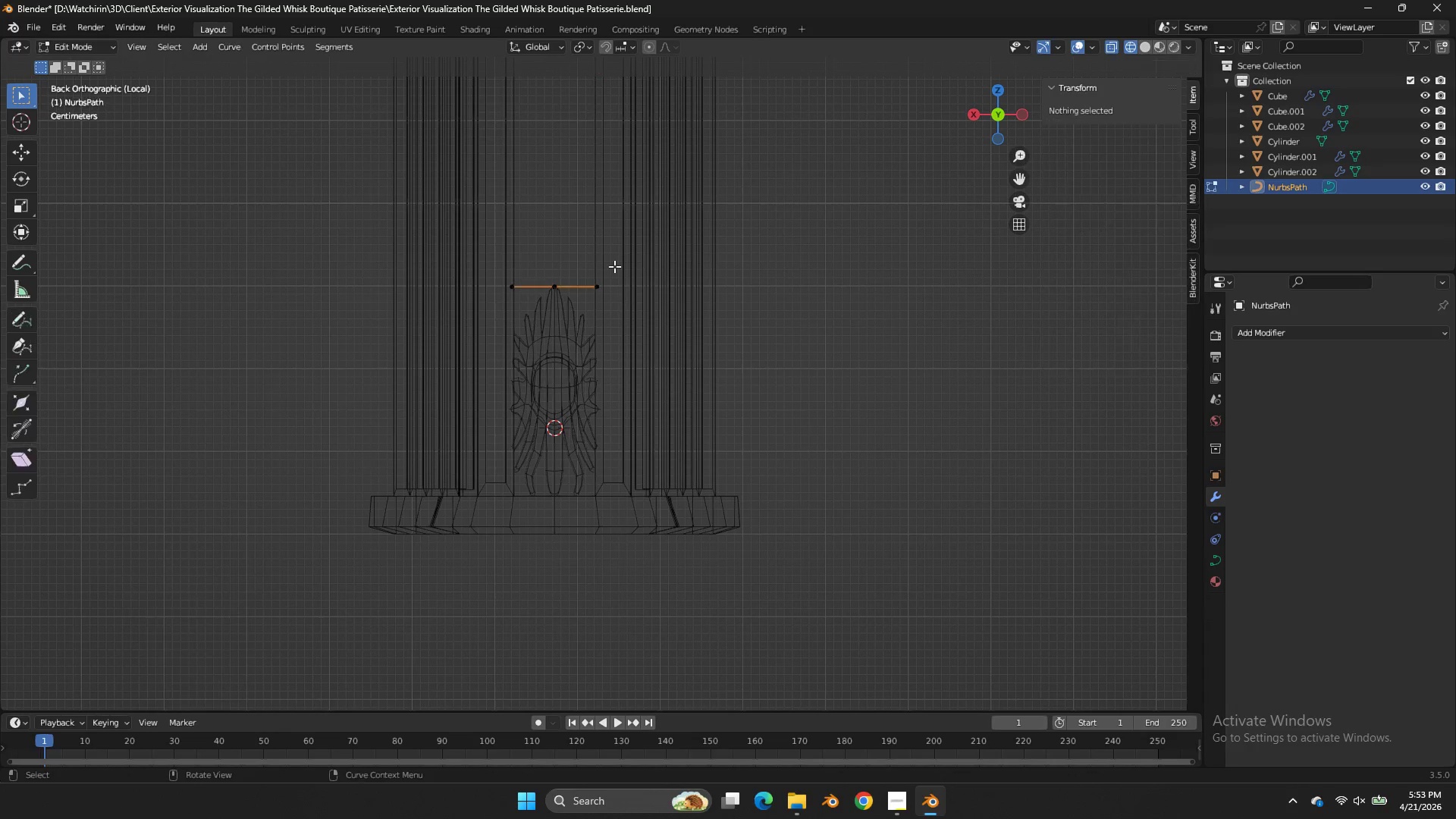 
key(Tab)
type(gz)
 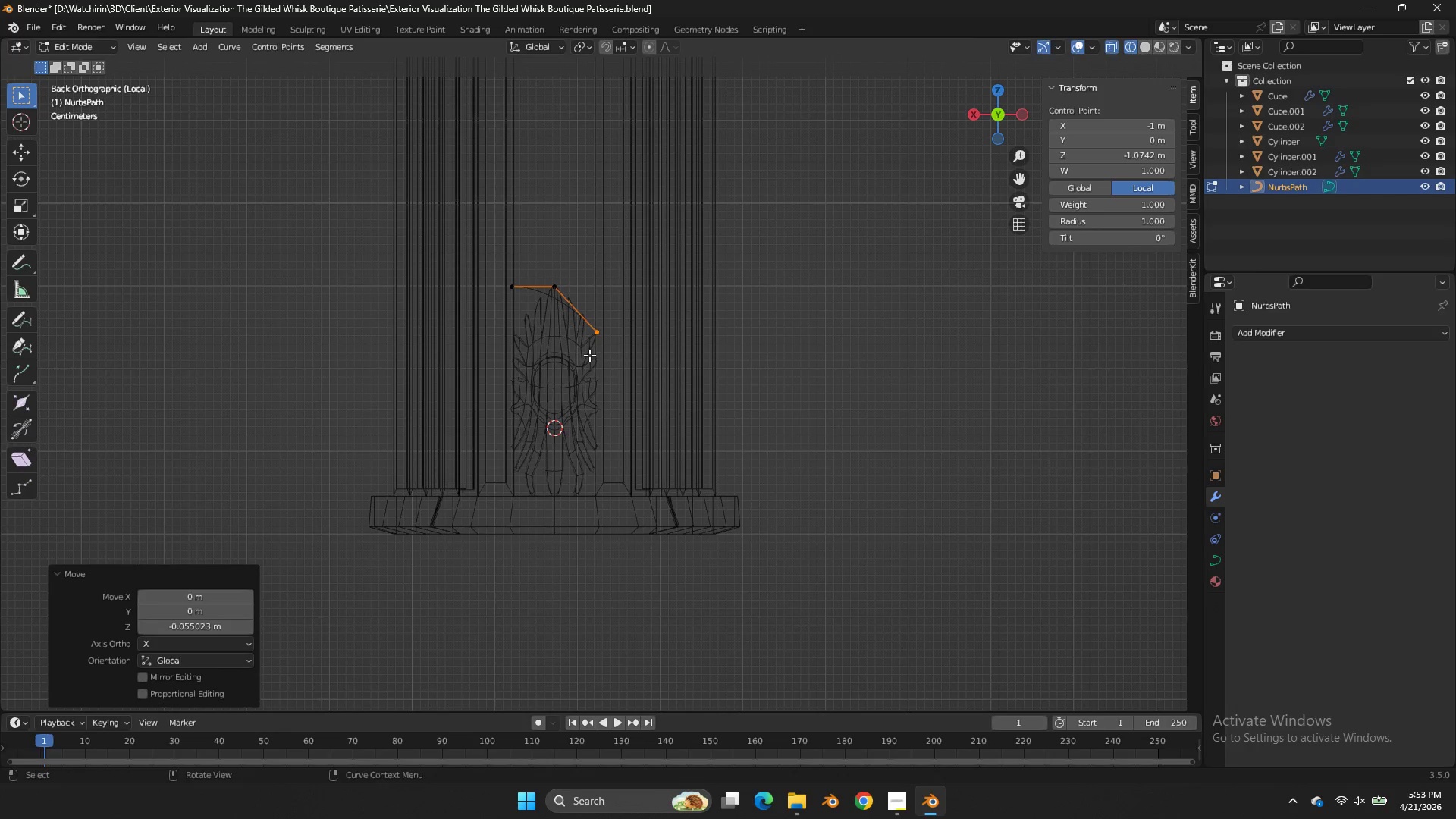 
left_click_drag(start_coordinate=[614, 260], to_coordinate=[589, 309])
 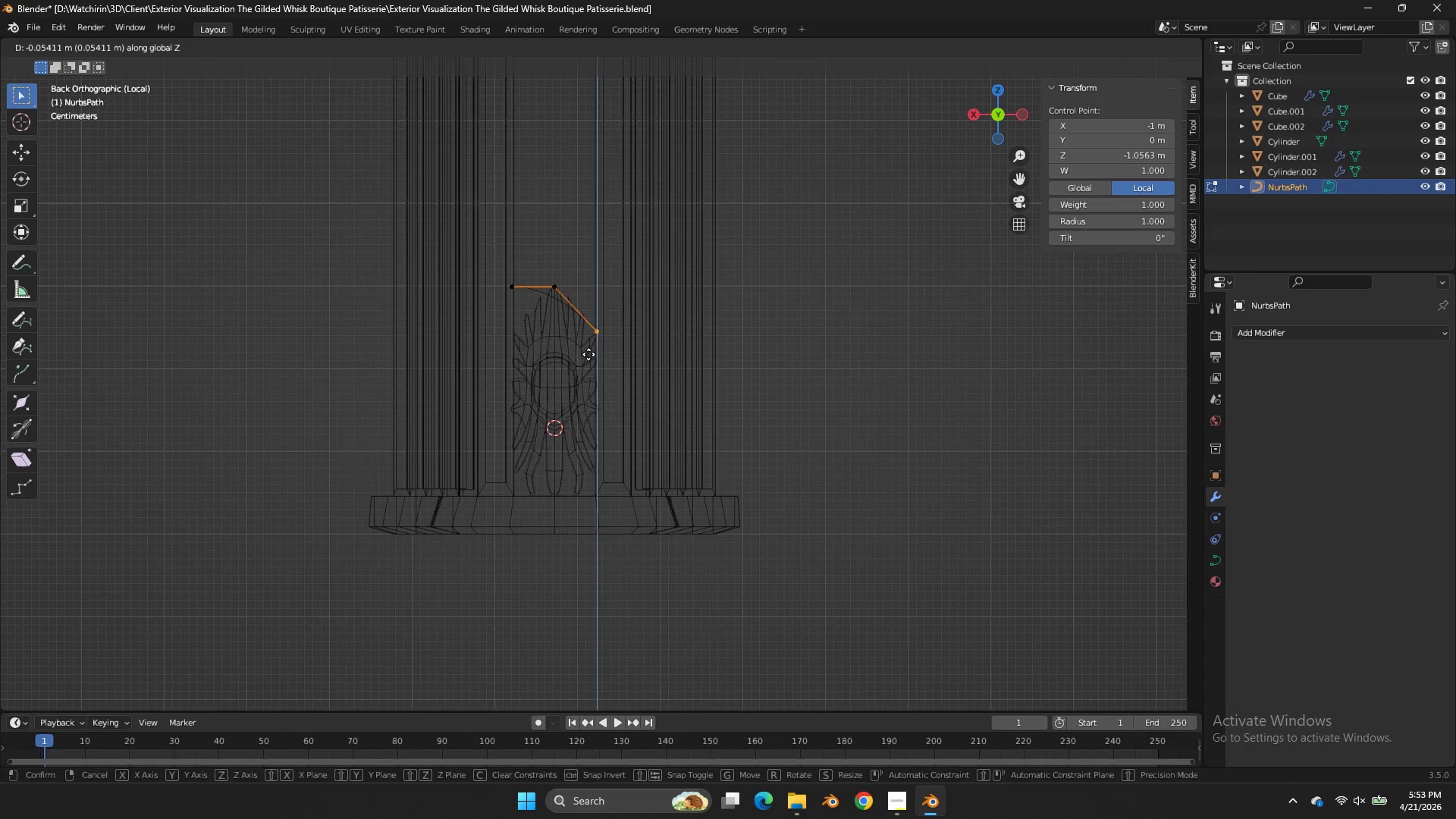 
left_click([589, 355])
 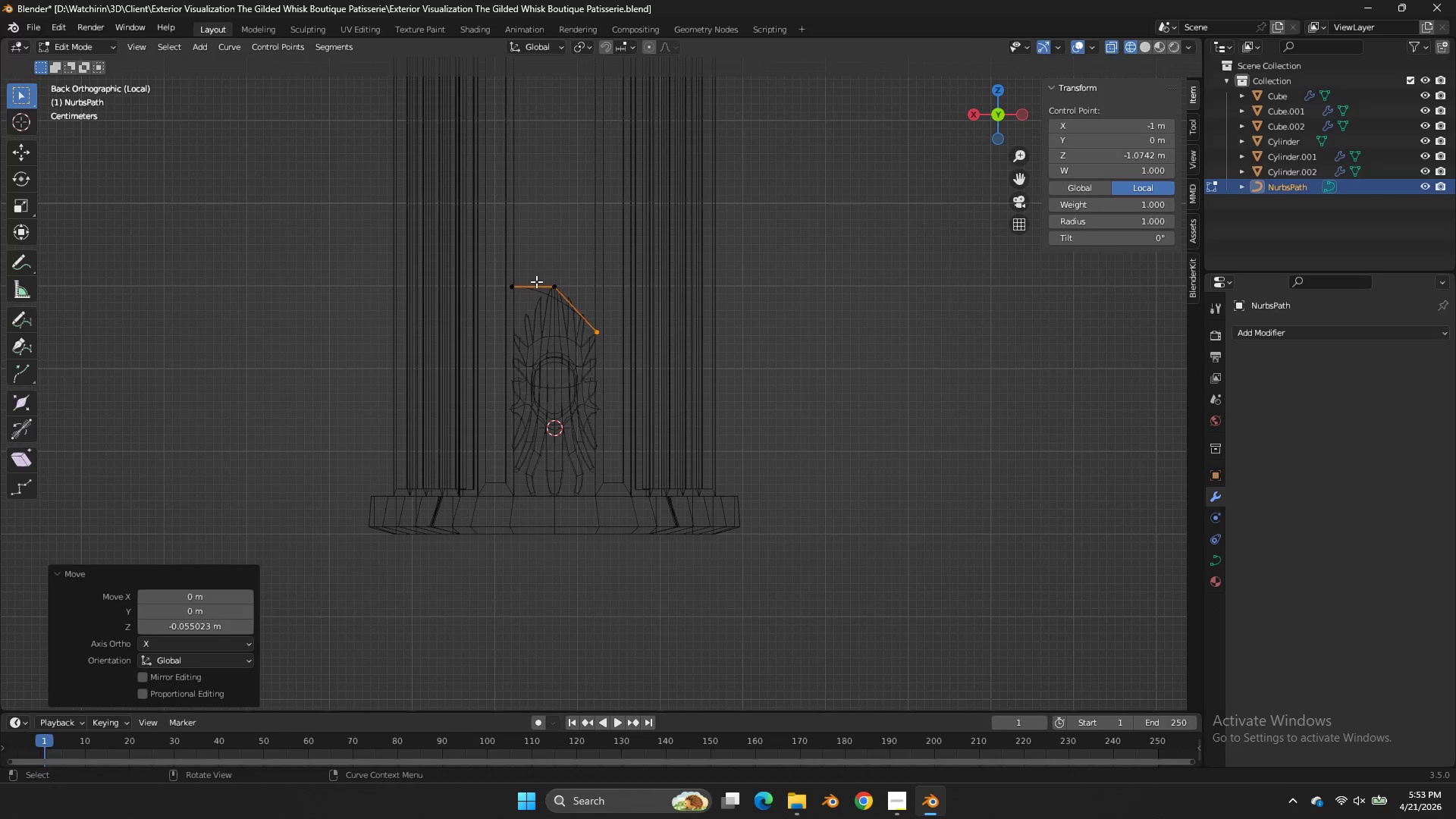 
left_click([523, 280])
 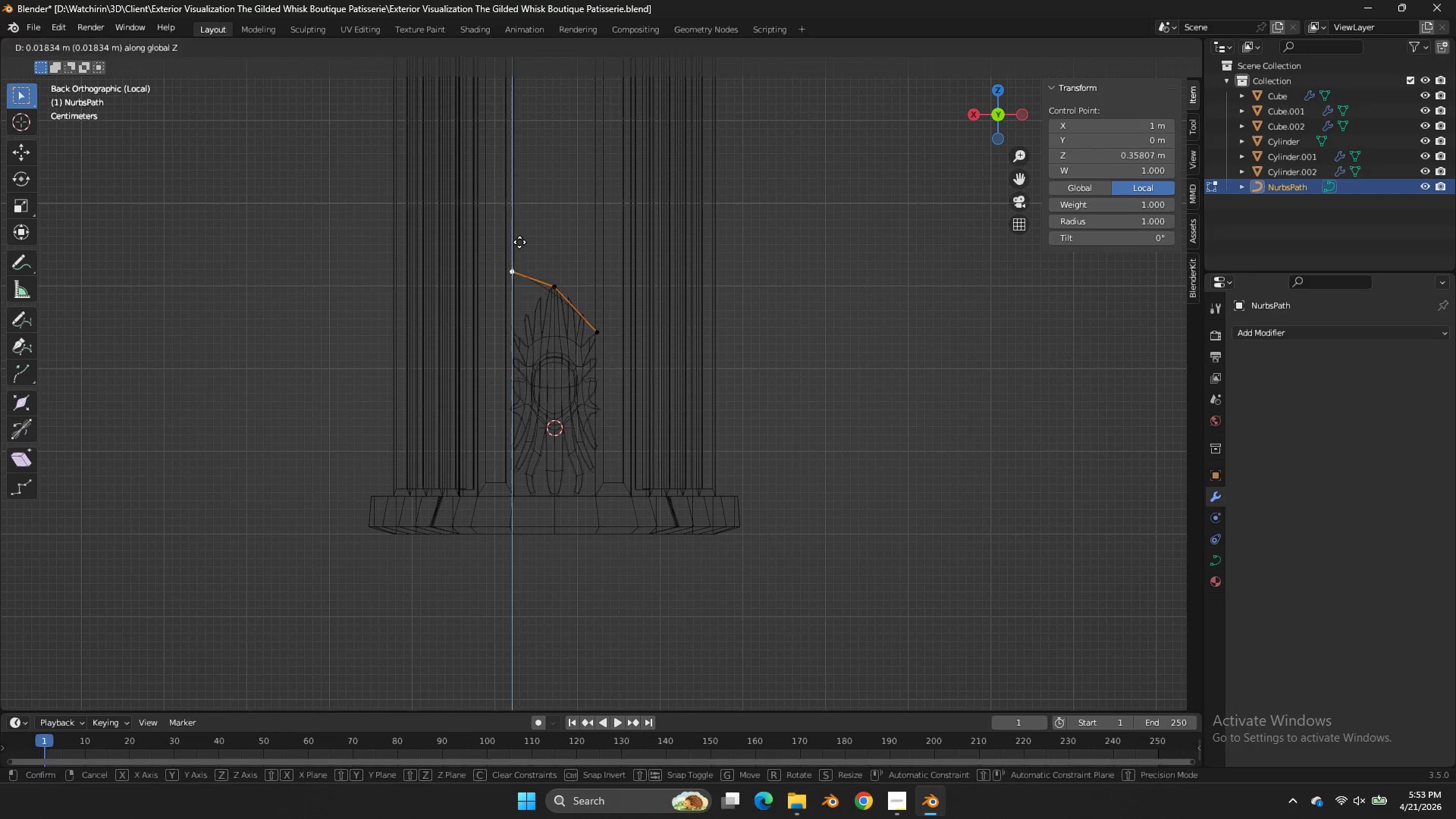 
type(gz)
 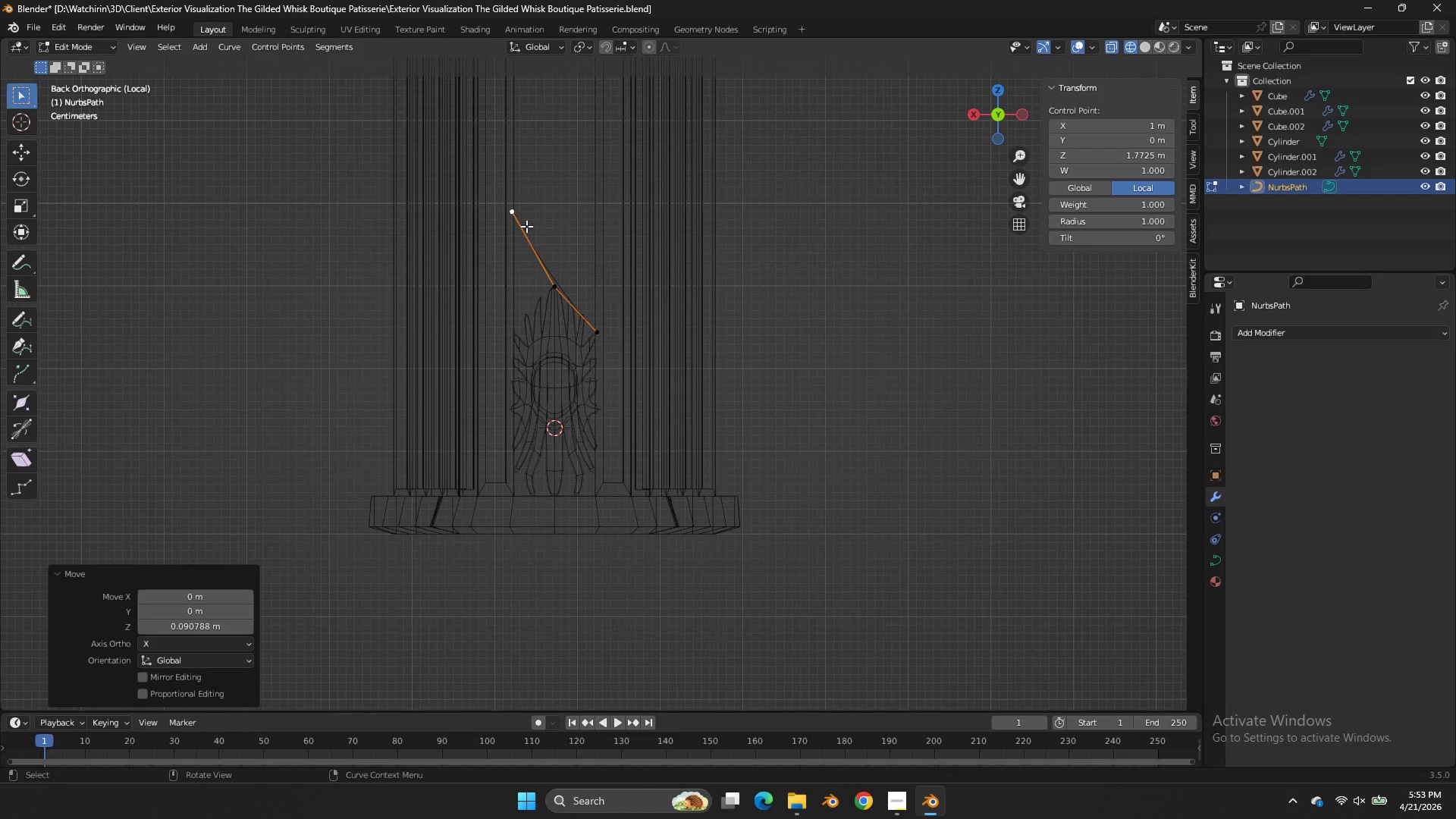 
double_click([549, 296])
 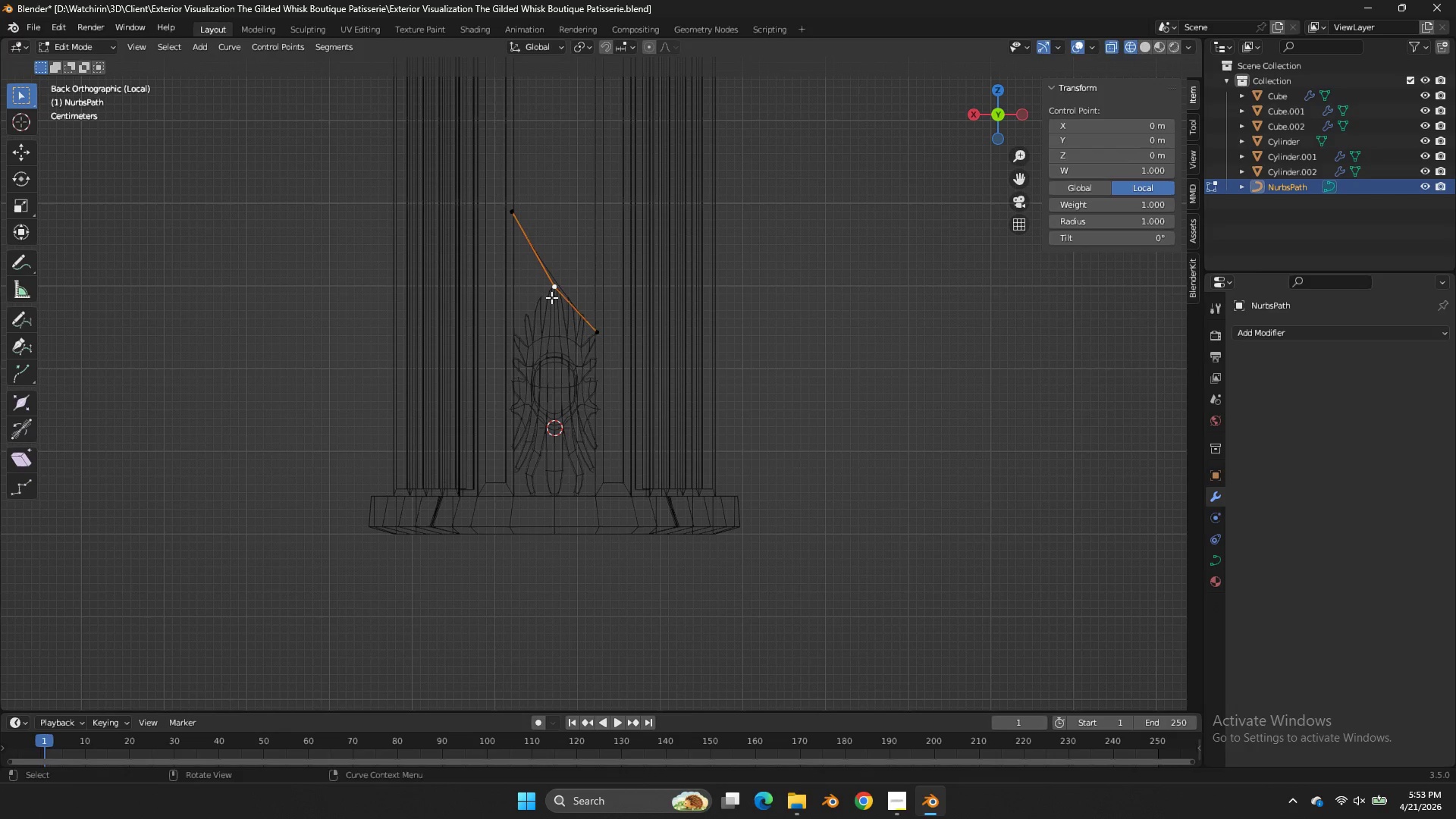 
key(G)
 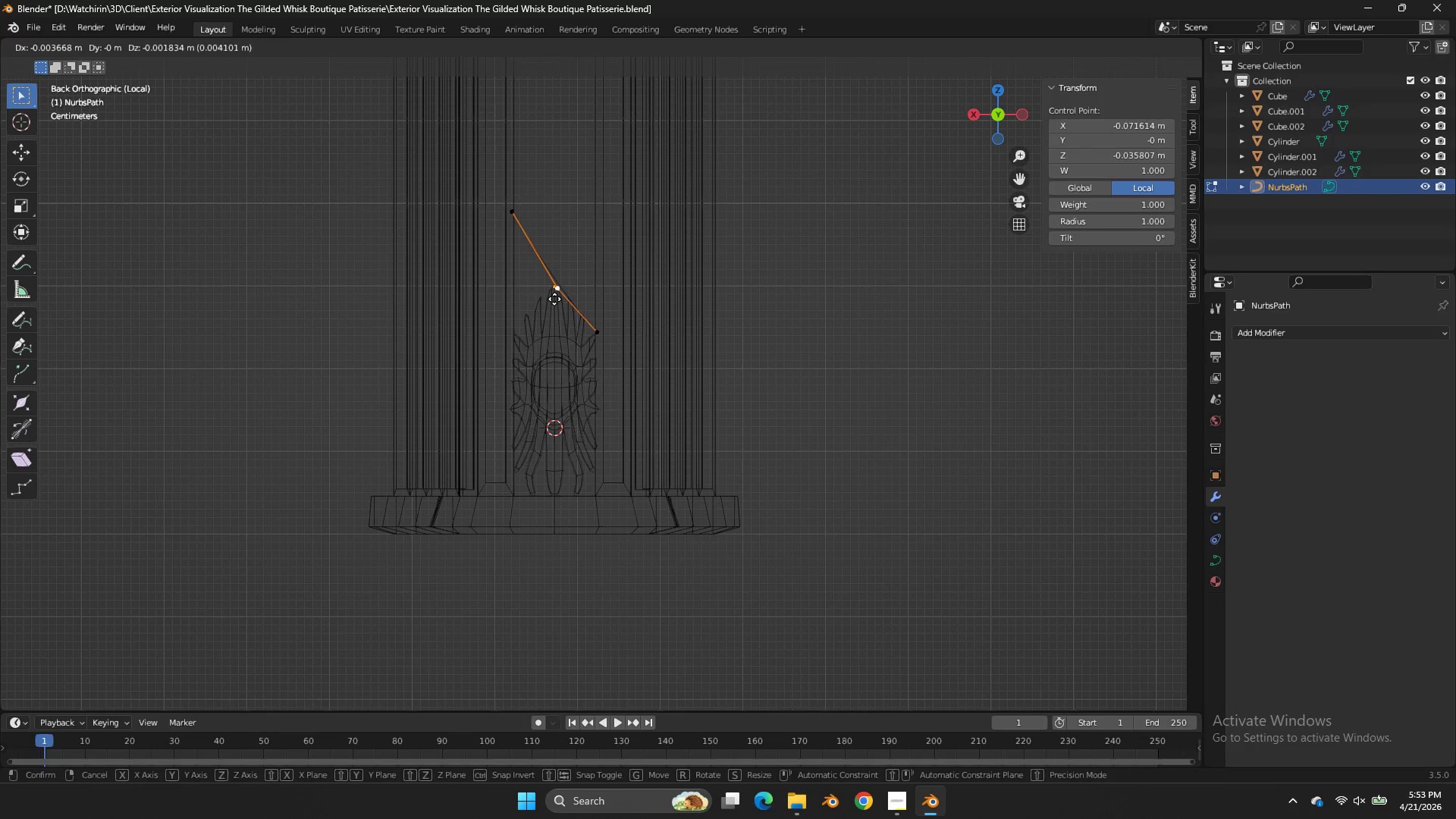 
left_click([553, 299])
 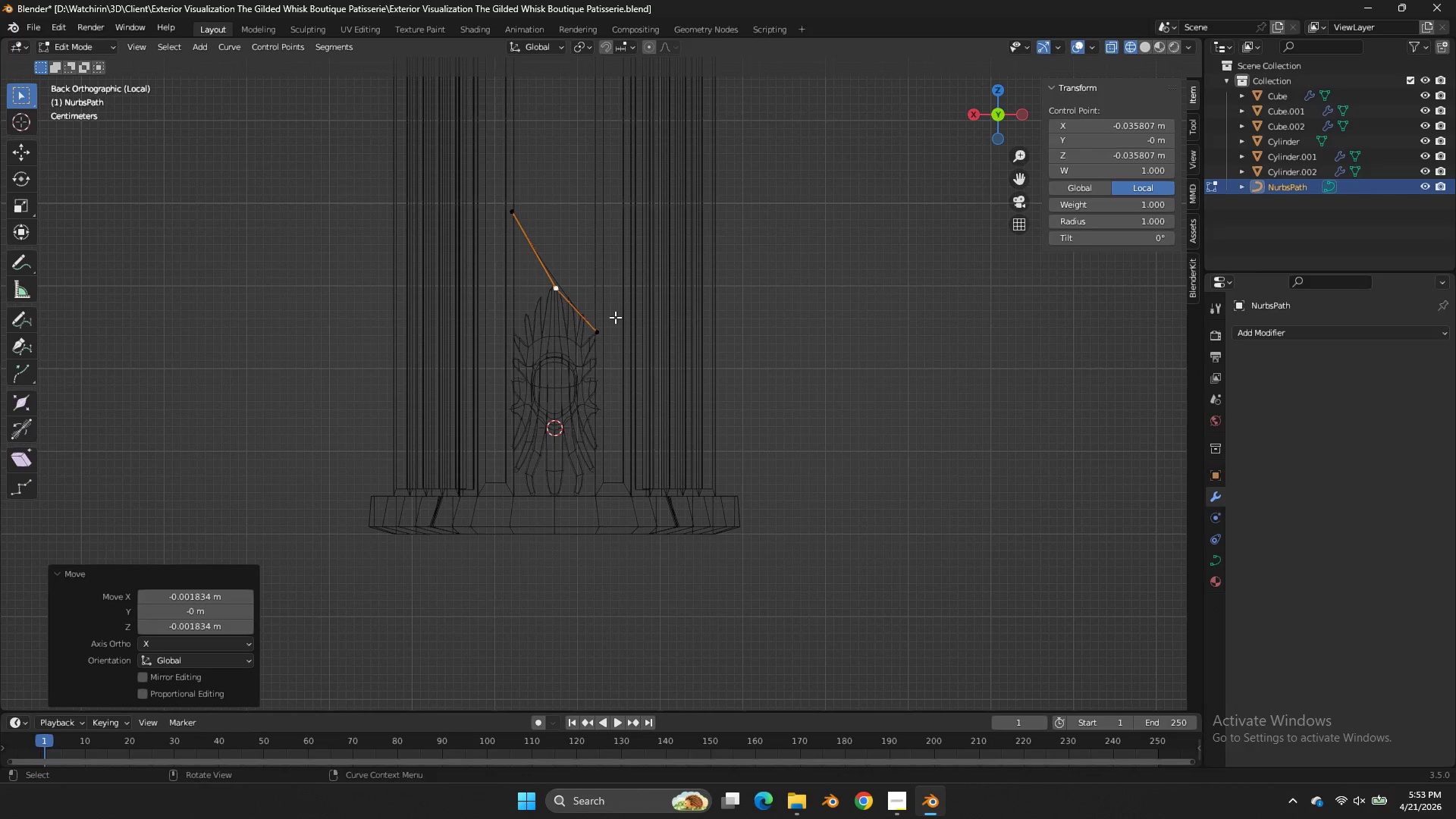 
key(Control+ControlLeft)
 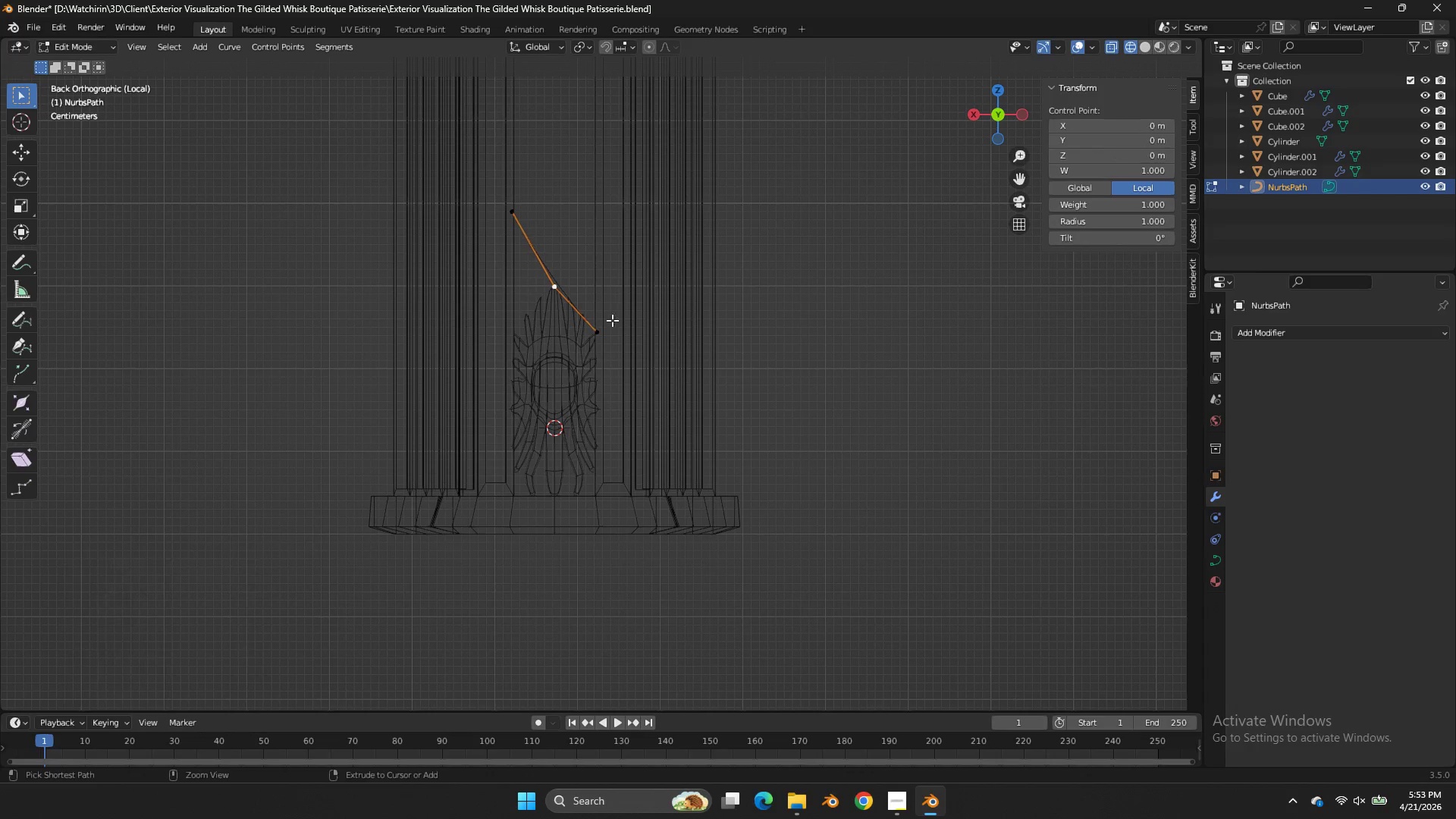 
key(Control+Z)
 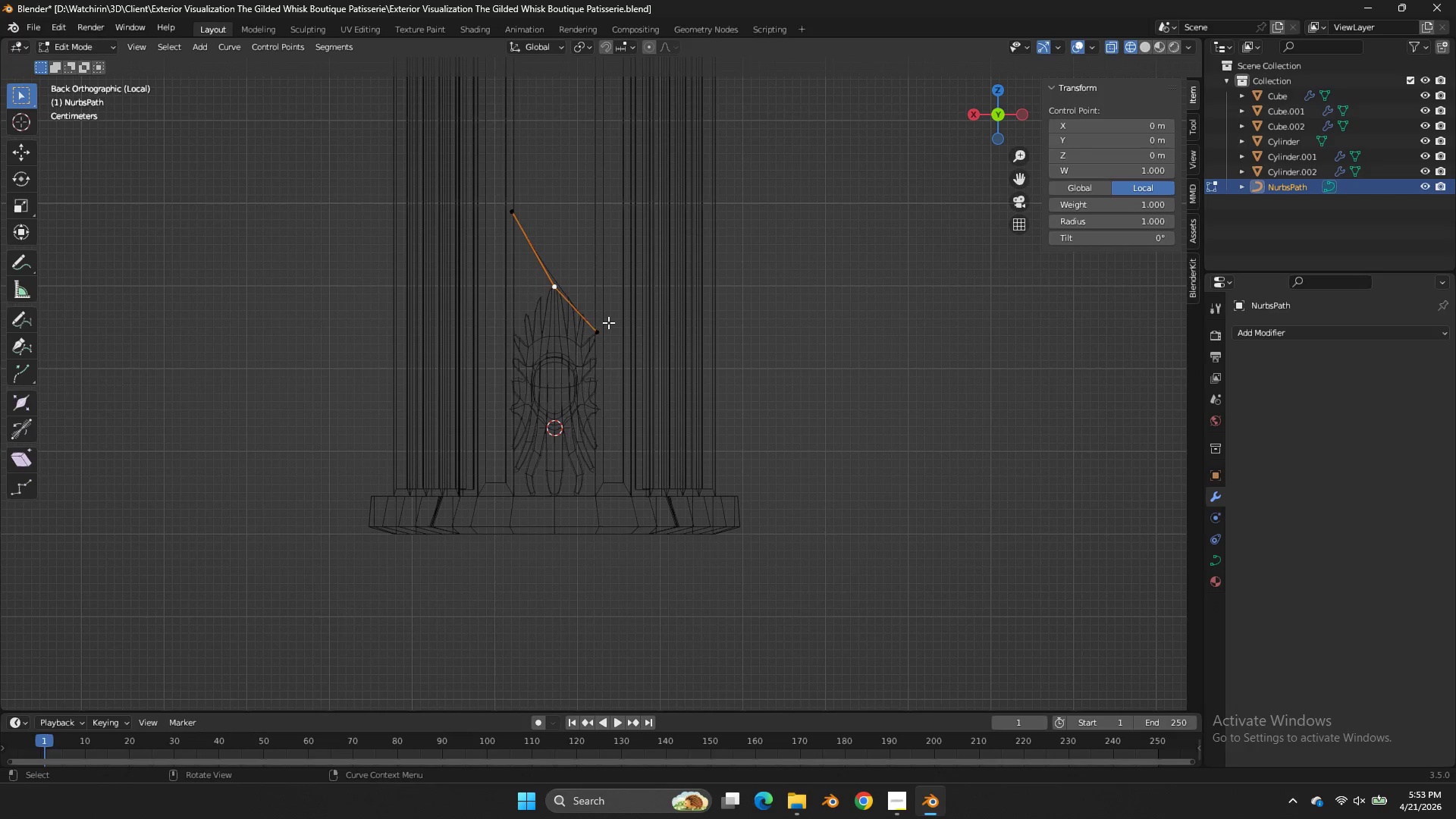 
left_click([608, 322])
 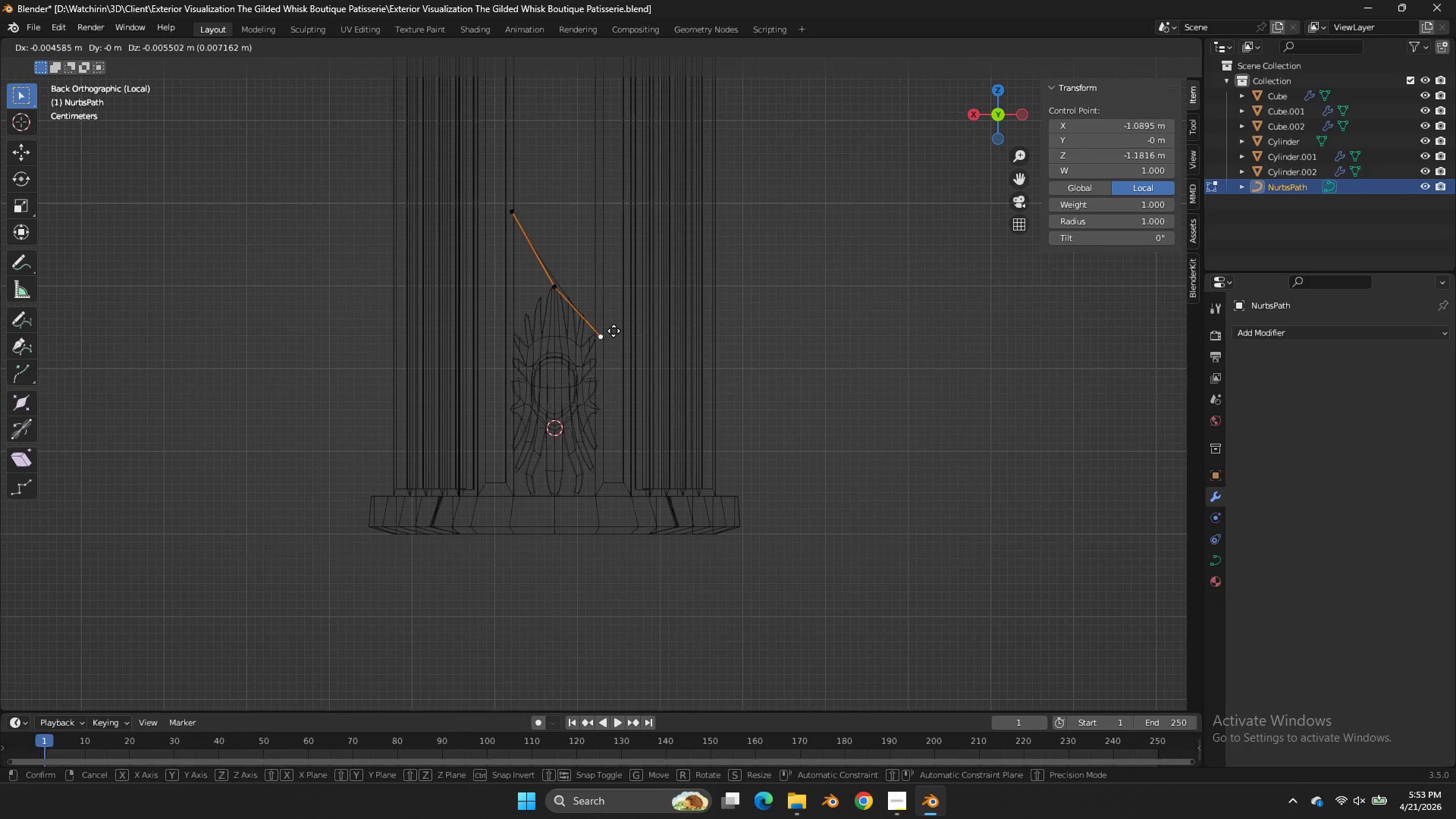 
key(G)
 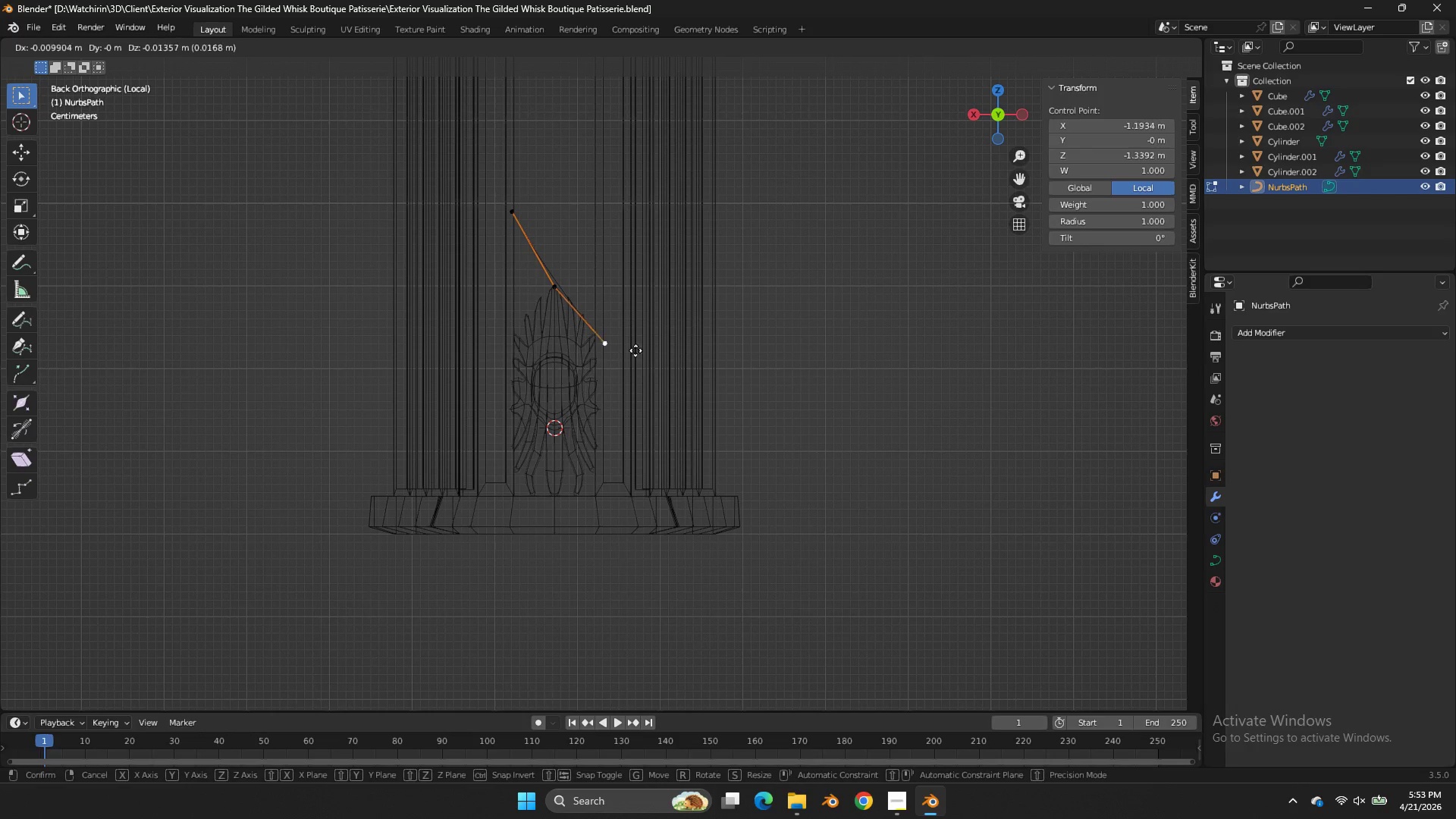 
hold_key(key=ShiftLeft, duration=1.0)
left_click([717, 381])
 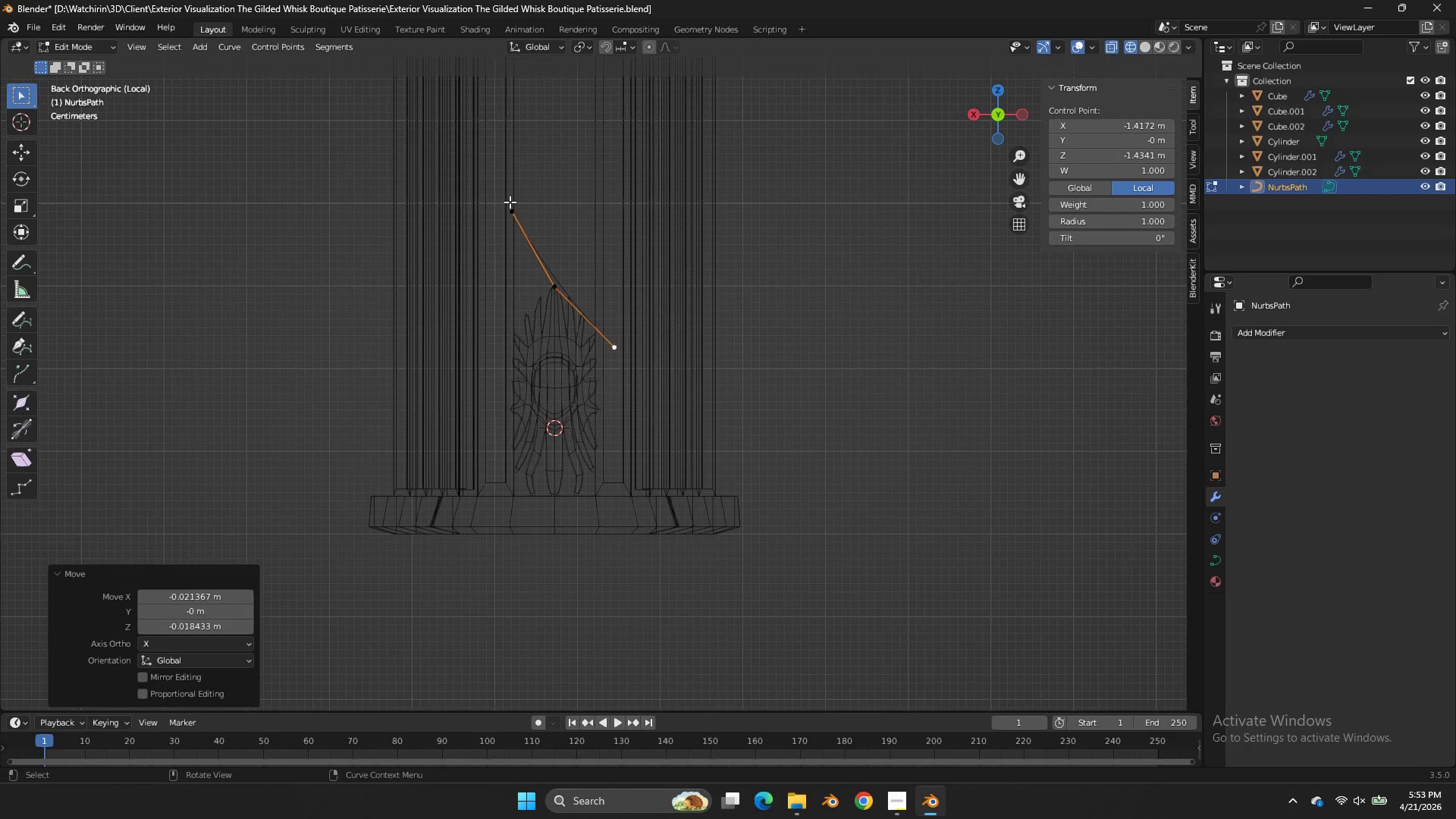 
double_click([509, 202])
 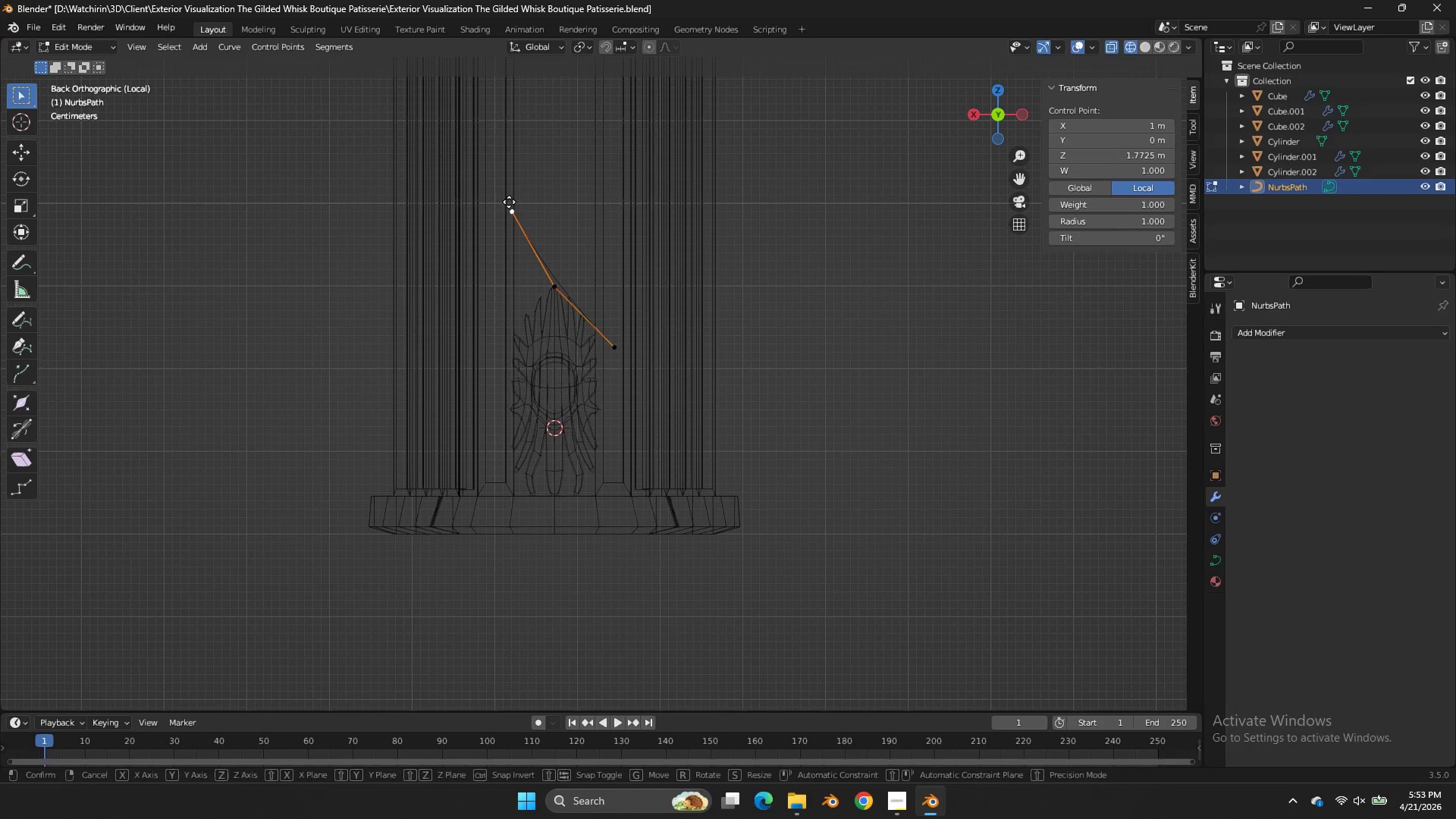 
key(G)
 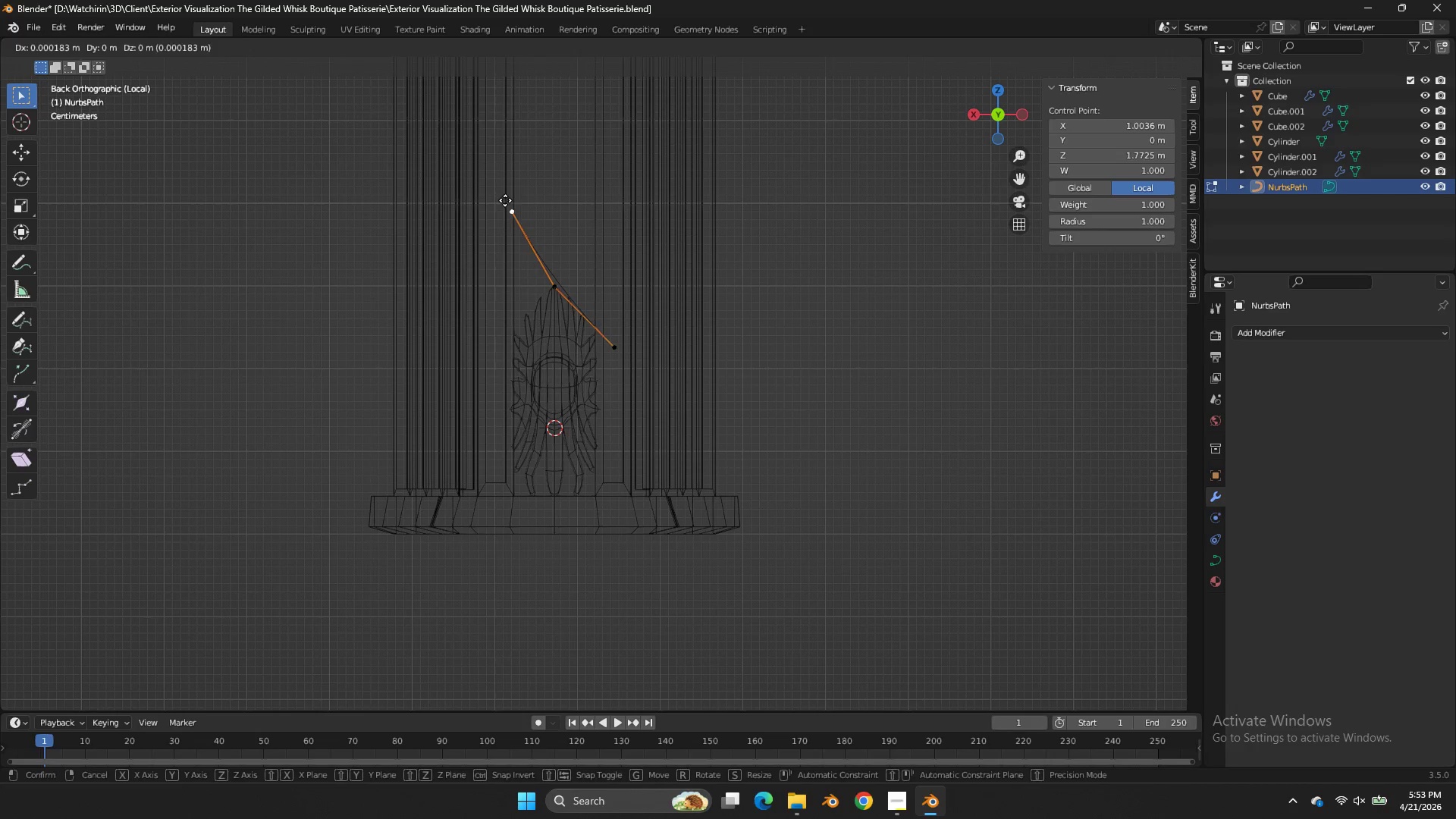 
hold_key(key=ShiftLeft, duration=0.5)
left_click([378, 114])
 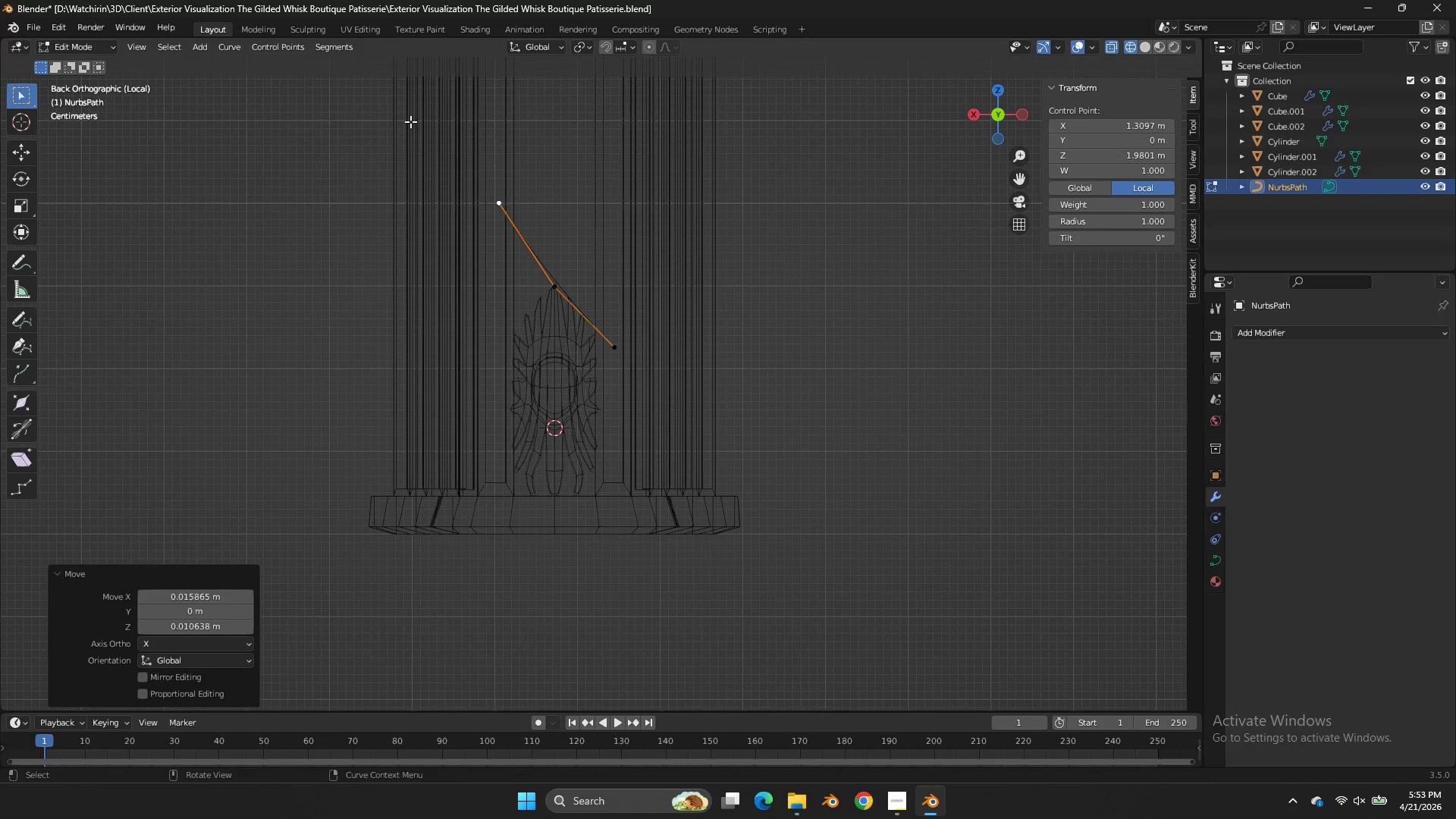 
key(Z)
 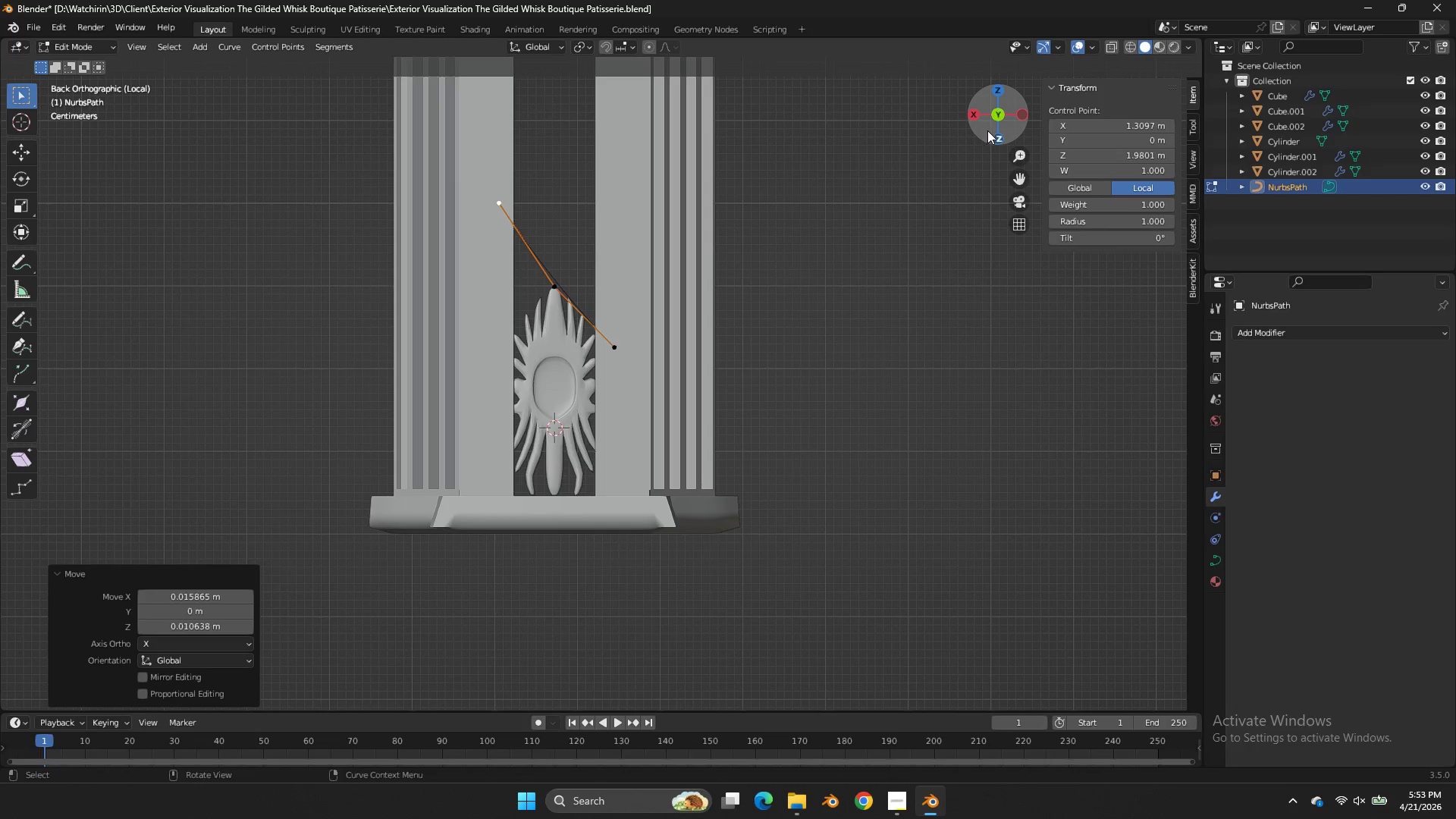 
left_click_drag(start_coordinate=[991, 129], to_coordinate=[1067, 237])
 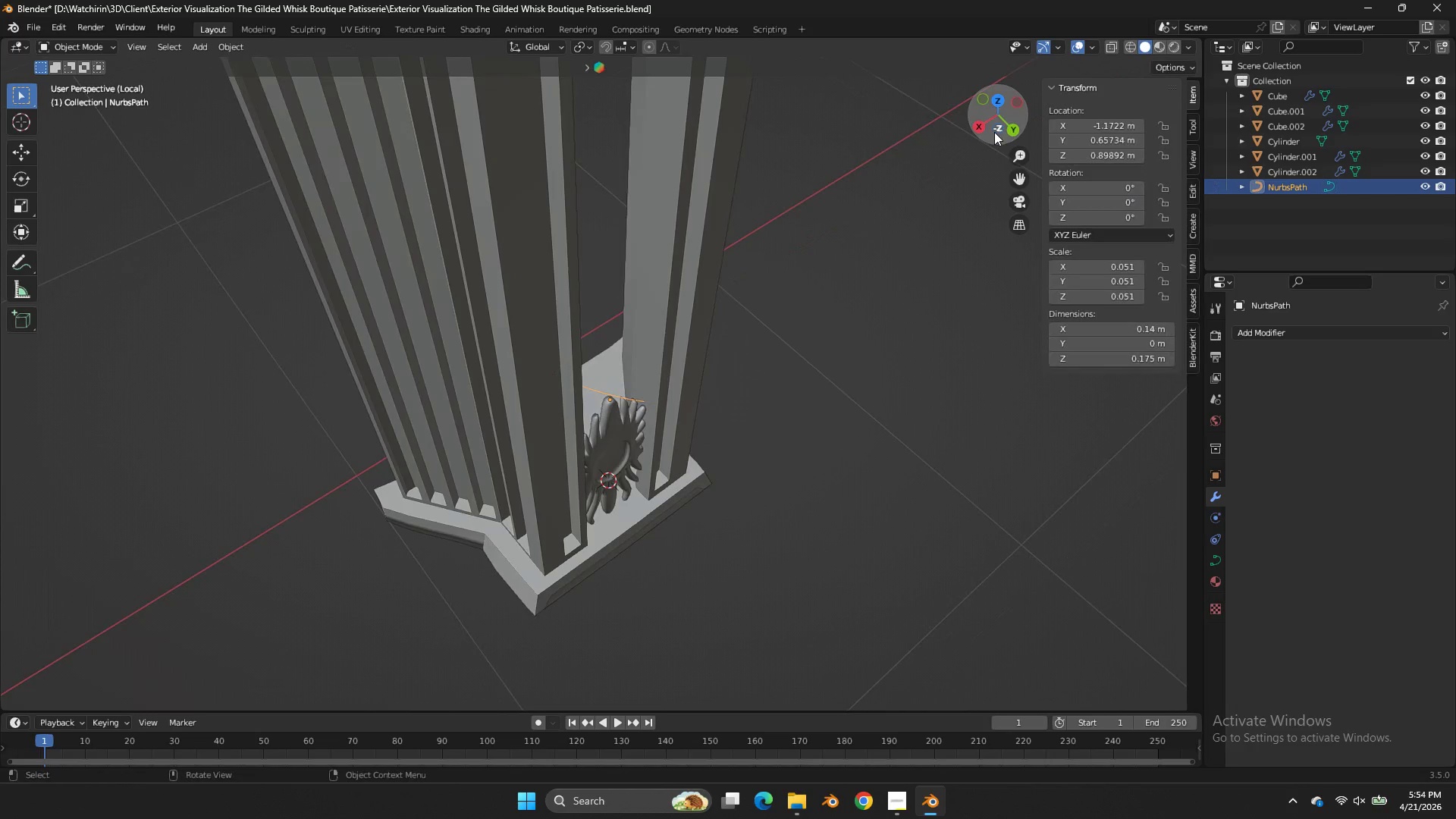 
key(Tab)
 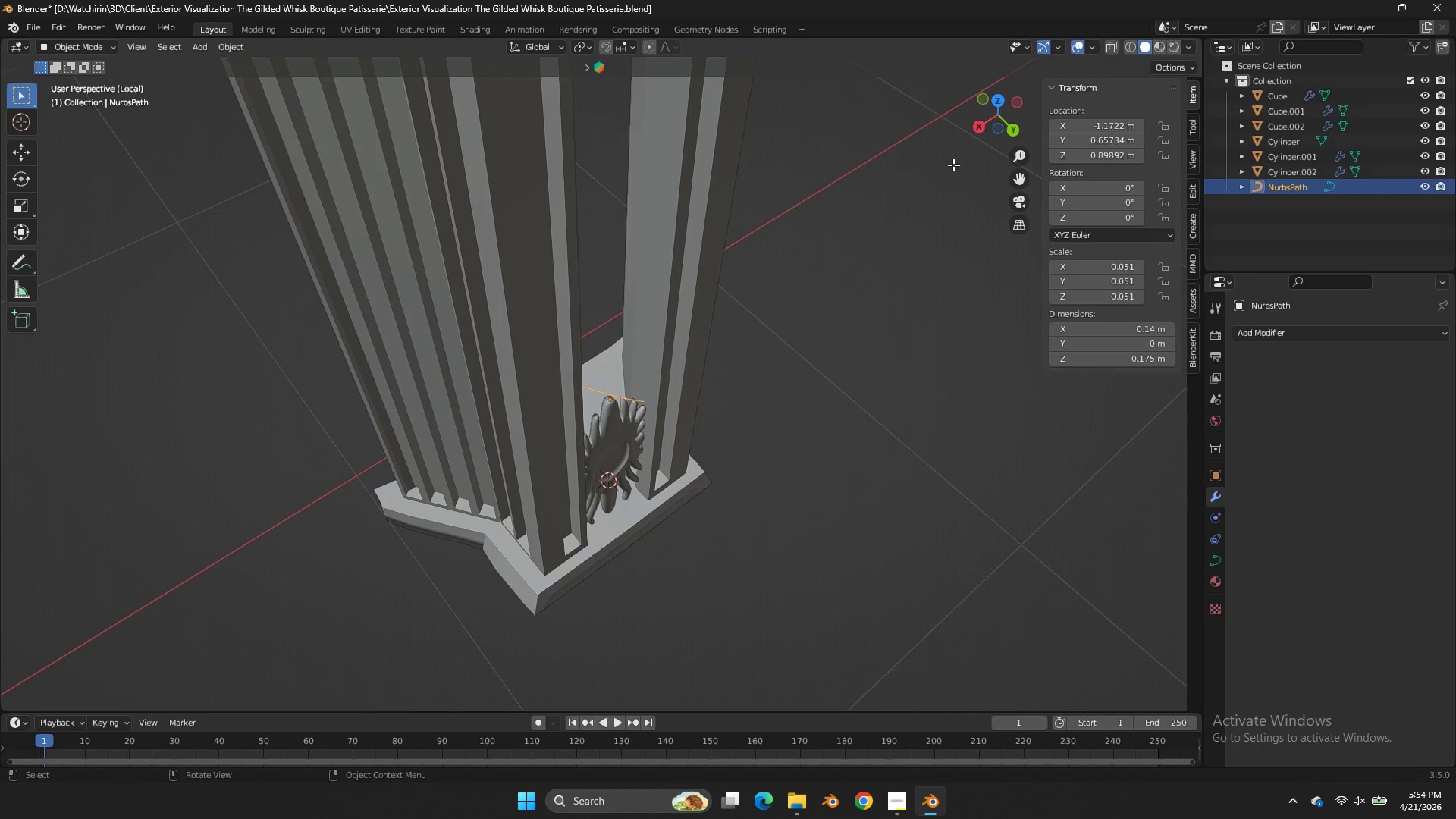 
key(Tab)
 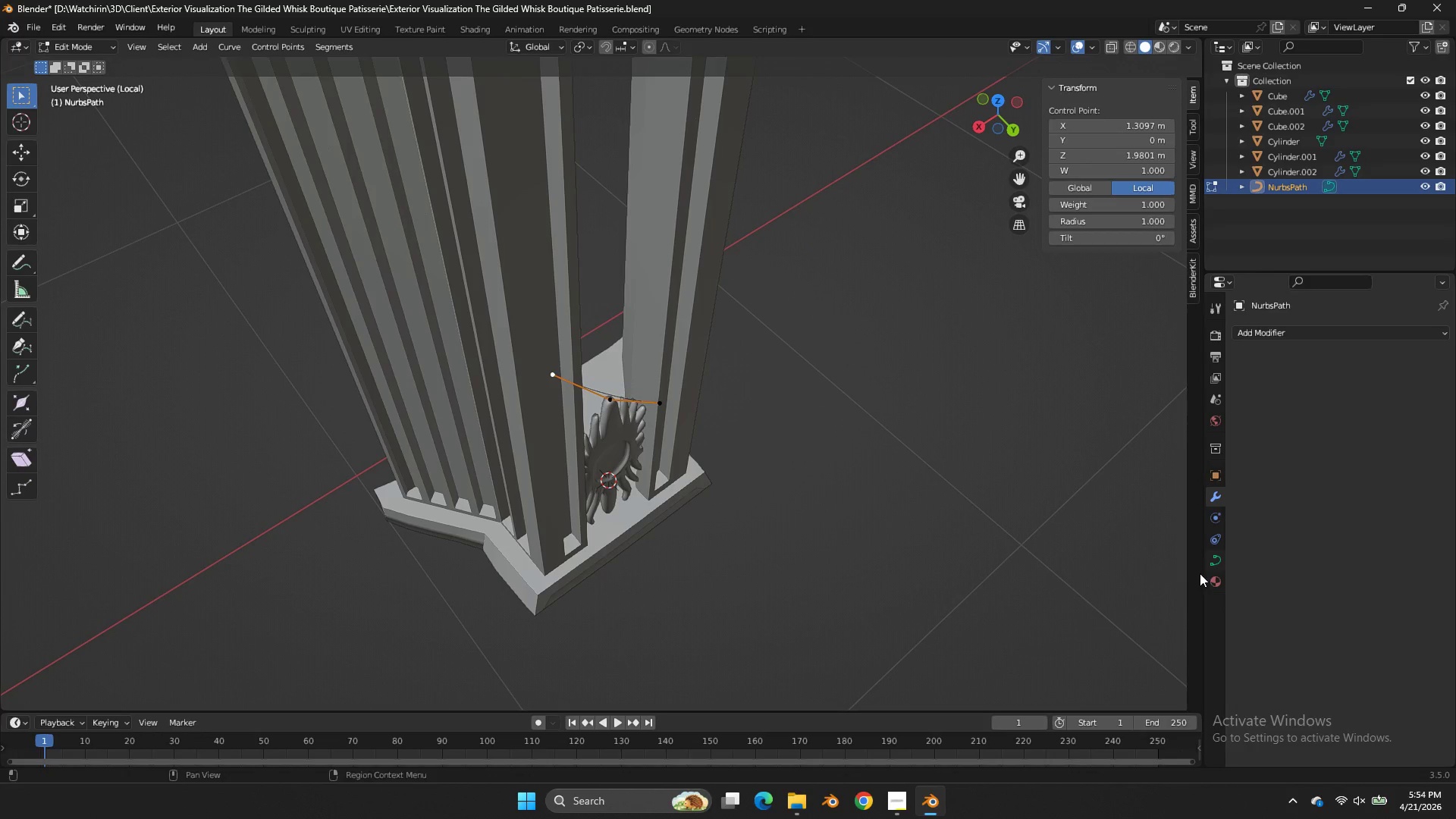 
left_click([1213, 562])
 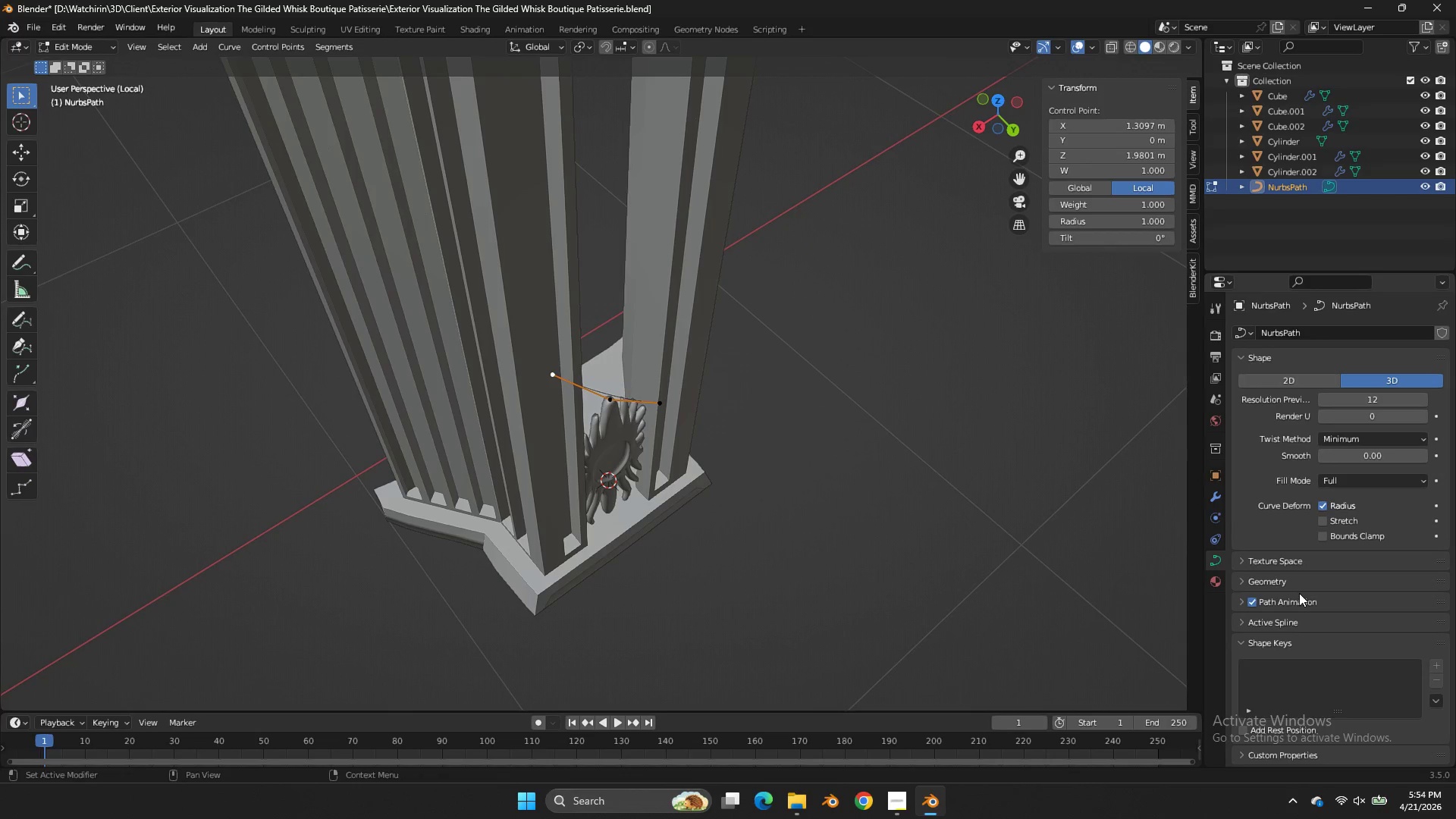 
left_click([1294, 581])
 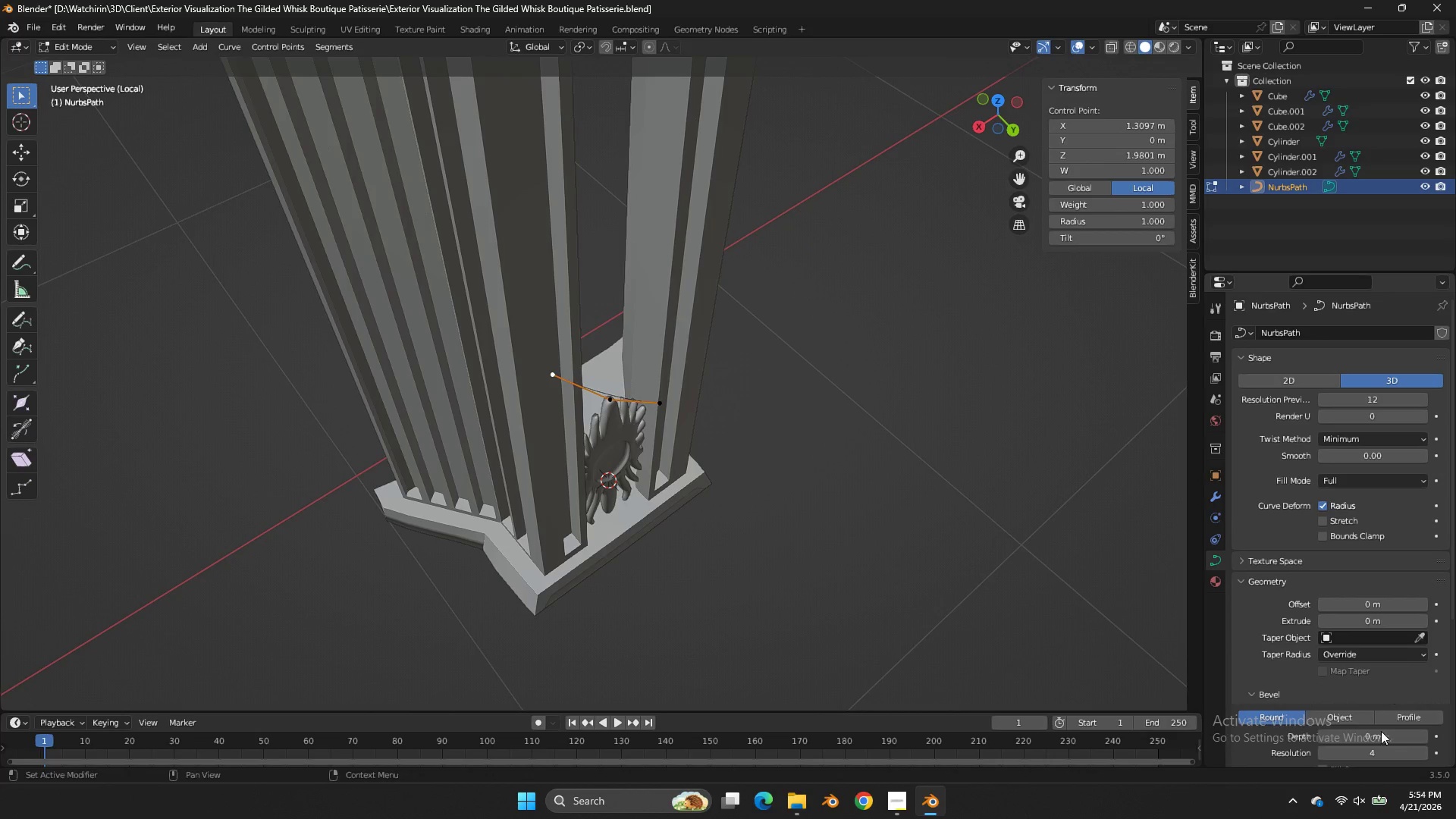 
left_click([1360, 711])
 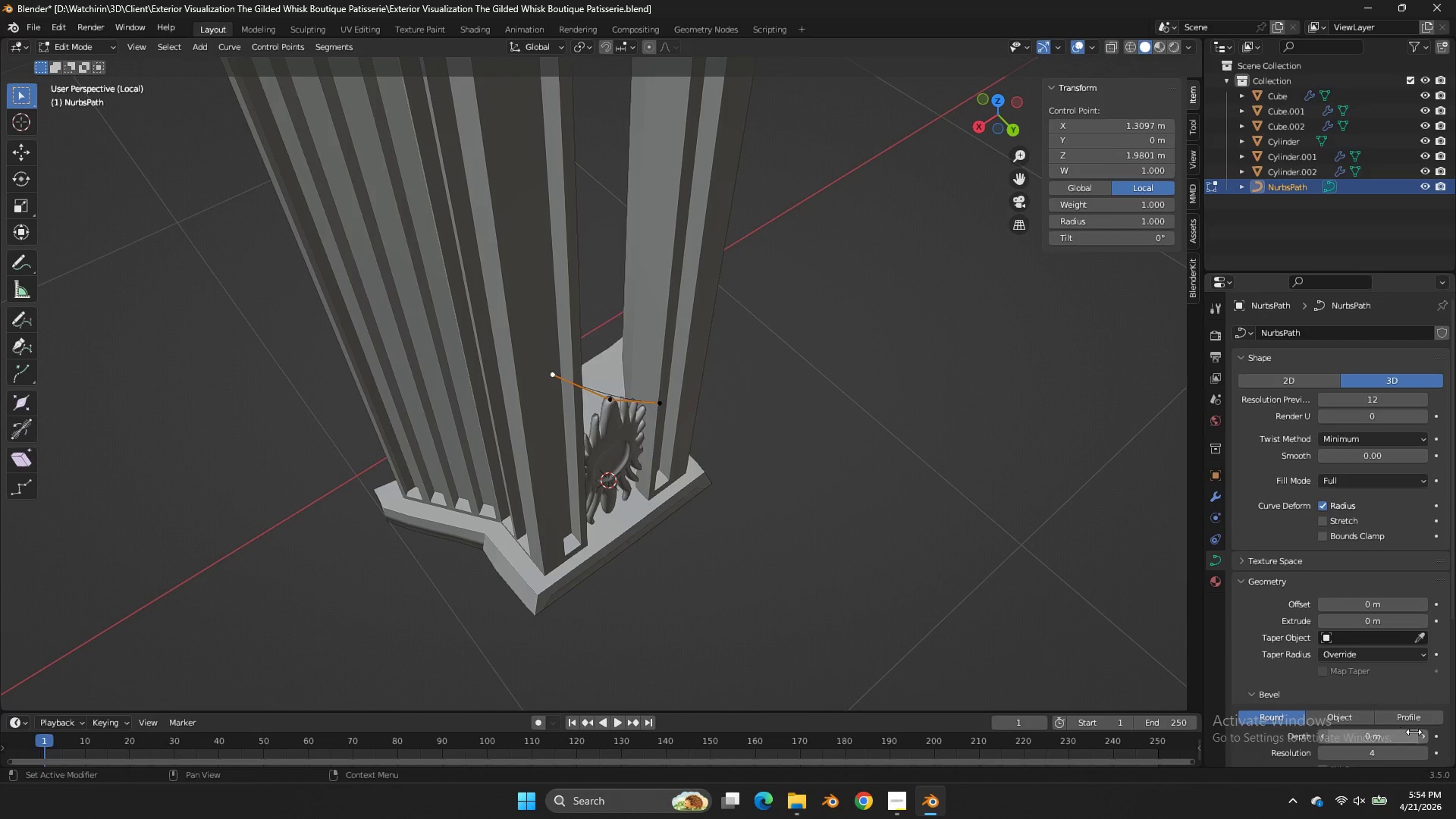 
left_click_drag(start_coordinate=[1426, 736], to_coordinate=[698, 353])
 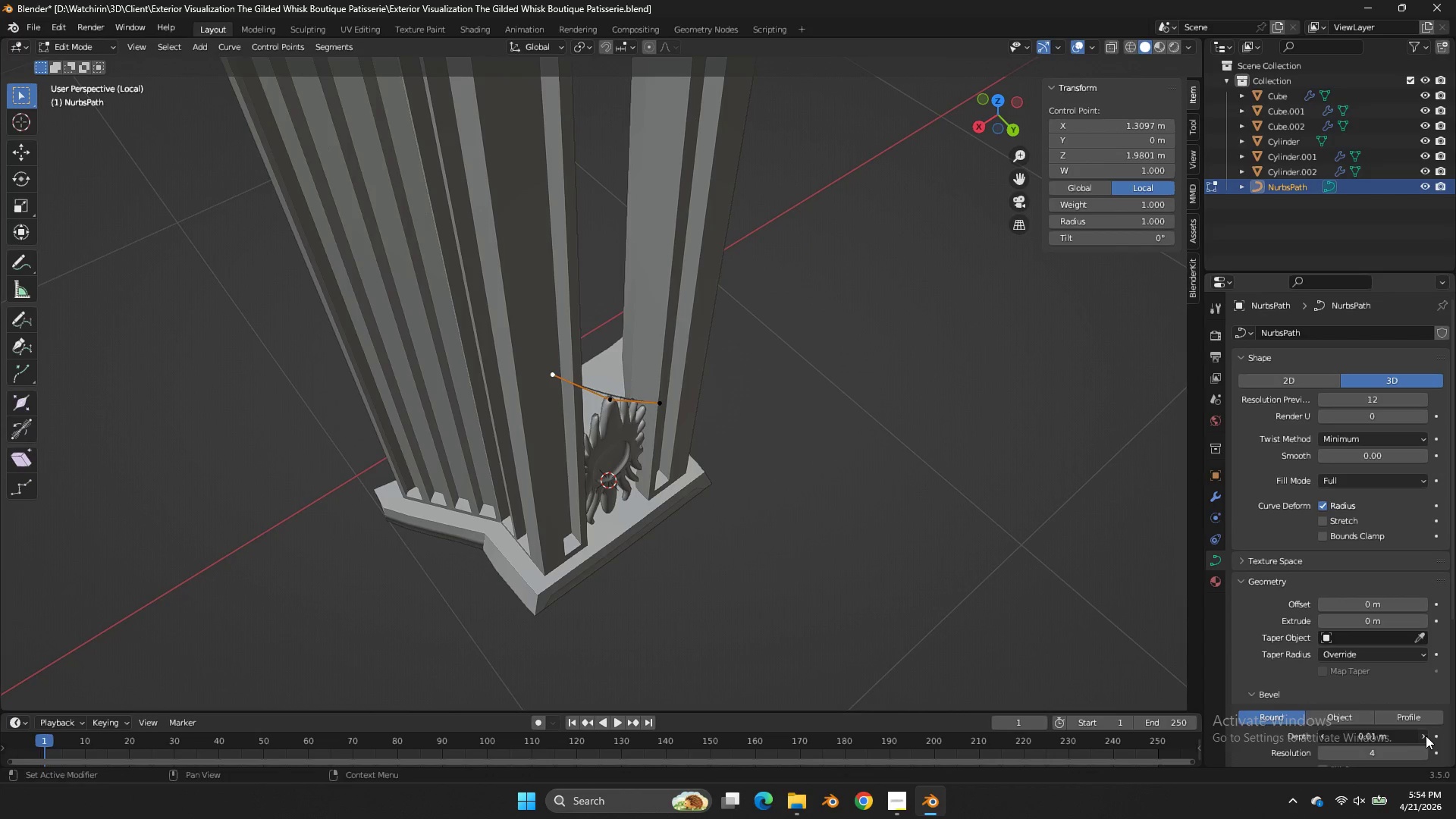 
double_click([1426, 736])
 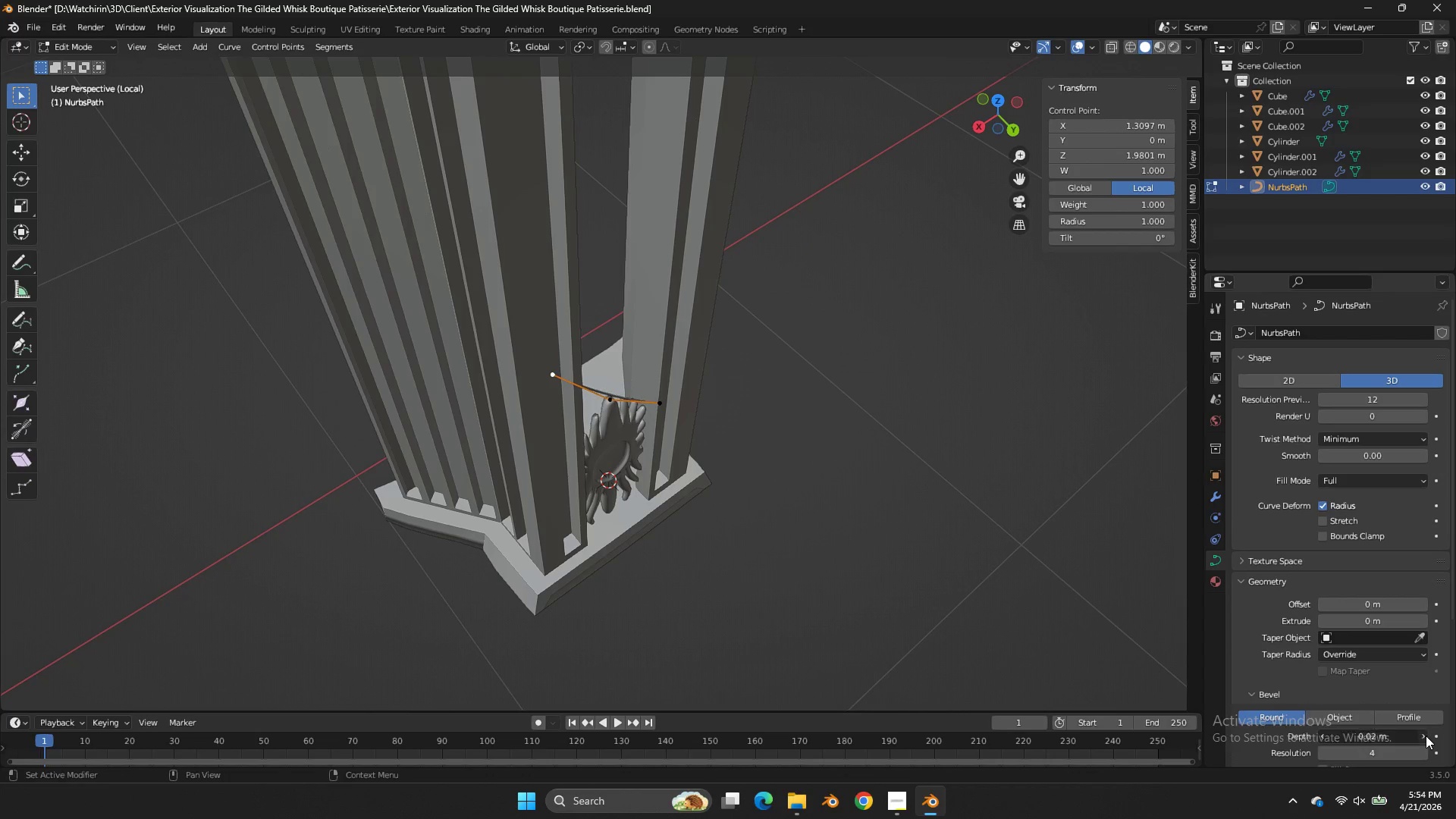 
triple_click([1426, 736])
 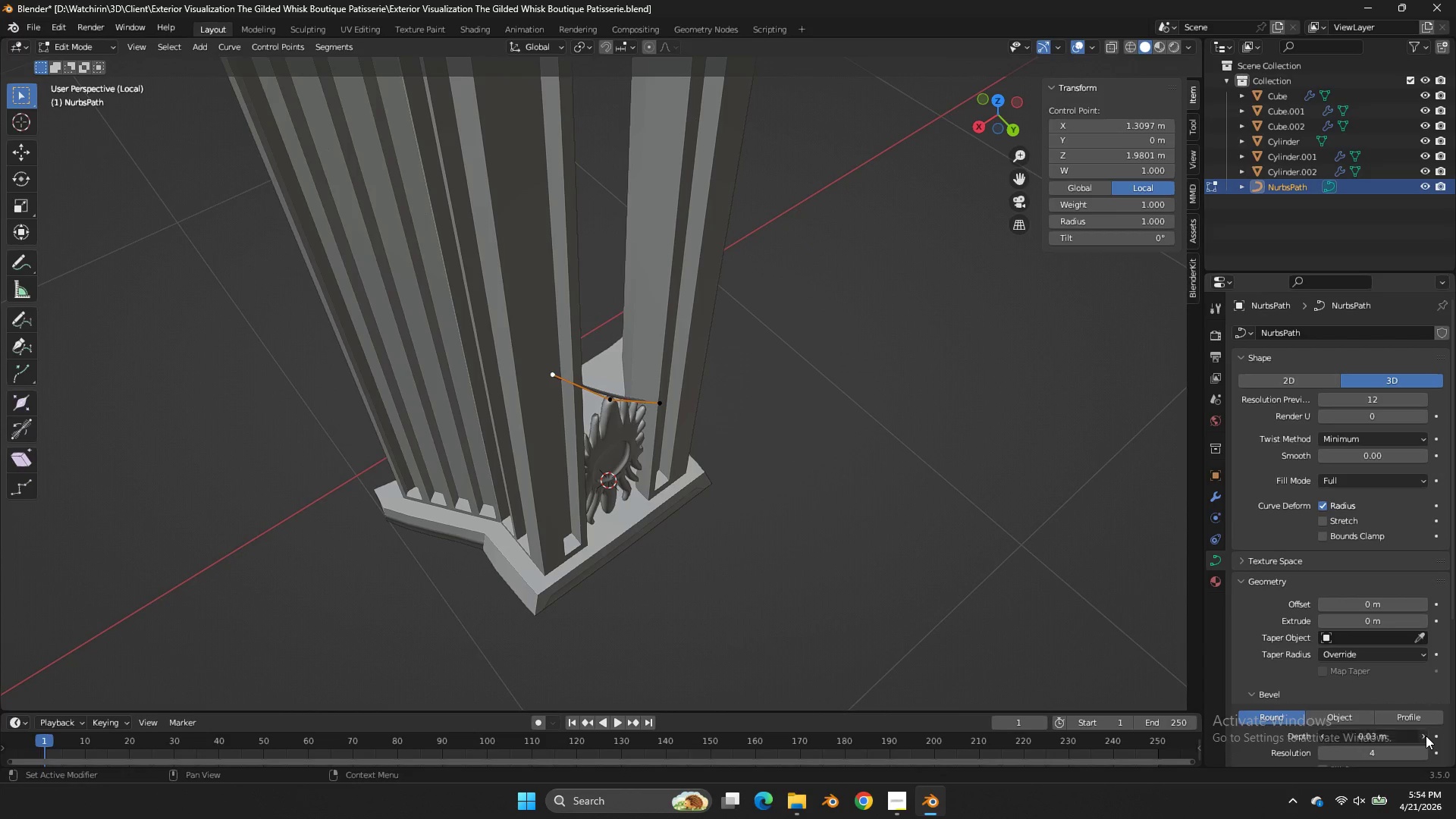 
triple_click([1426, 736])
 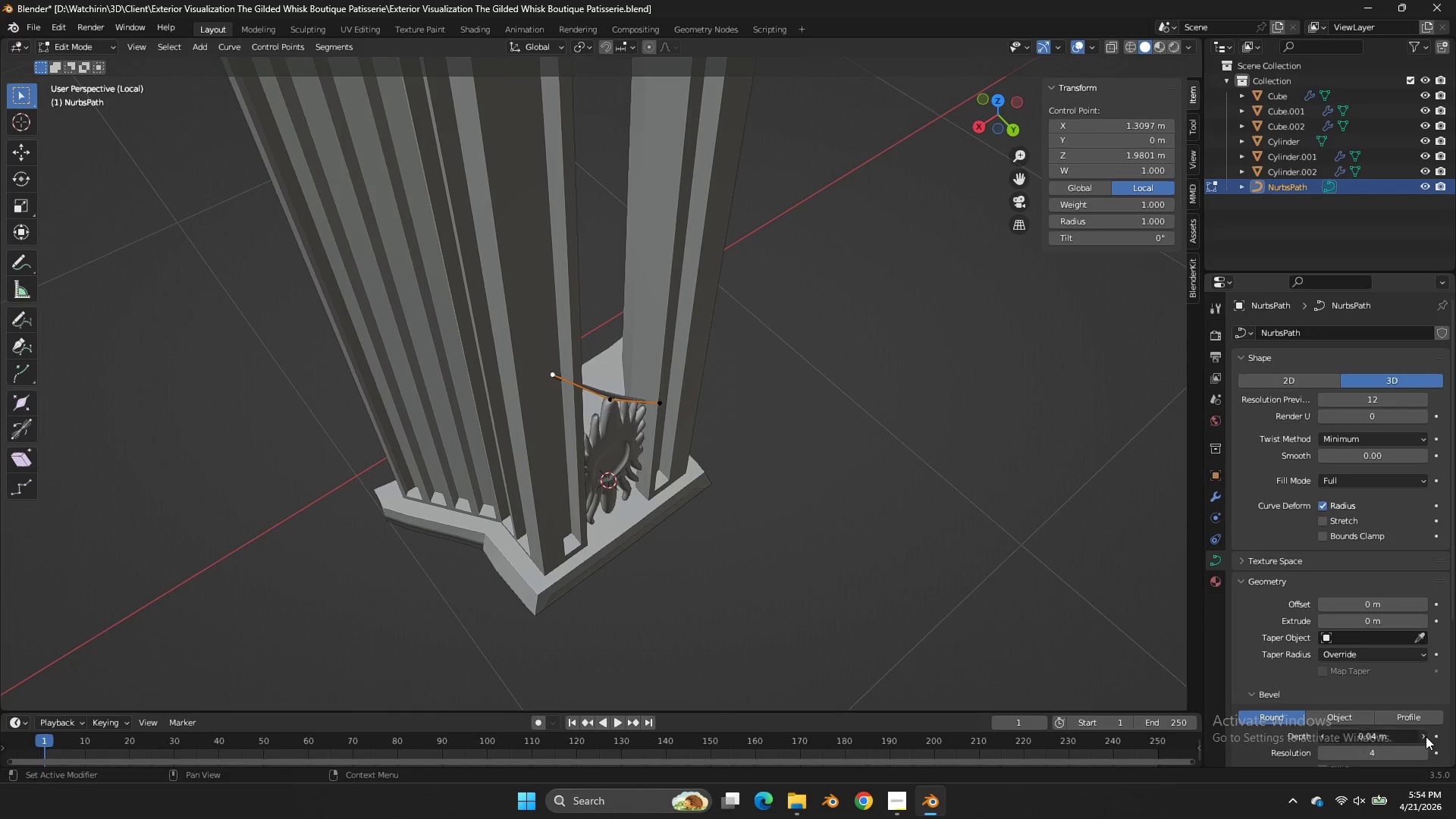 
triple_click([1426, 736])
 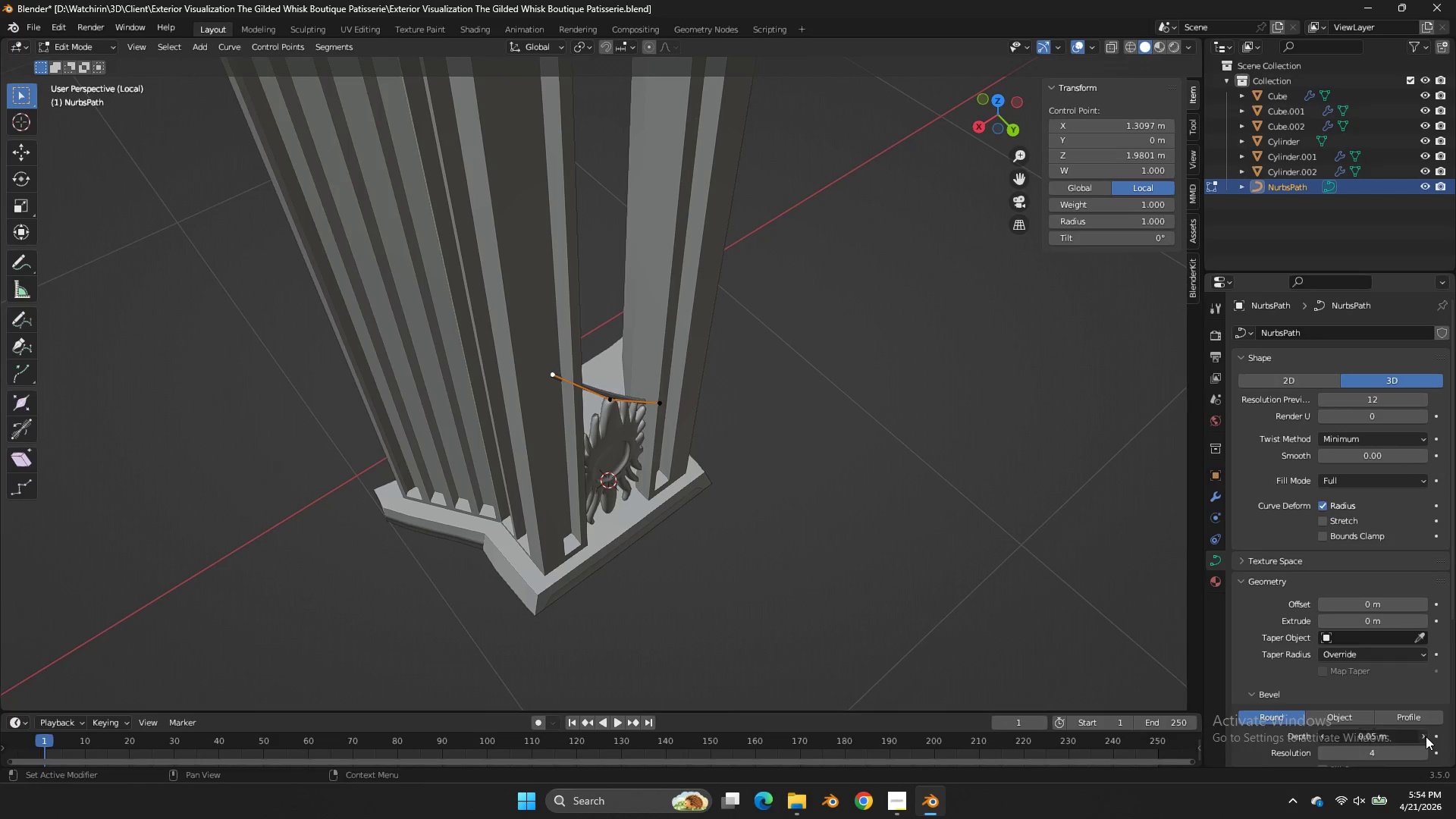 
triple_click([1426, 736])
 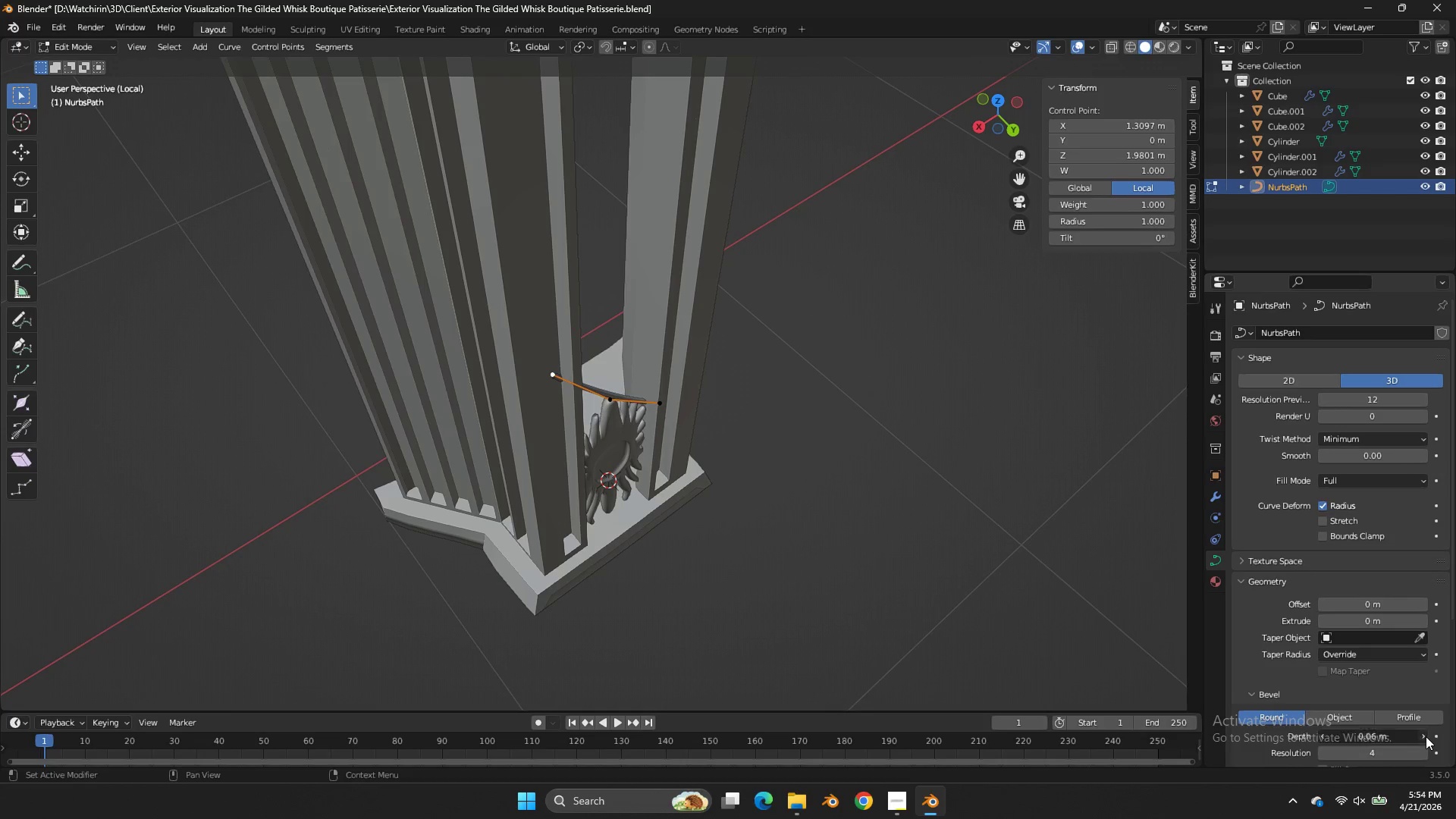 
triple_click([1426, 736])
 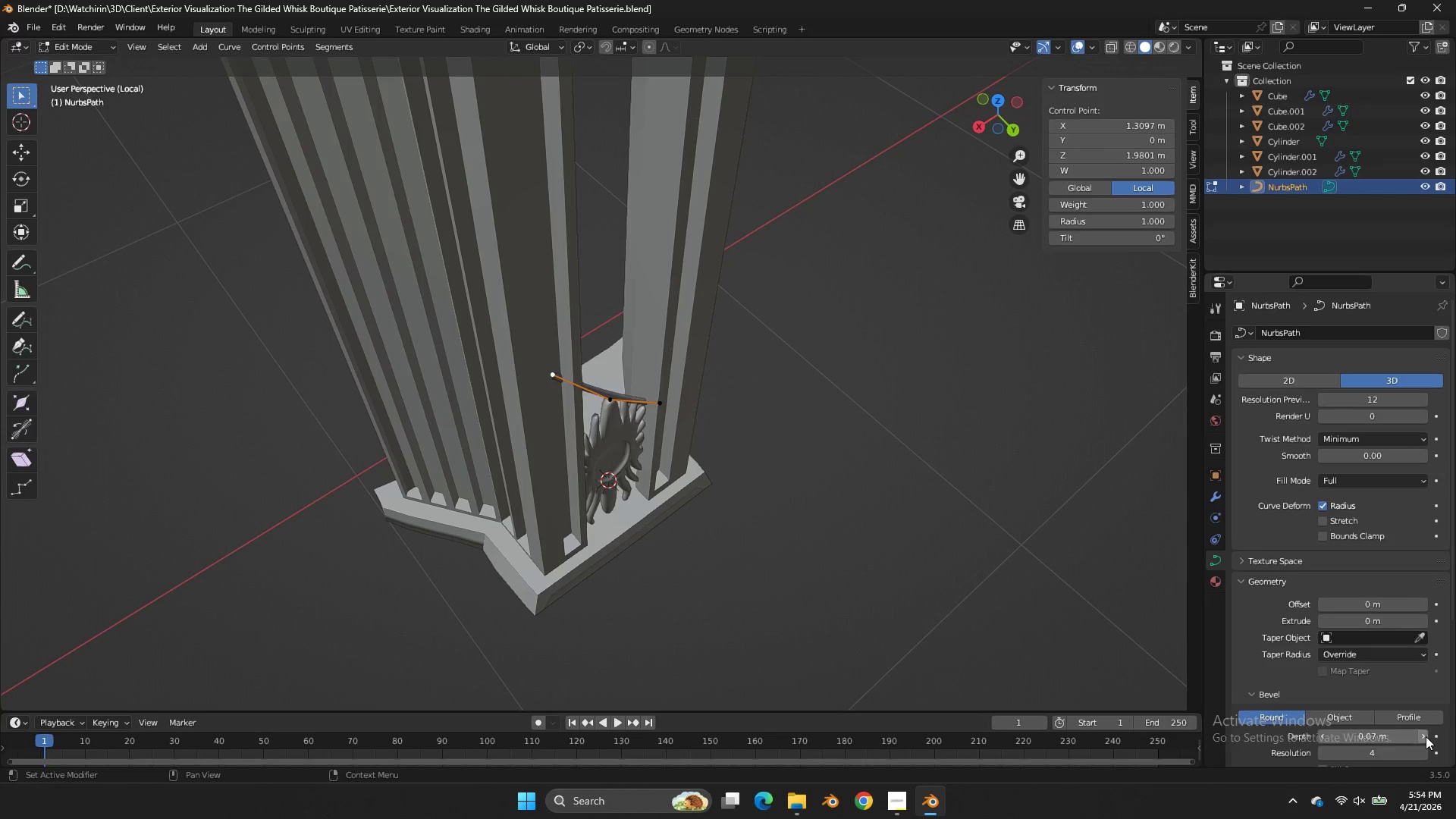 
triple_click([1426, 736])
 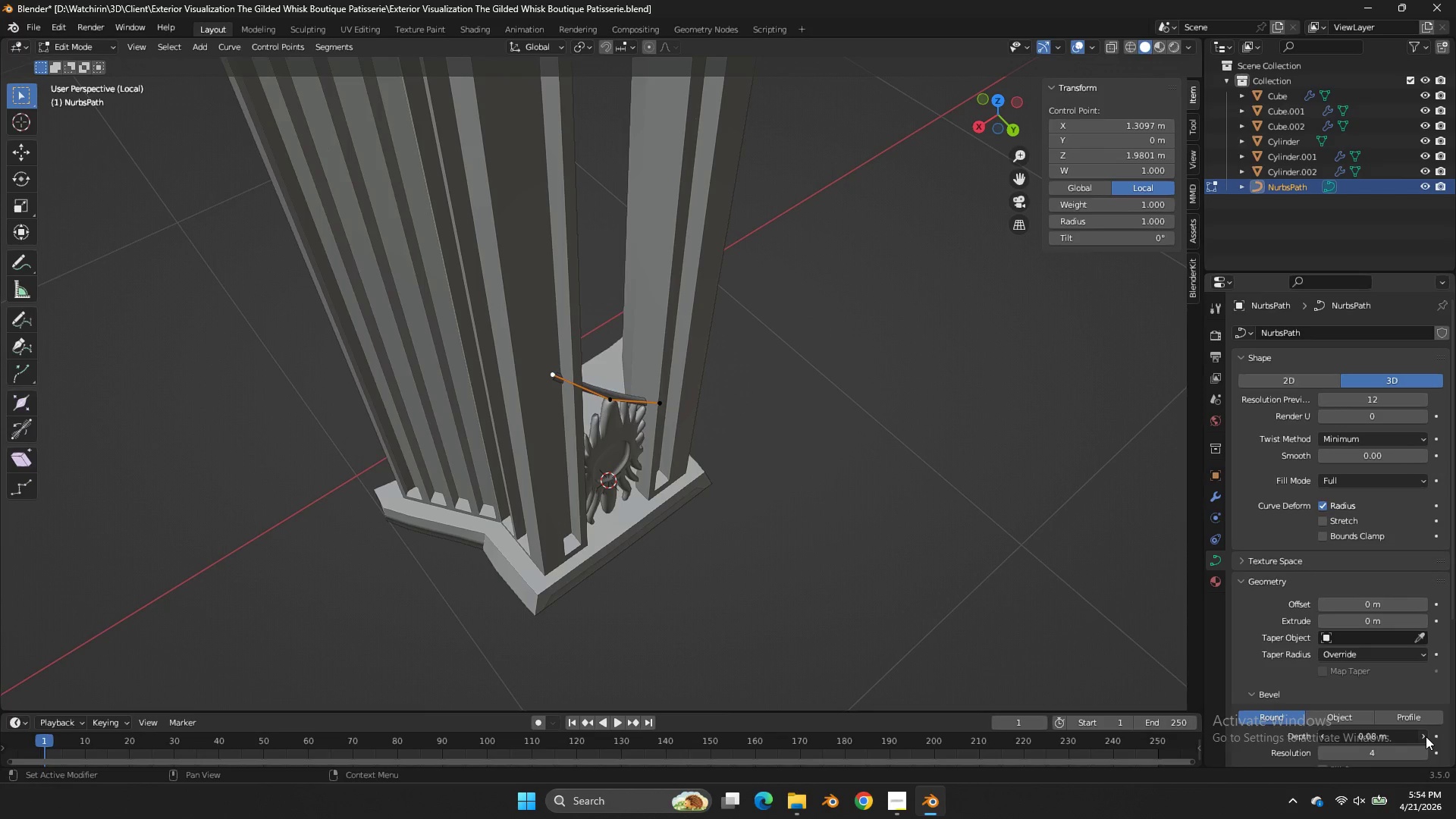 
triple_click([1426, 736])
 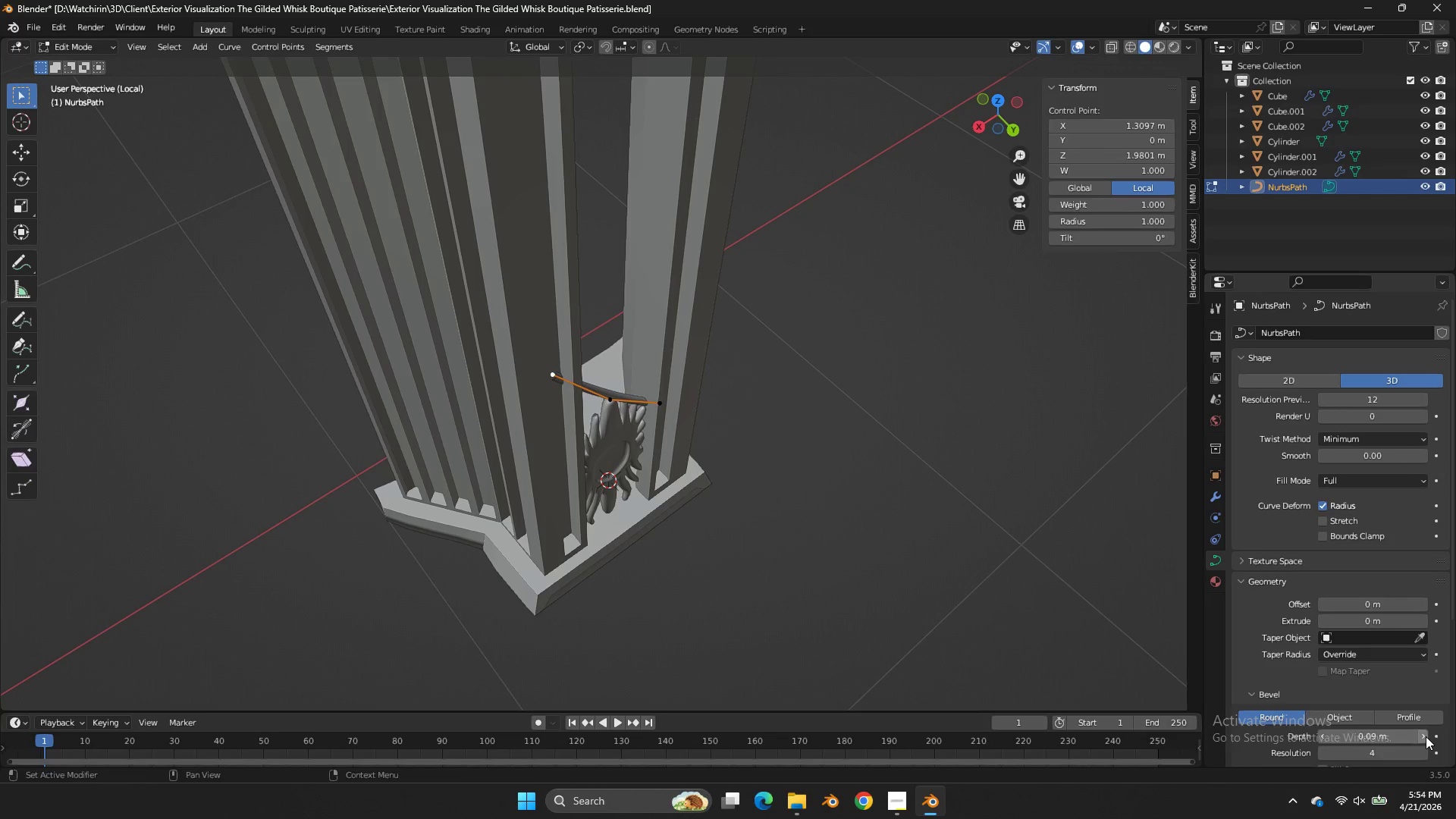 
triple_click([1426, 736])
 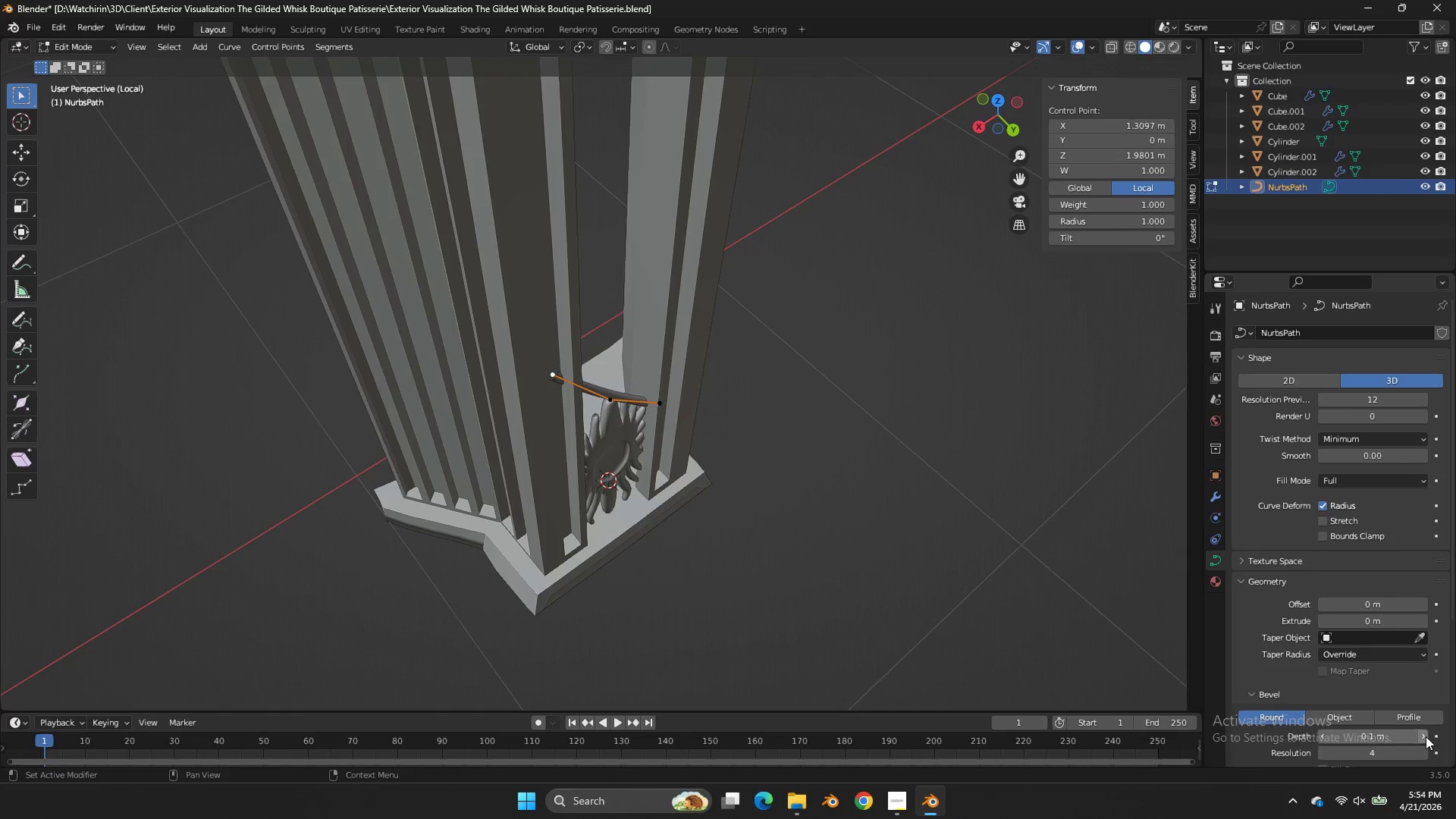 
triple_click([1426, 736])
 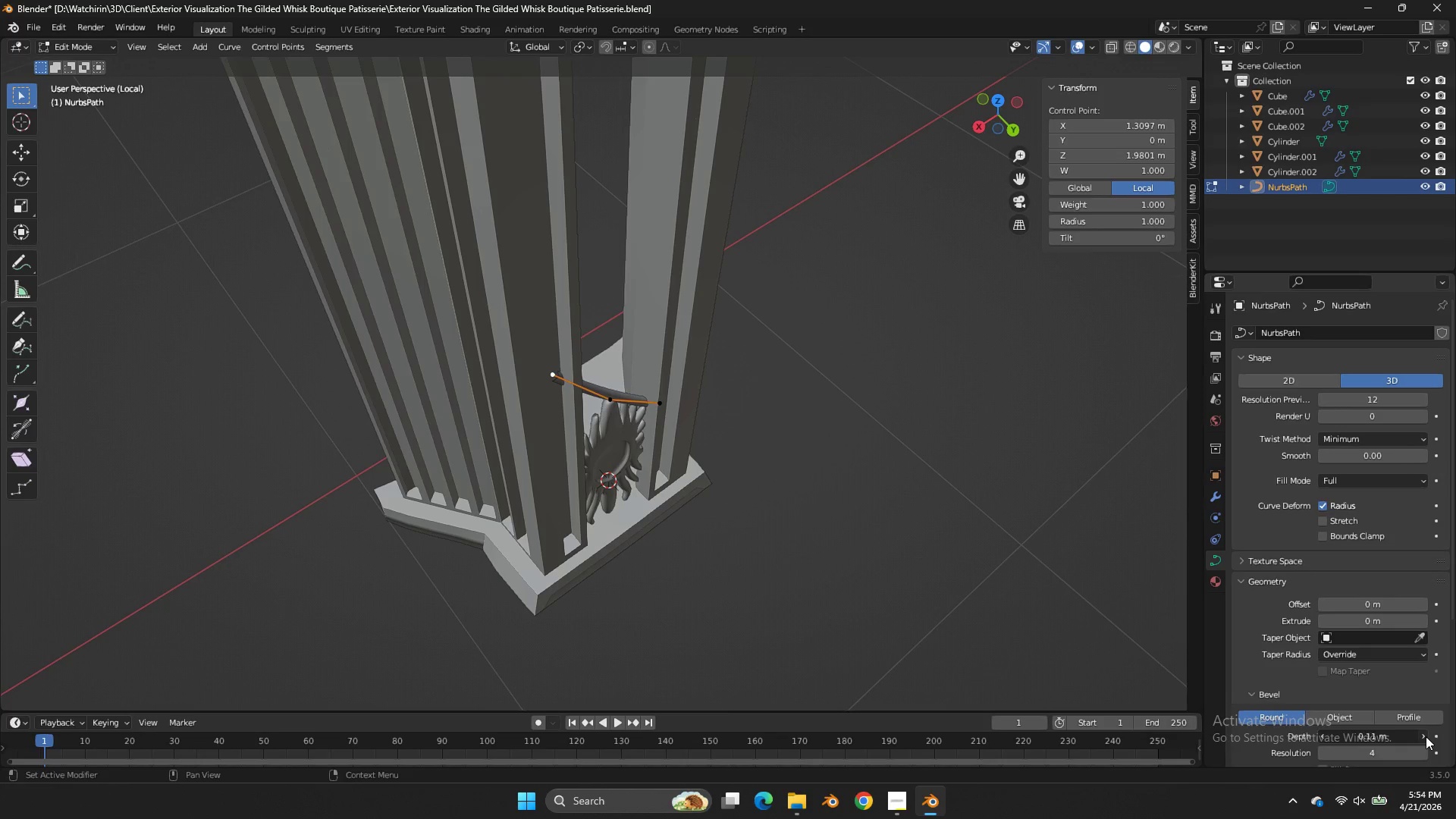 
triple_click([1426, 736])
 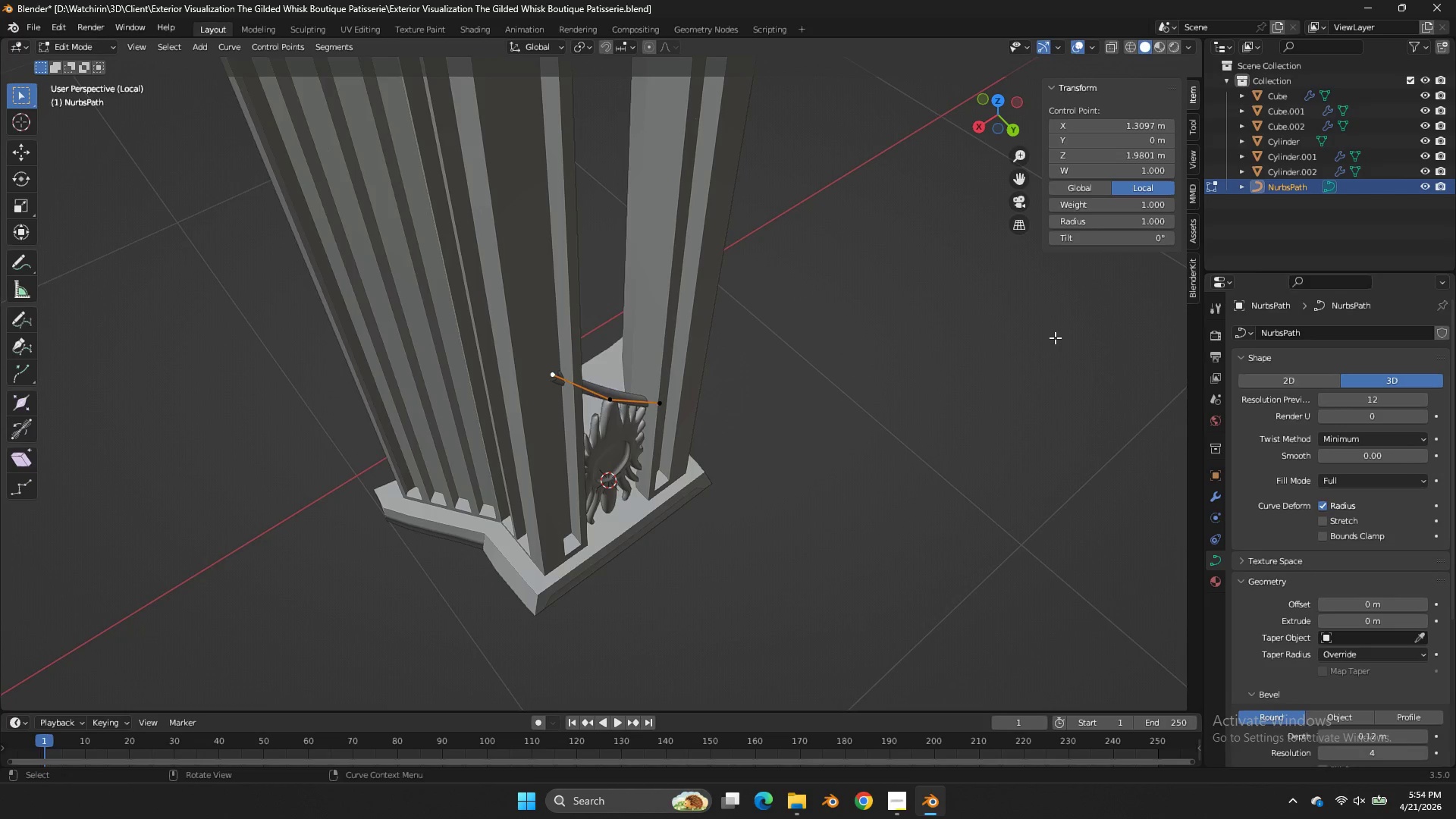 
scroll: coordinate [1034, 307], scroll_direction: up, amount: 4.0
 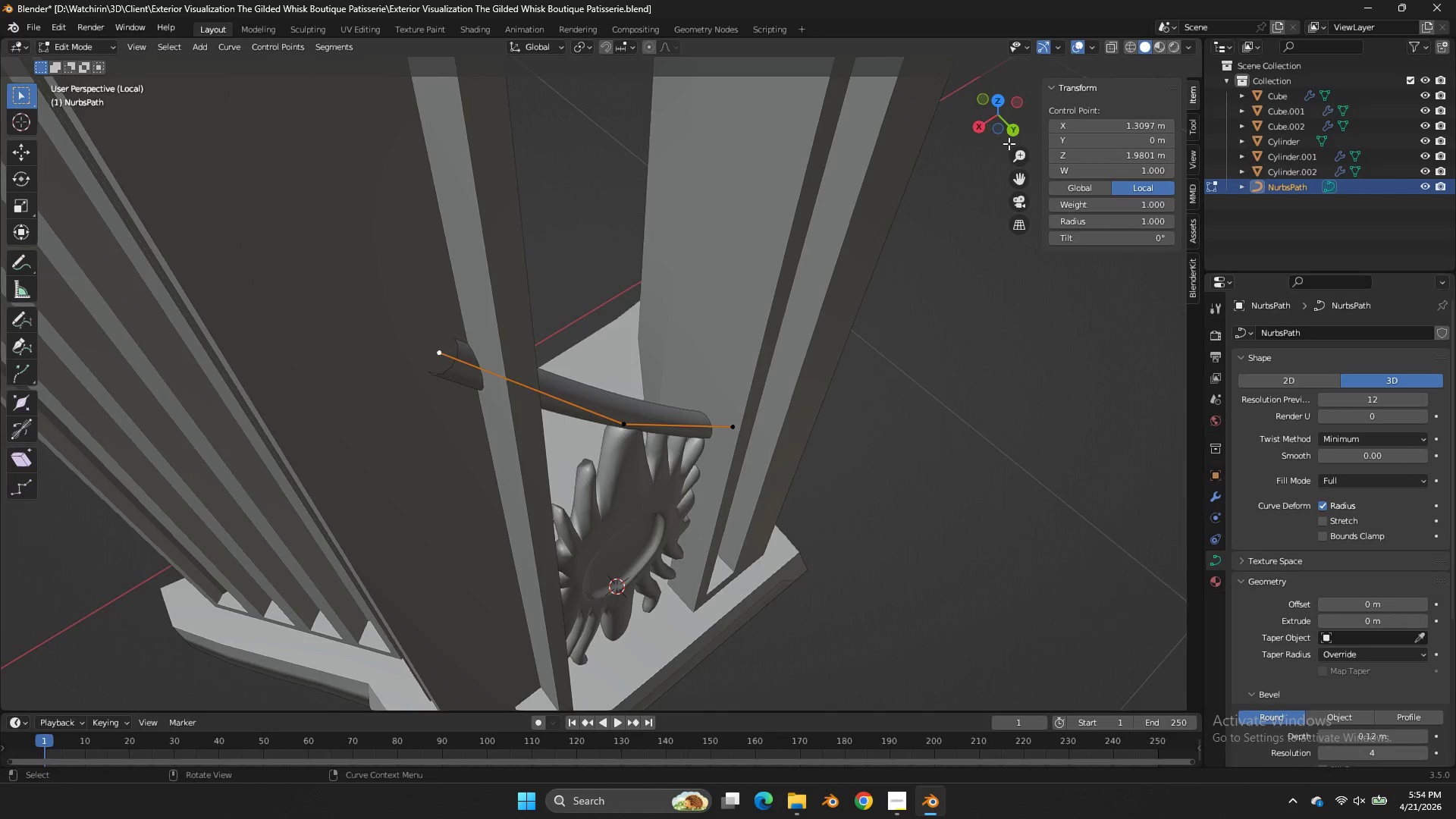 
left_click_drag(start_coordinate=[1006, 137], to_coordinate=[937, 112])
 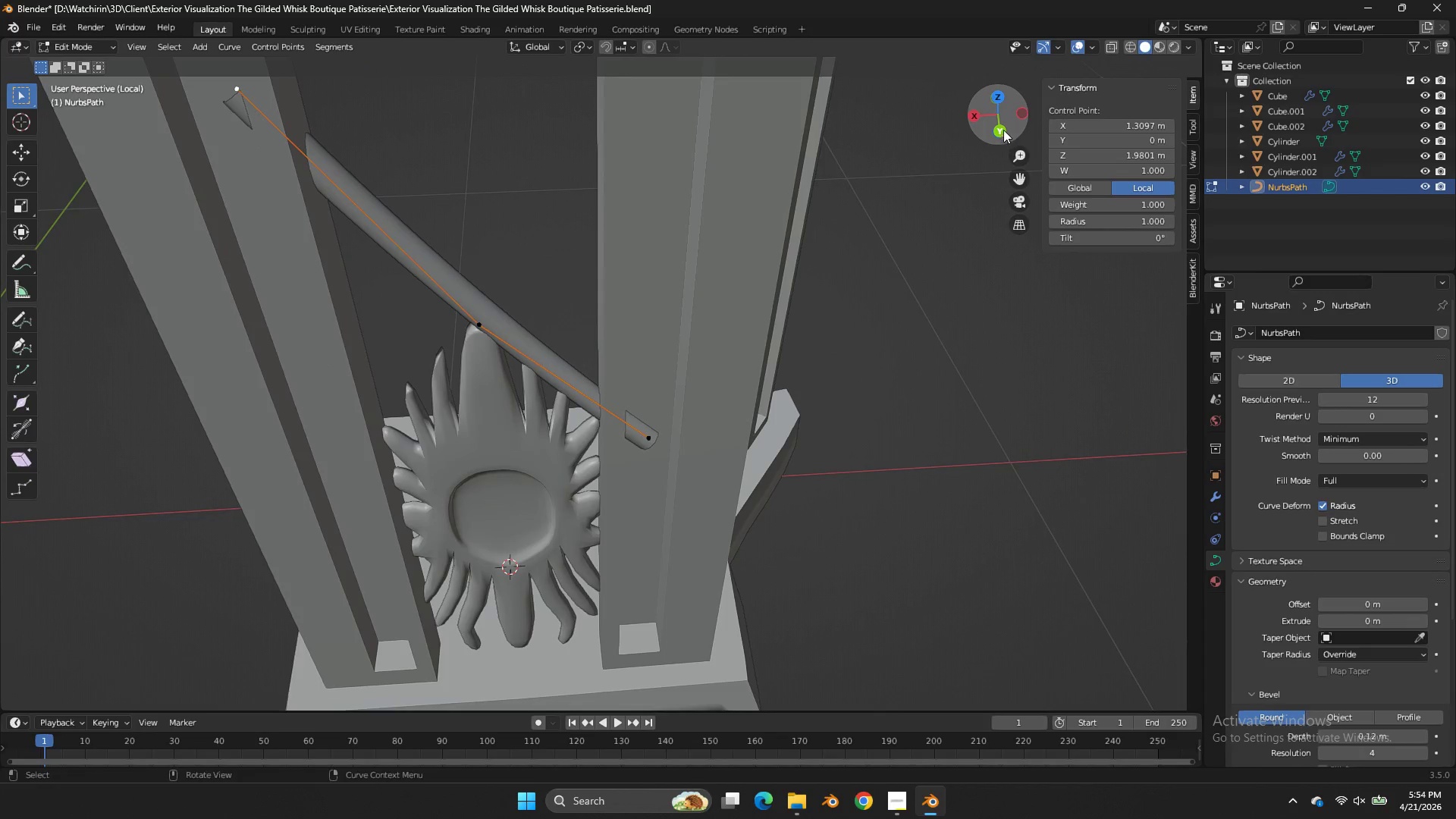 
left_click([1003, 130])
 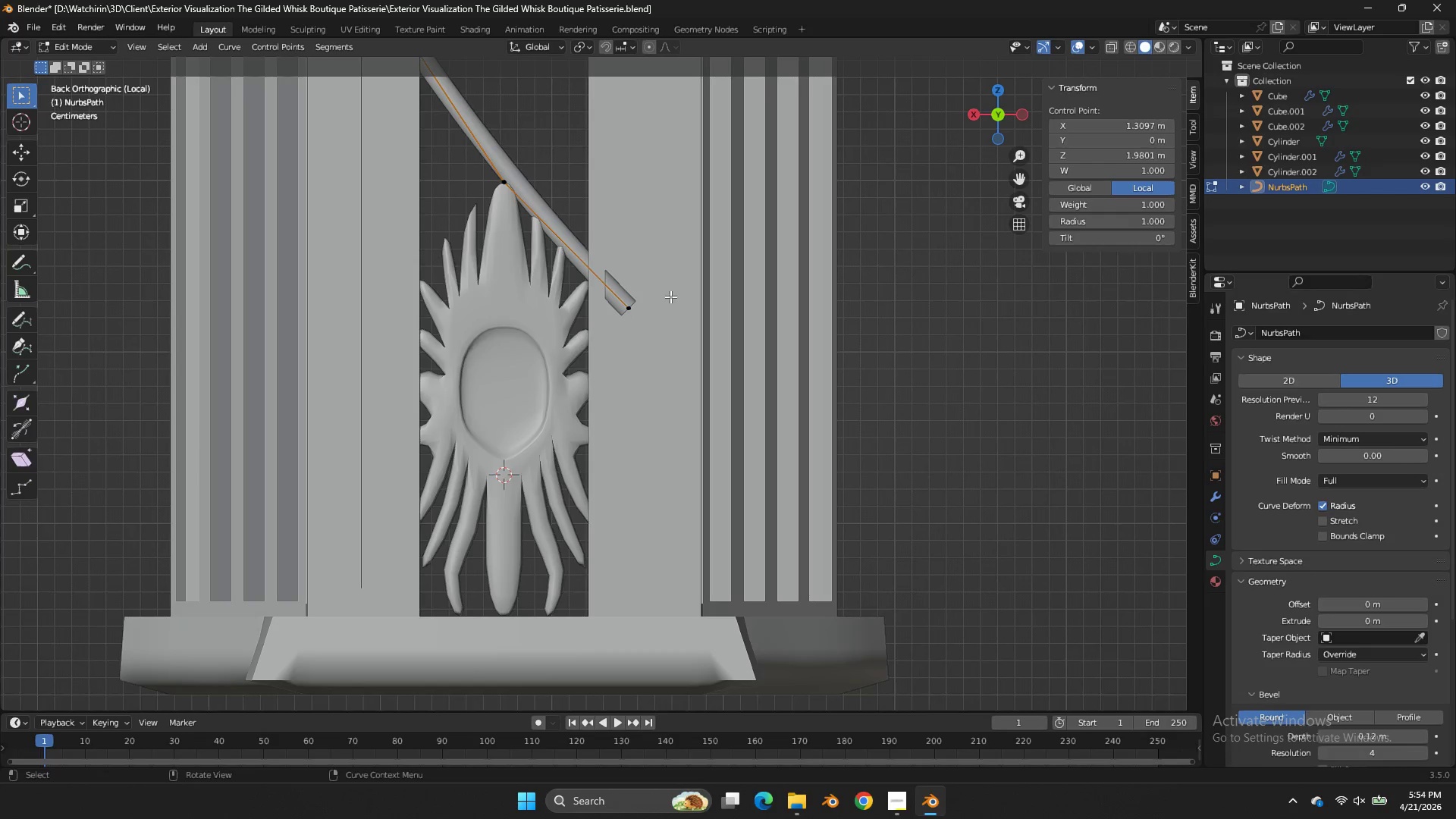 
left_click([656, 300])
 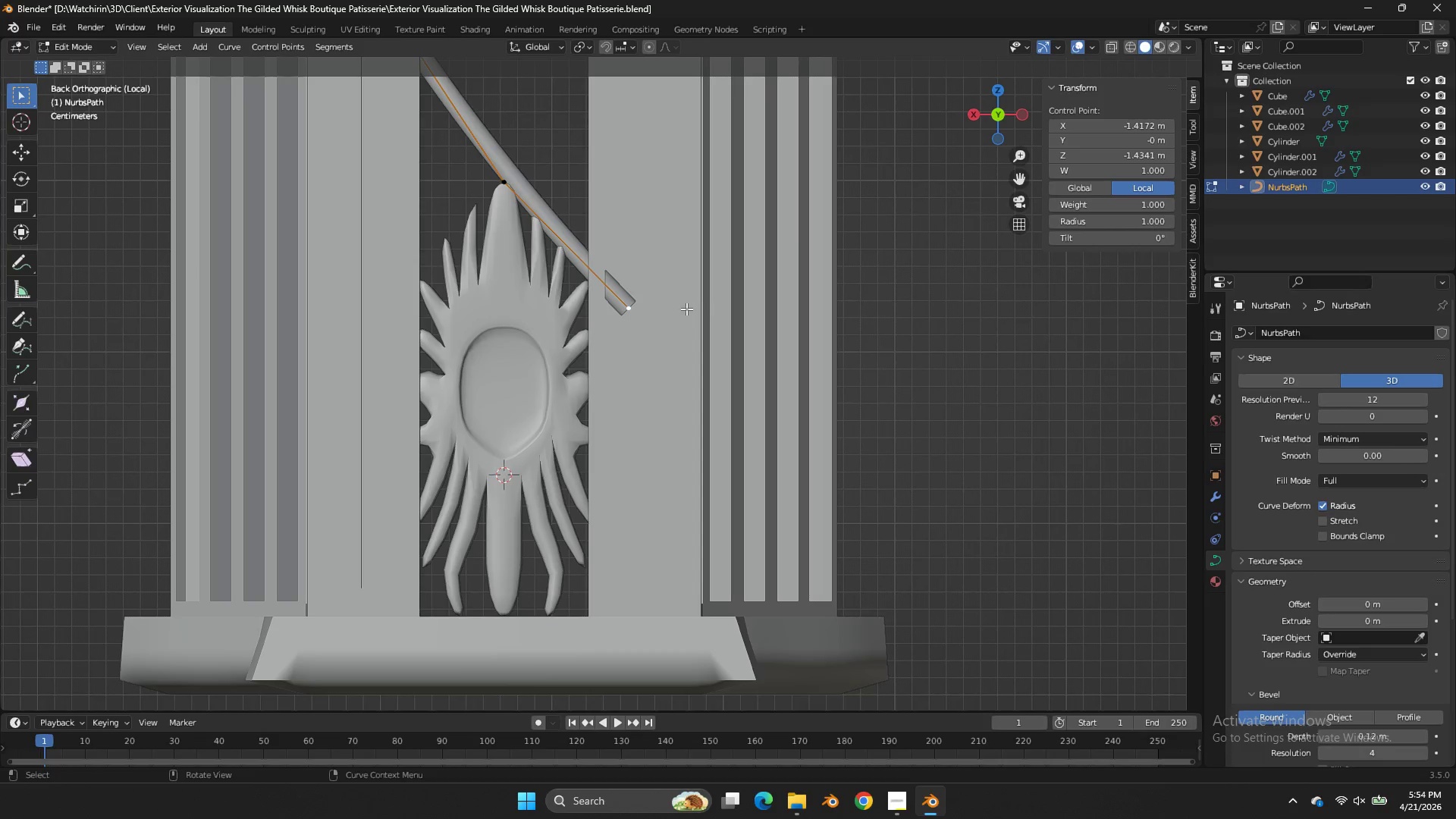 
type(zg)
 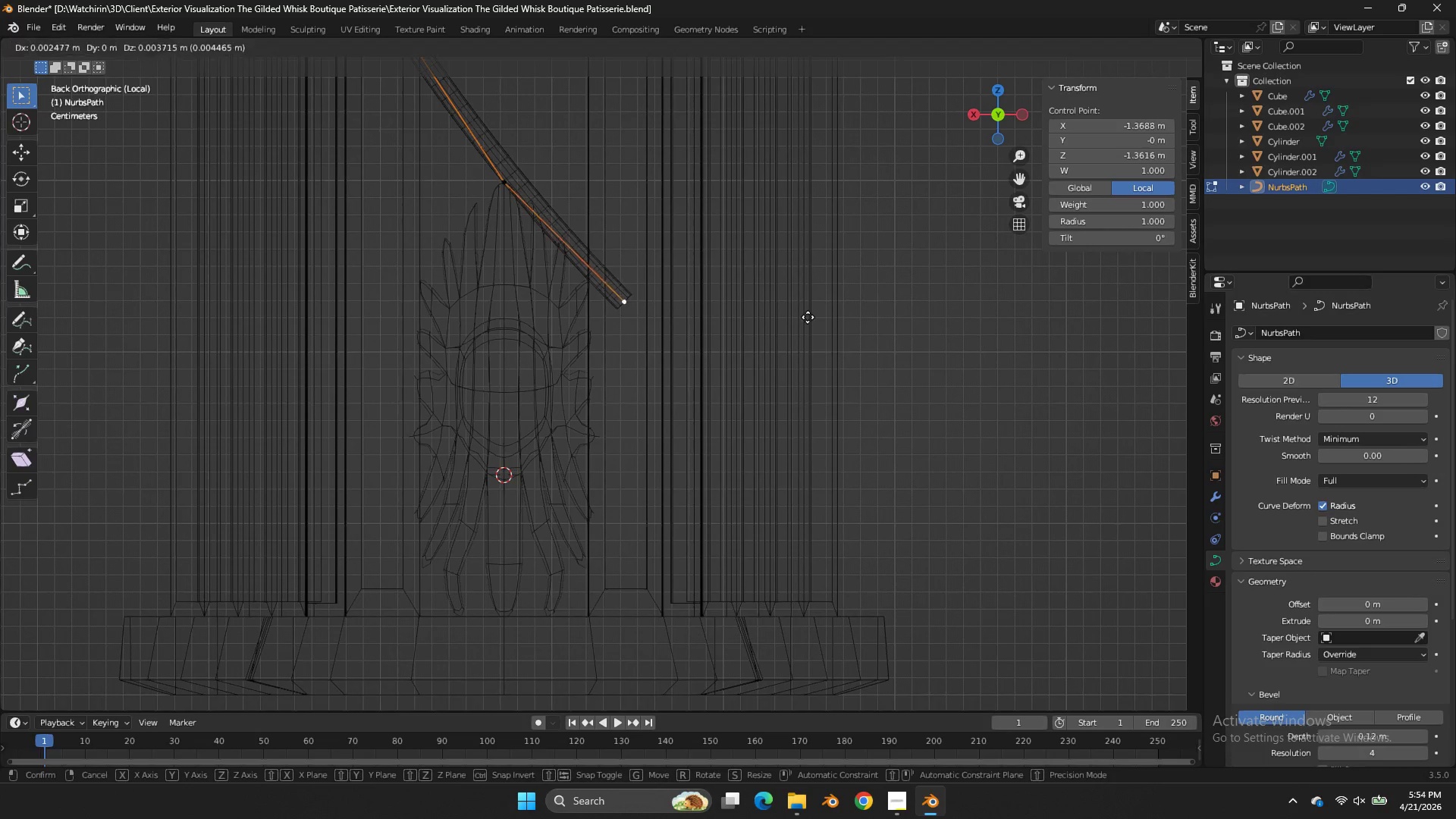 
hold_key(key=ShiftLeft, duration=1.19)
left_click([563, 704])
 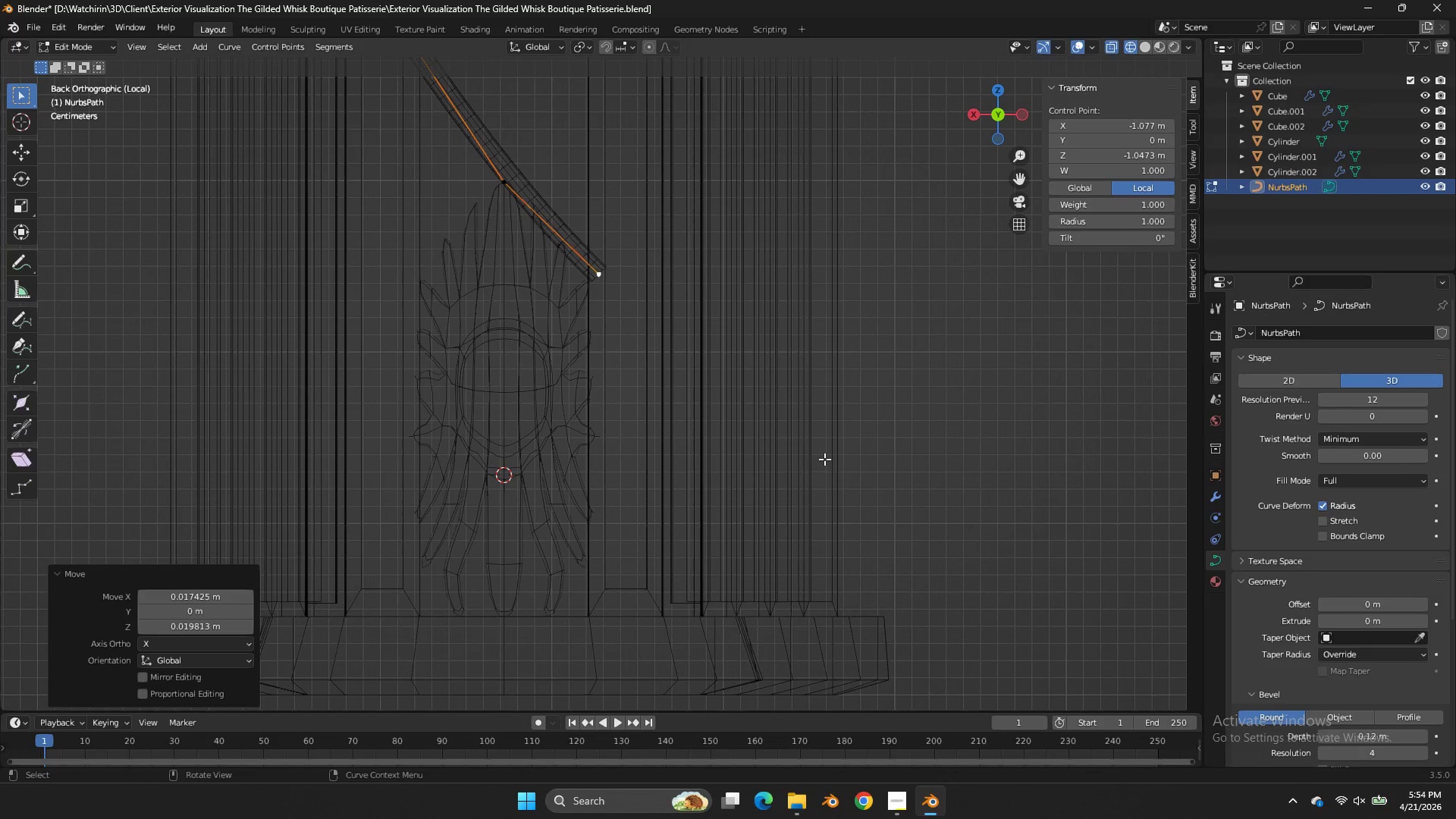 
key(G)
 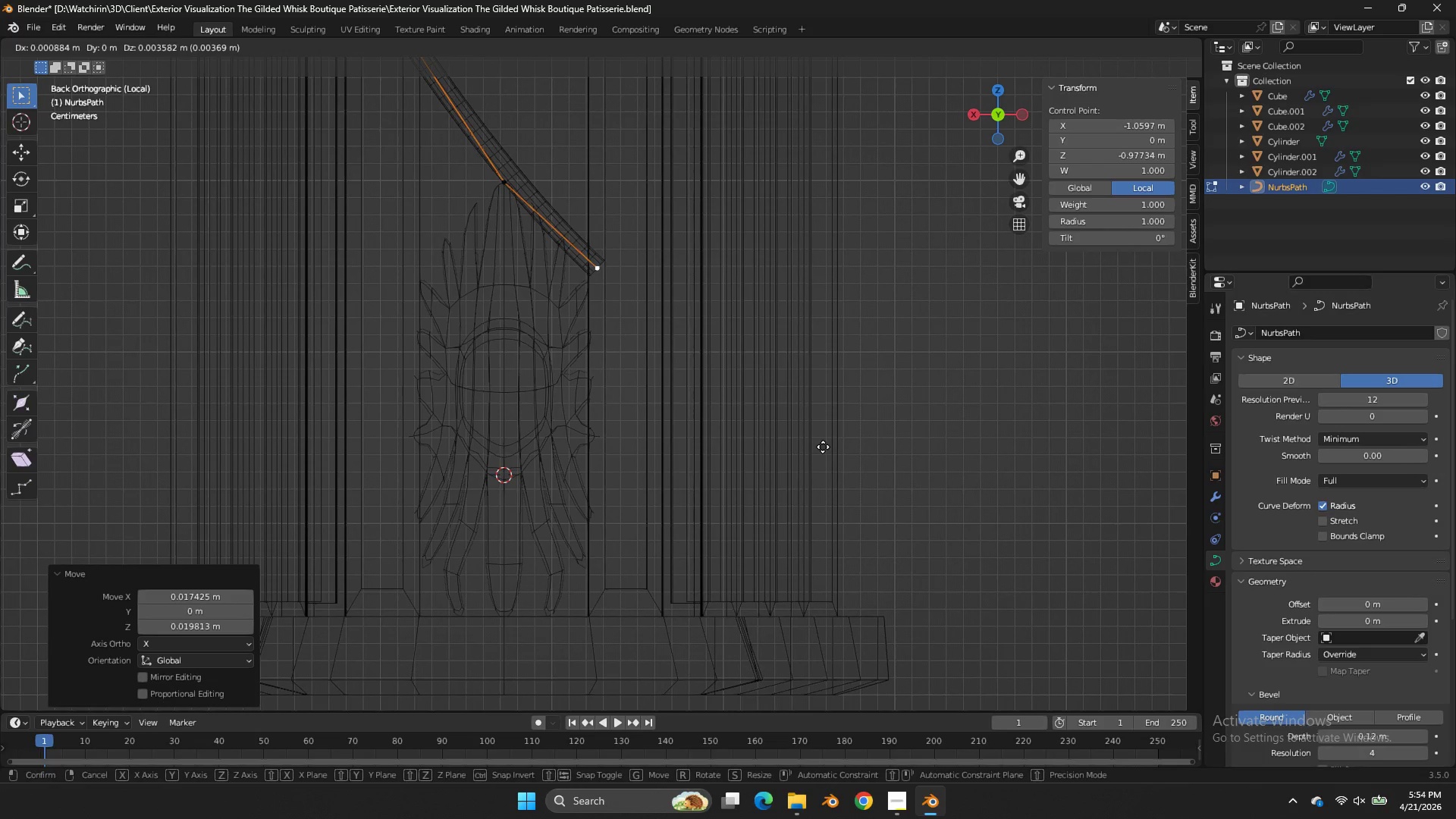 
hold_key(key=ShiftLeft, duration=0.33)
left_click([821, 436])
 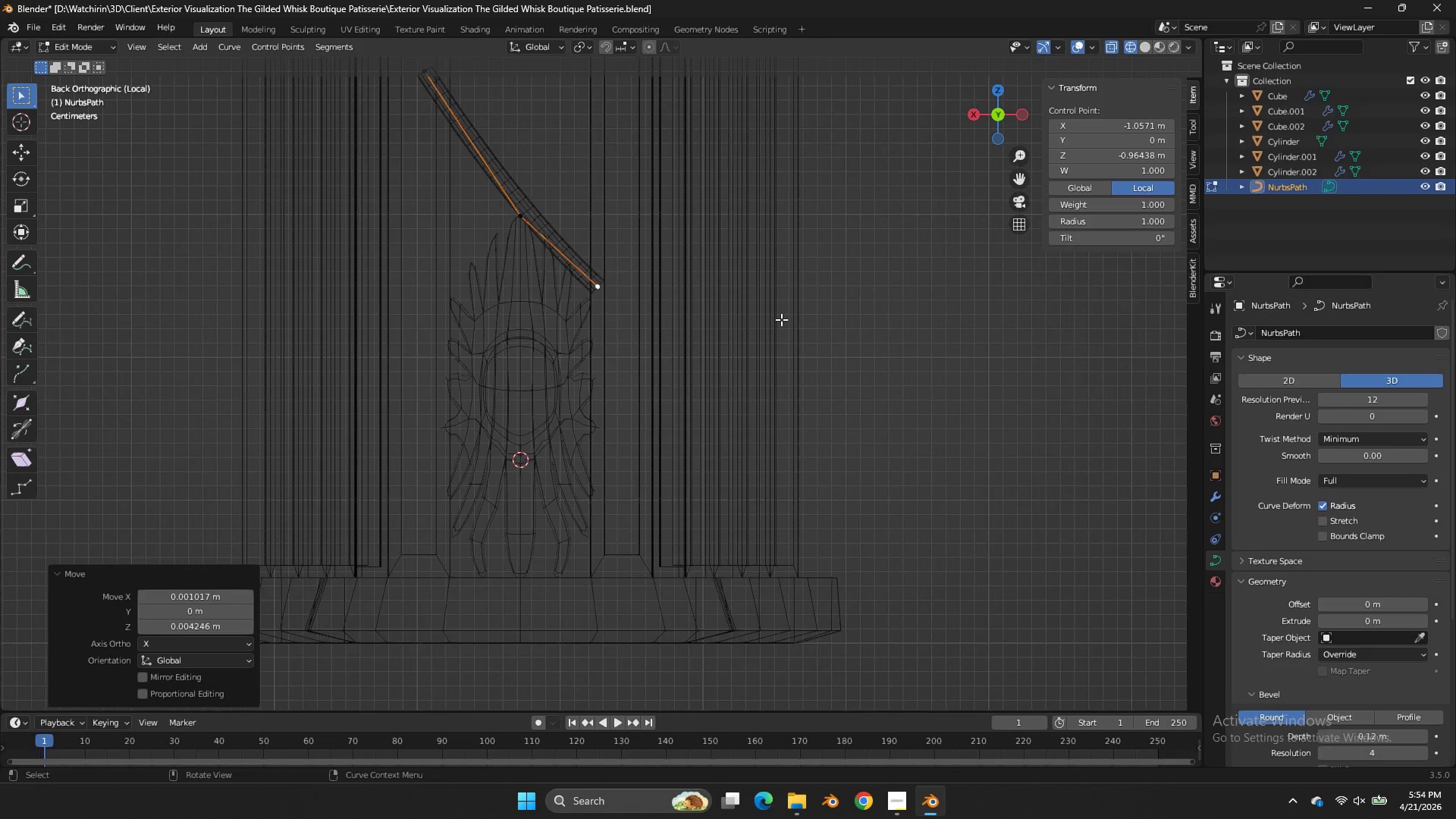 
scroll: coordinate [755, 287], scroll_direction: down, amount: 2.0
 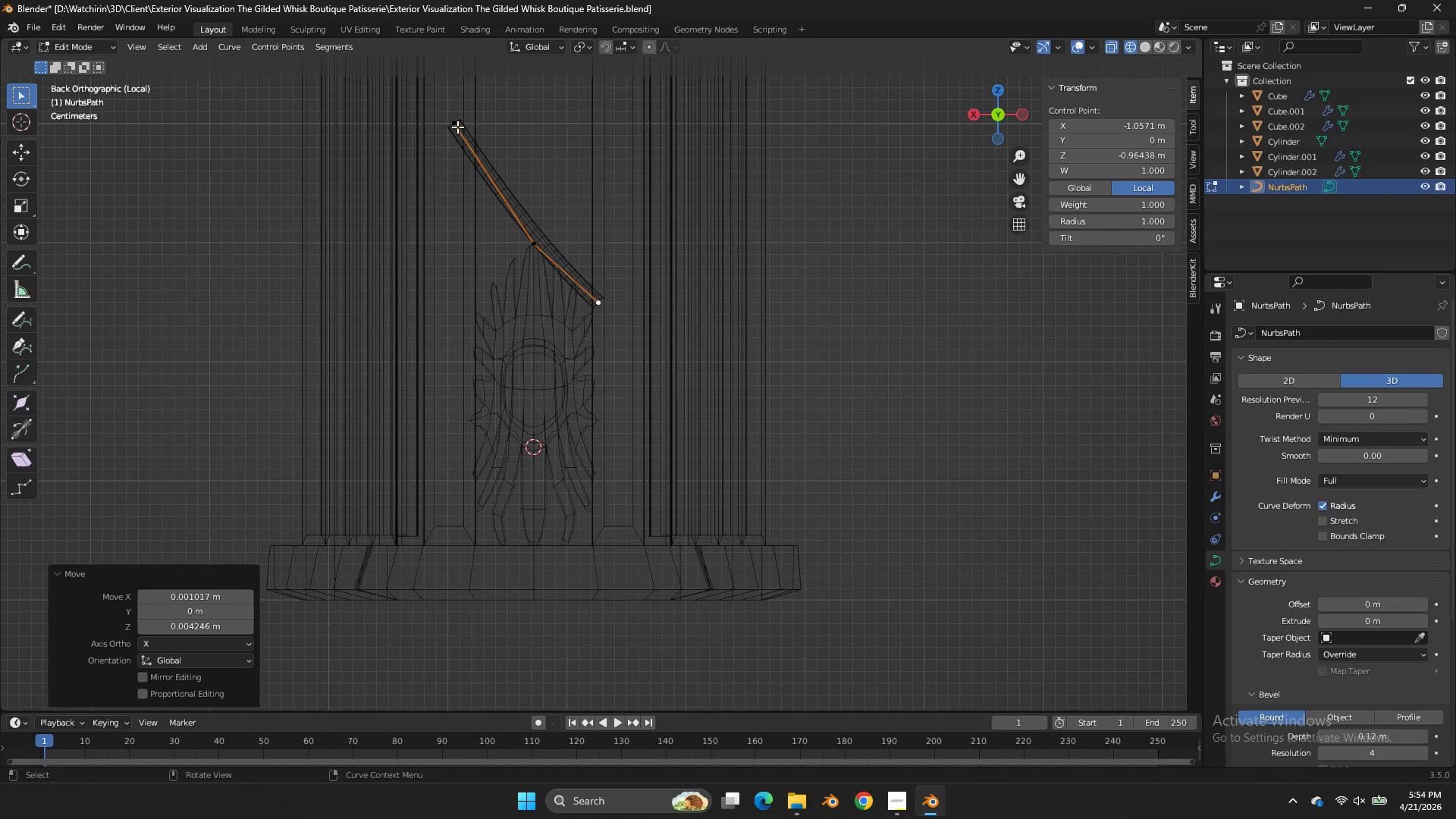 
left_click([461, 121])
 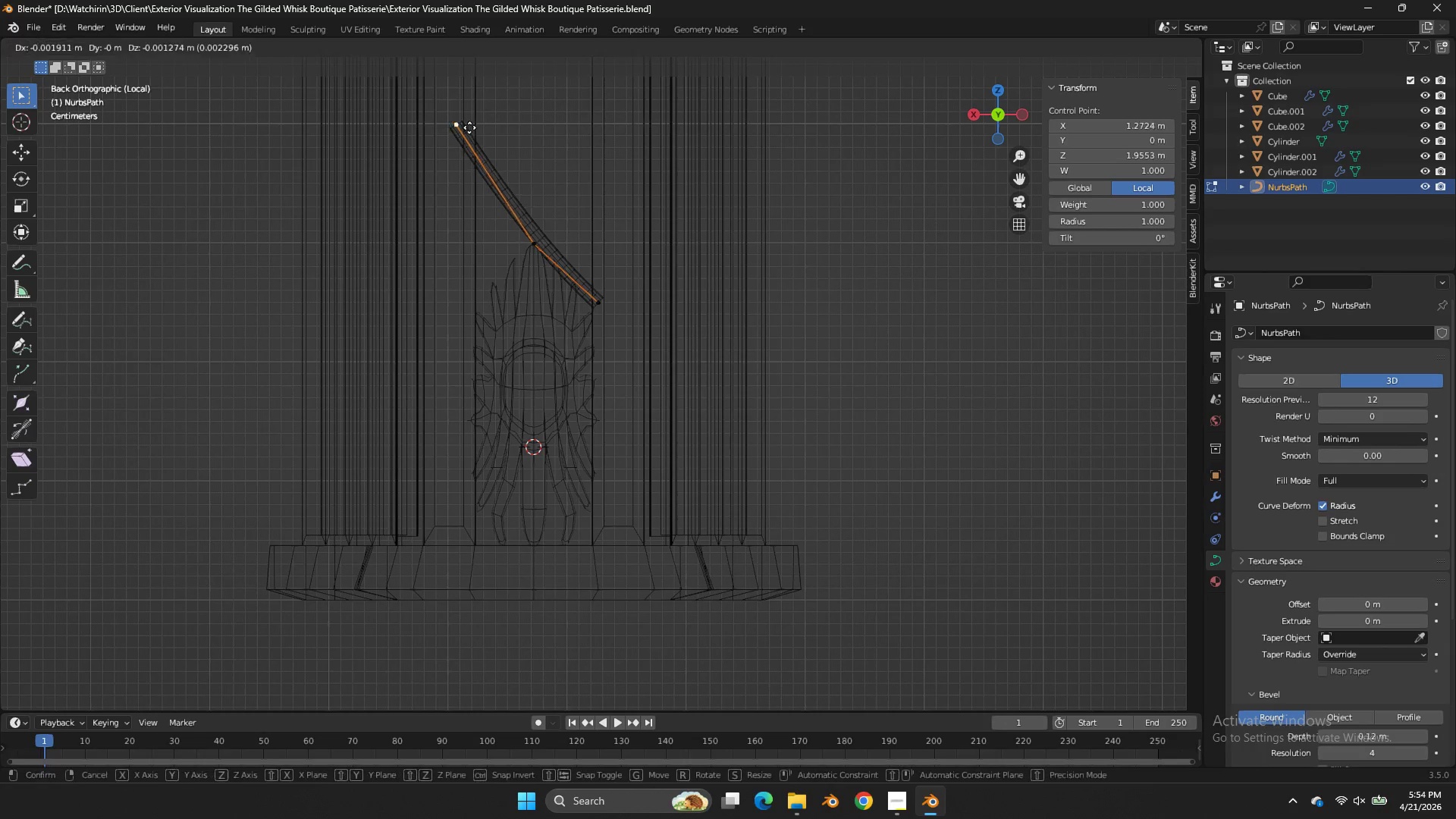 
key(G)
 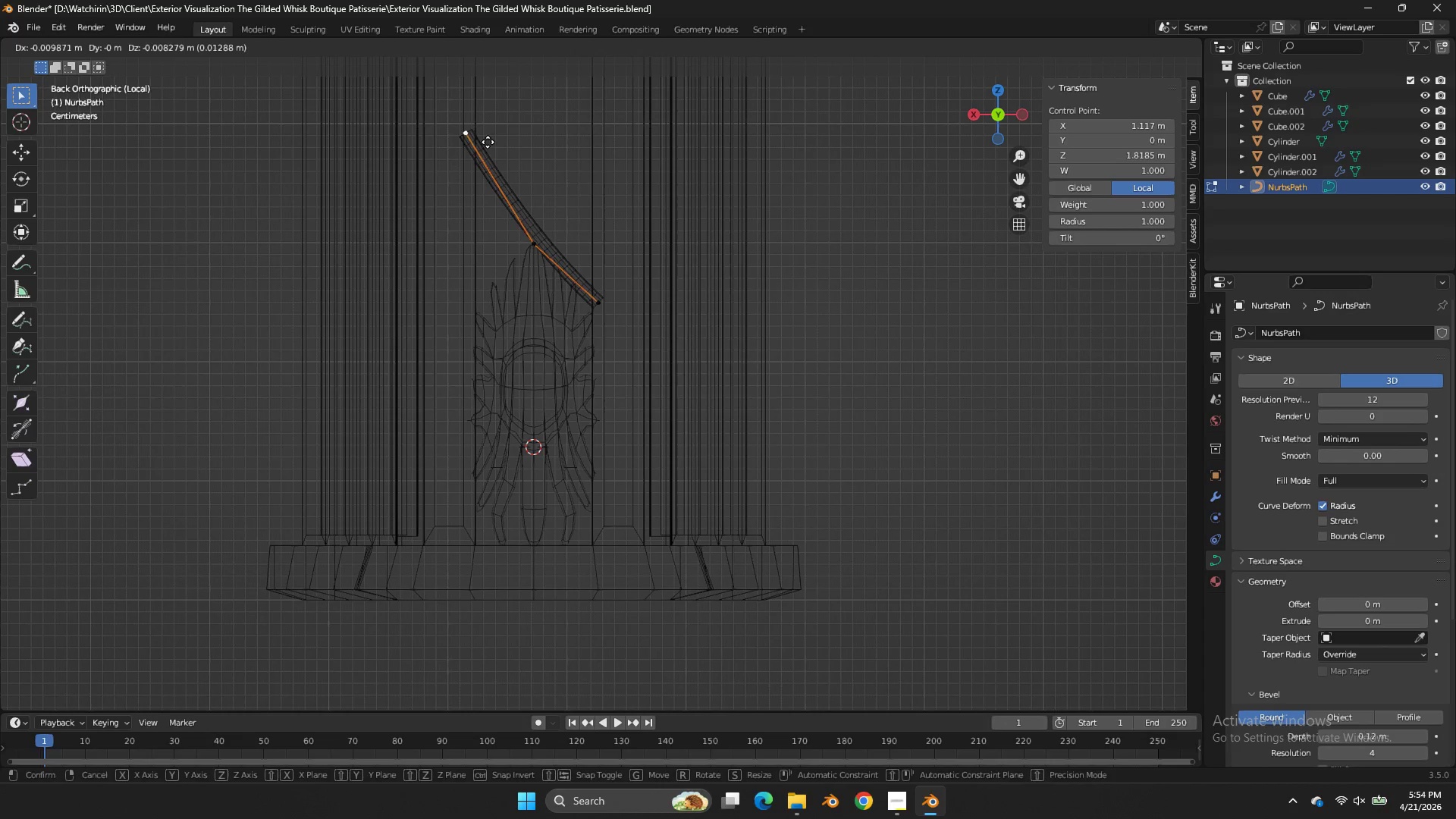 
hold_key(key=ShiftLeft, duration=1.17)
left_click([504, 278])
 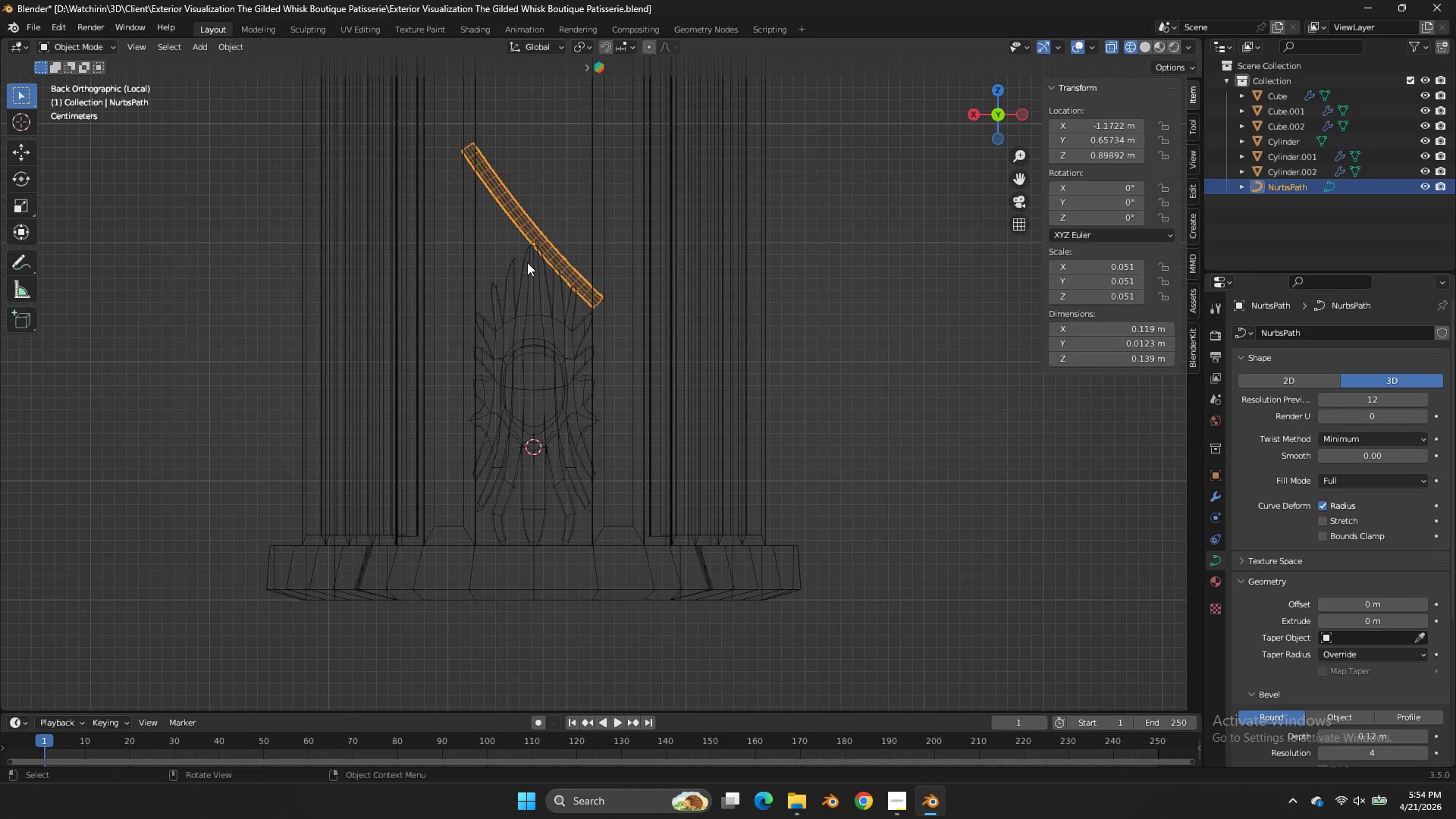 
key(Tab)
type(z)
key(Tab)
key(Tab)
key(Tab)
type(aD)
 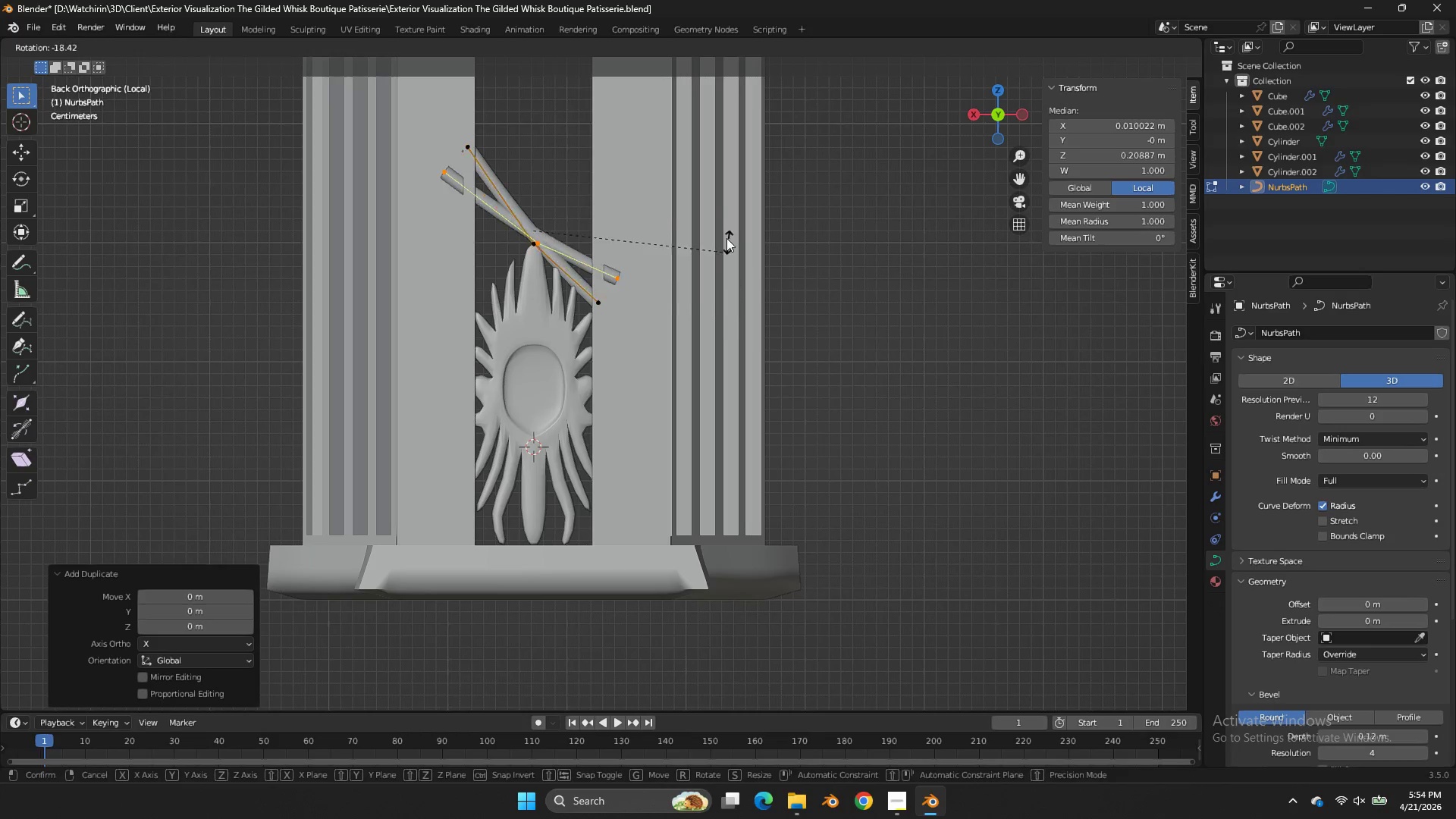 
right_click([726, 320])
 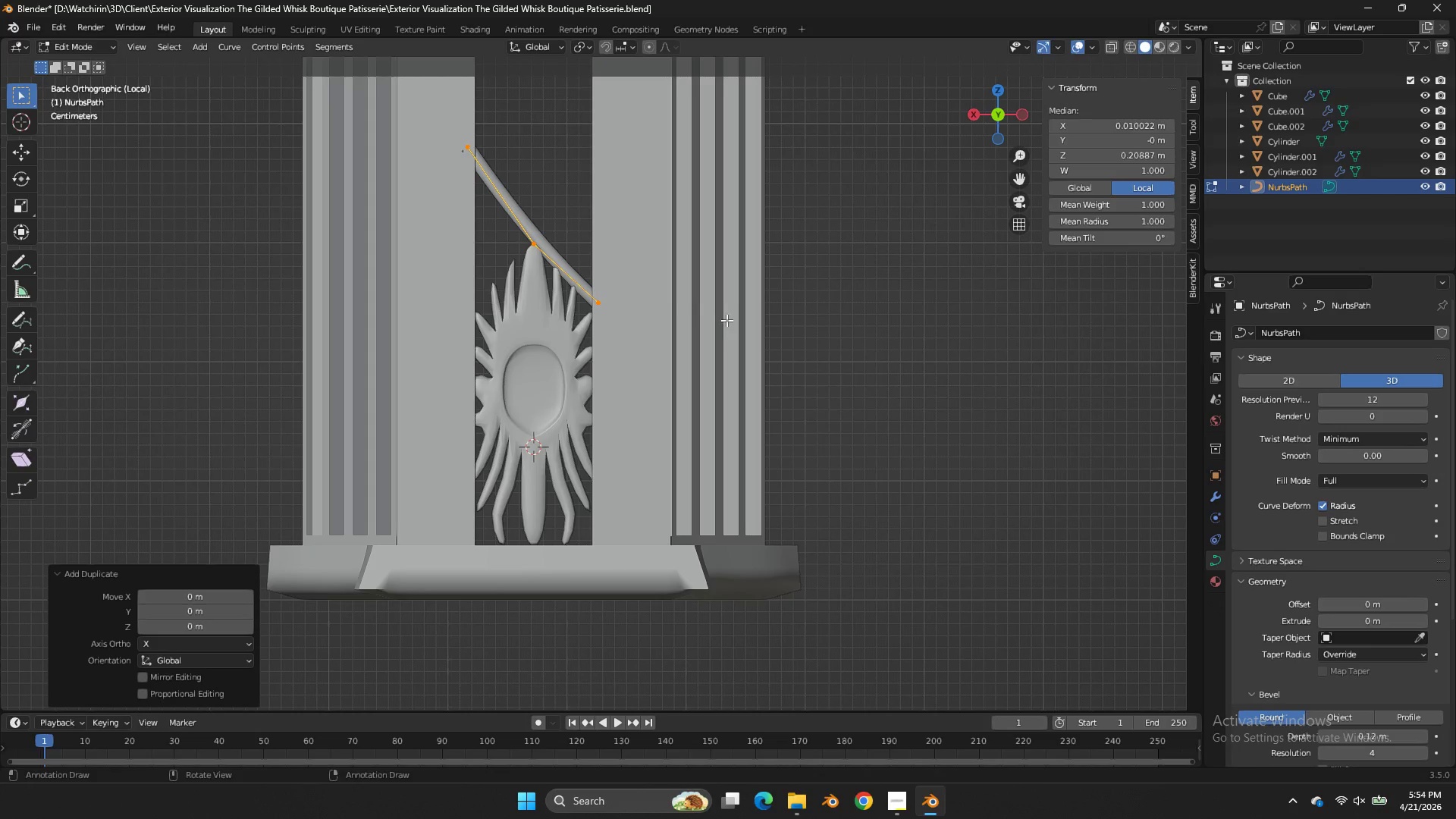 
key(R)
 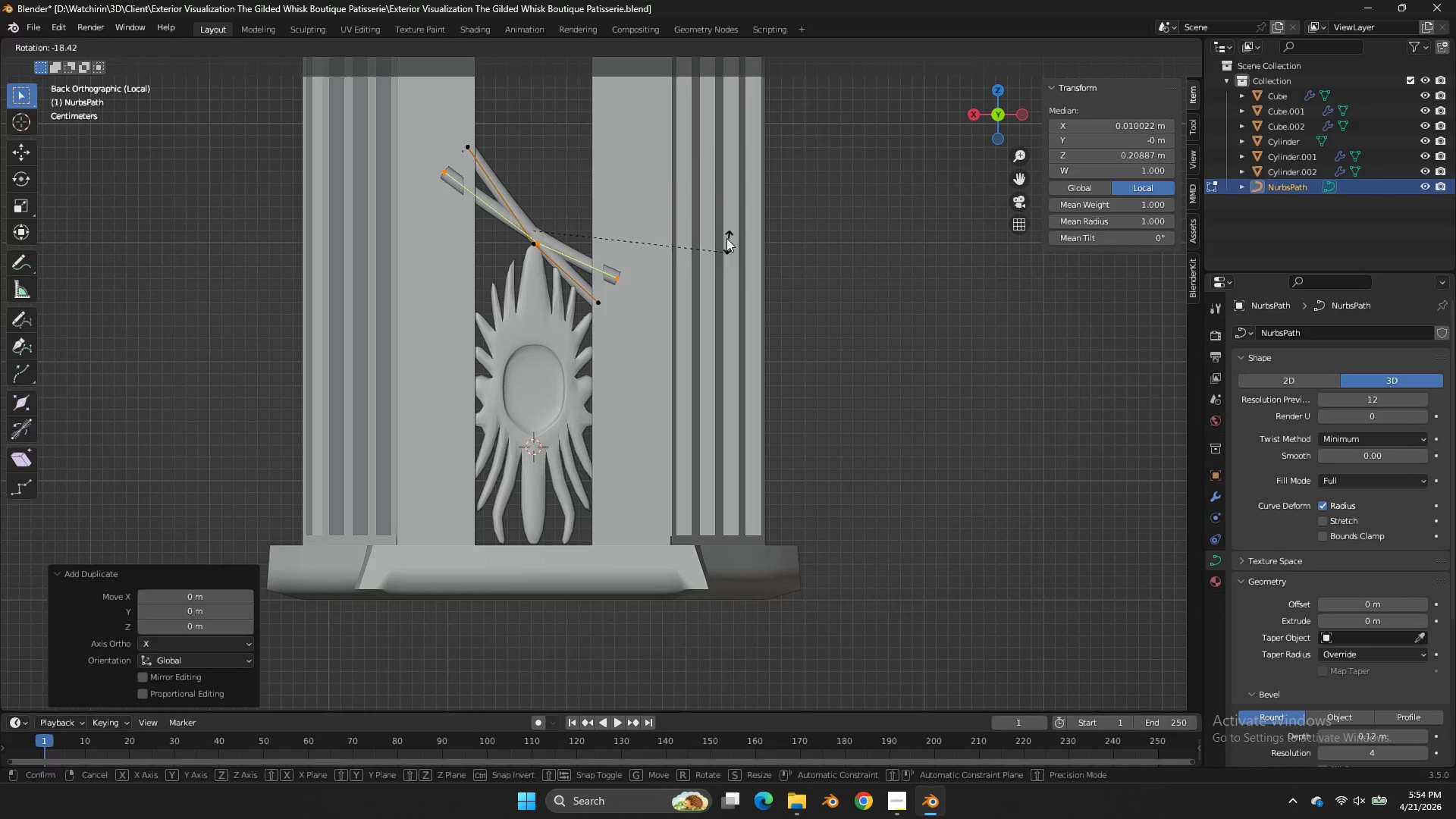 
hold_key(key=ControlLeft, duration=2.66)
left_click([581, 702])
 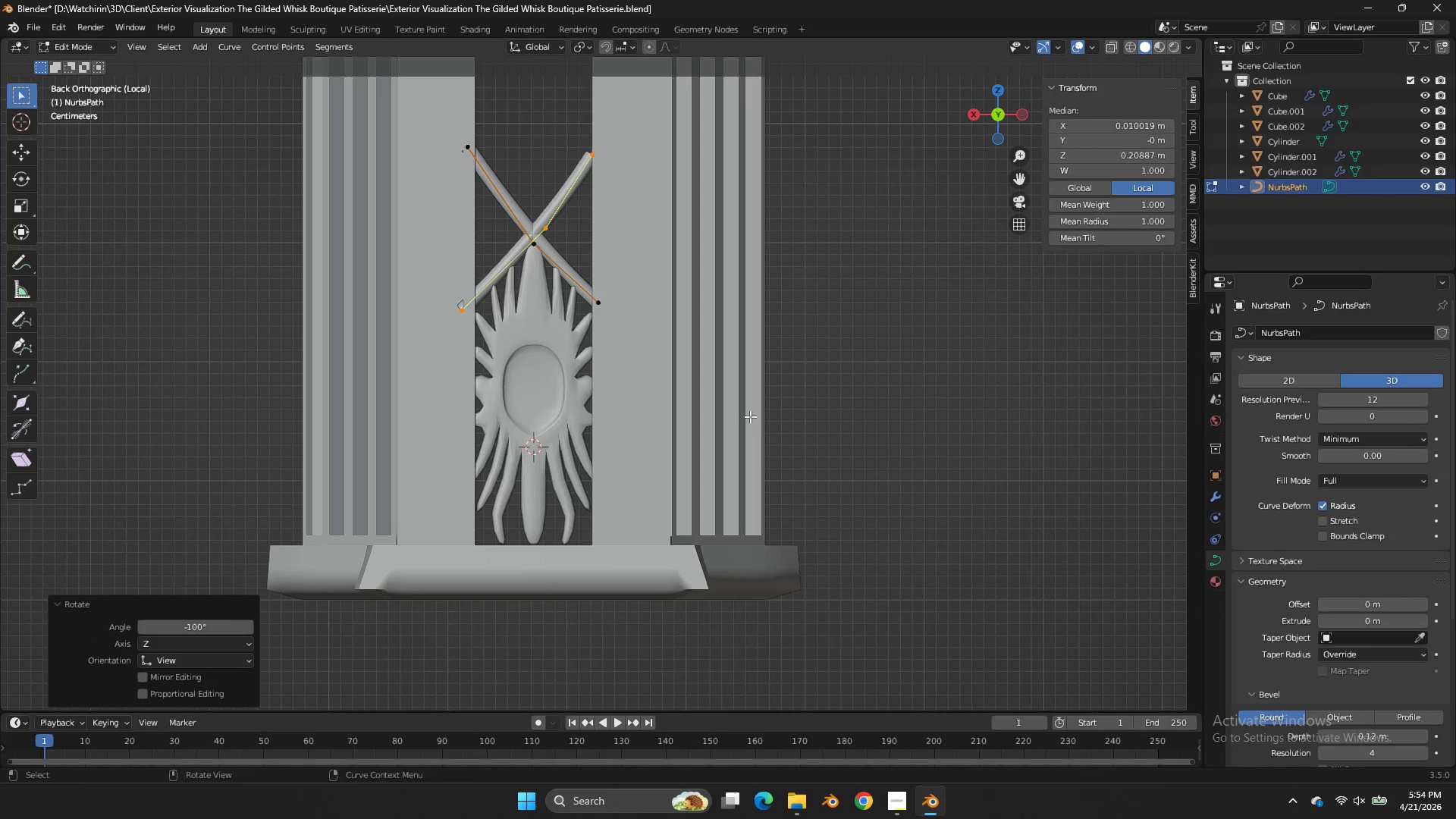 
key(R)
 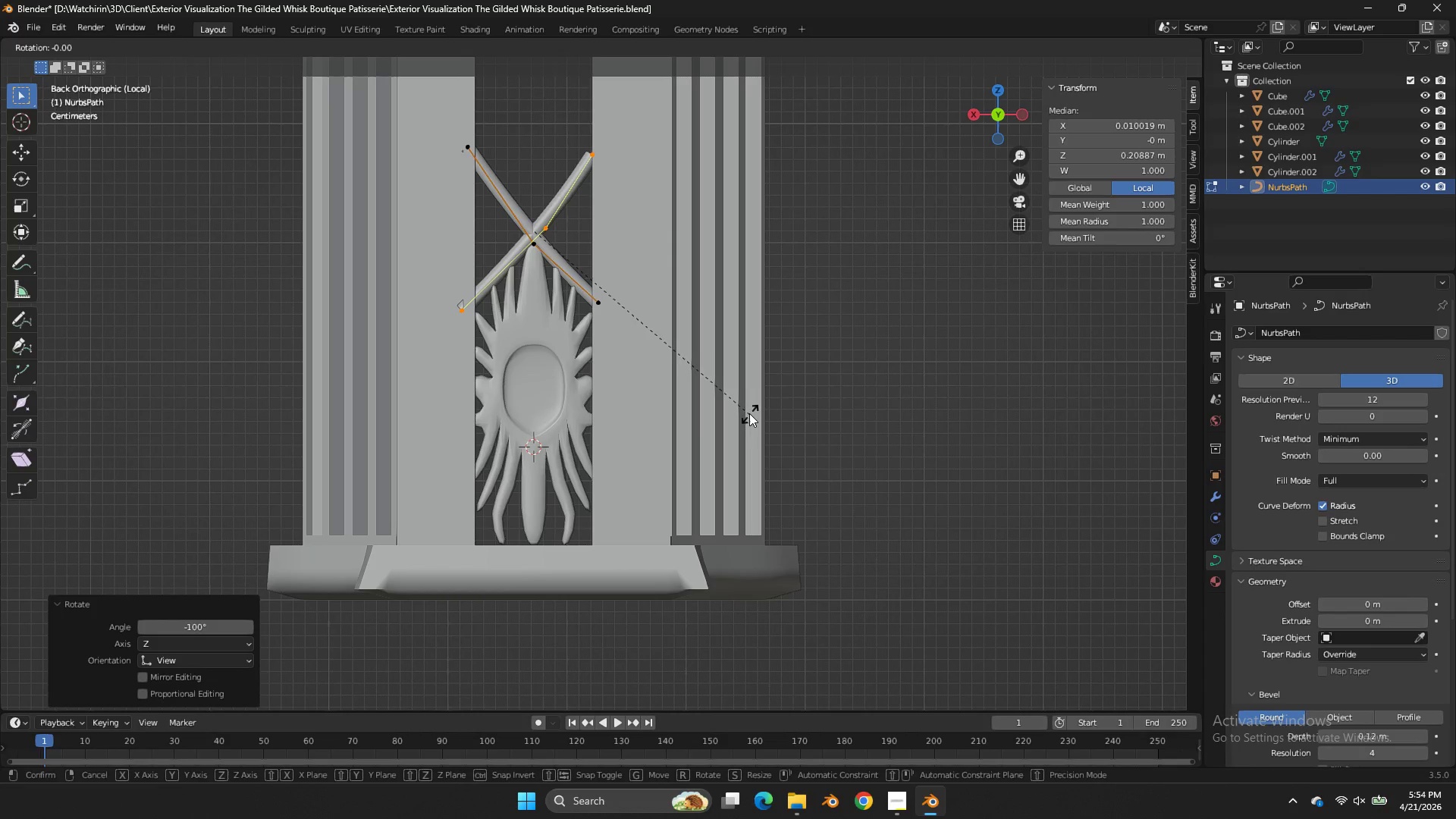 
hold_key(key=ControlLeft, duration=0.7)
left_click([739, 378])
 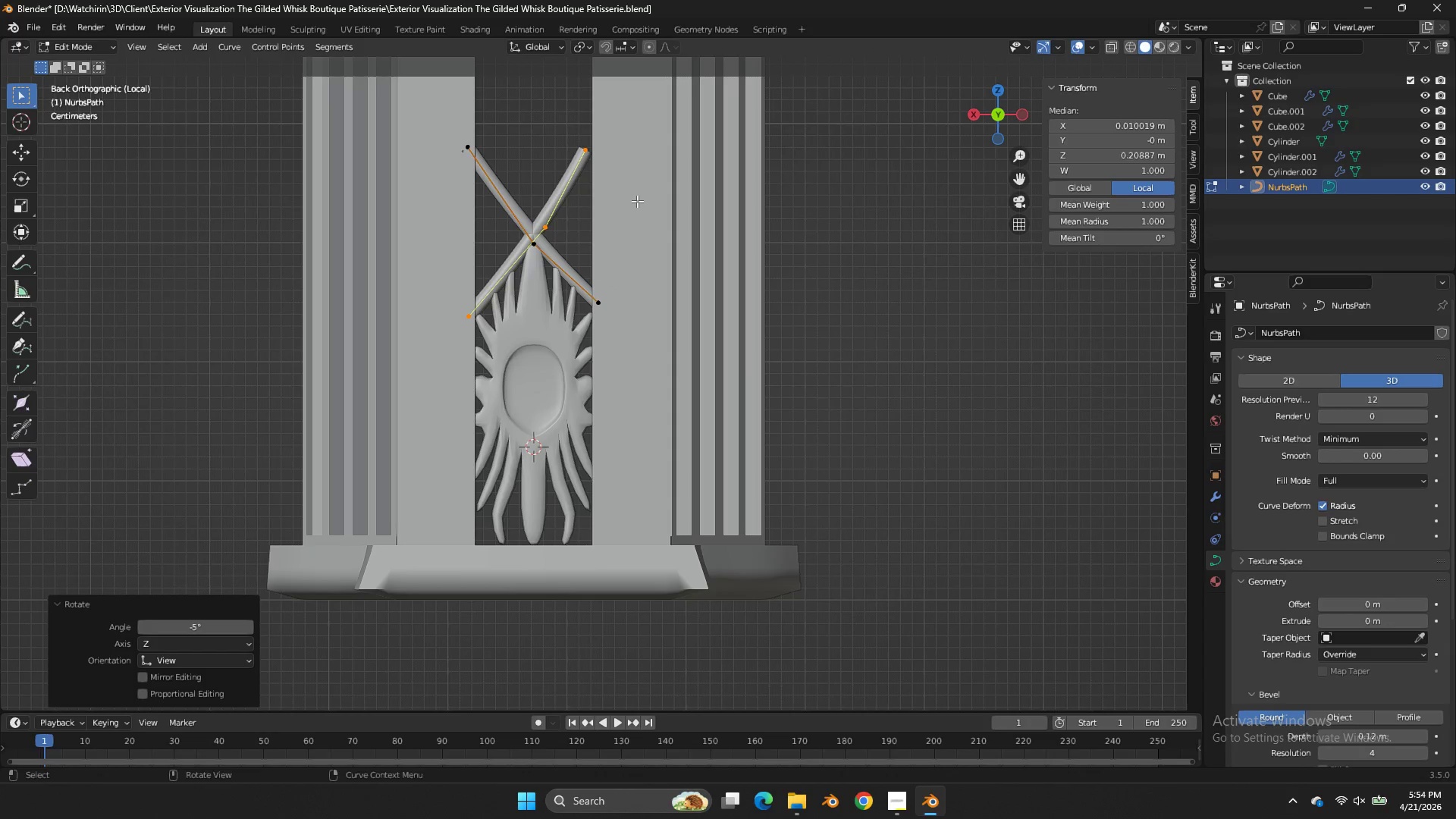 
left_click([616, 149])
 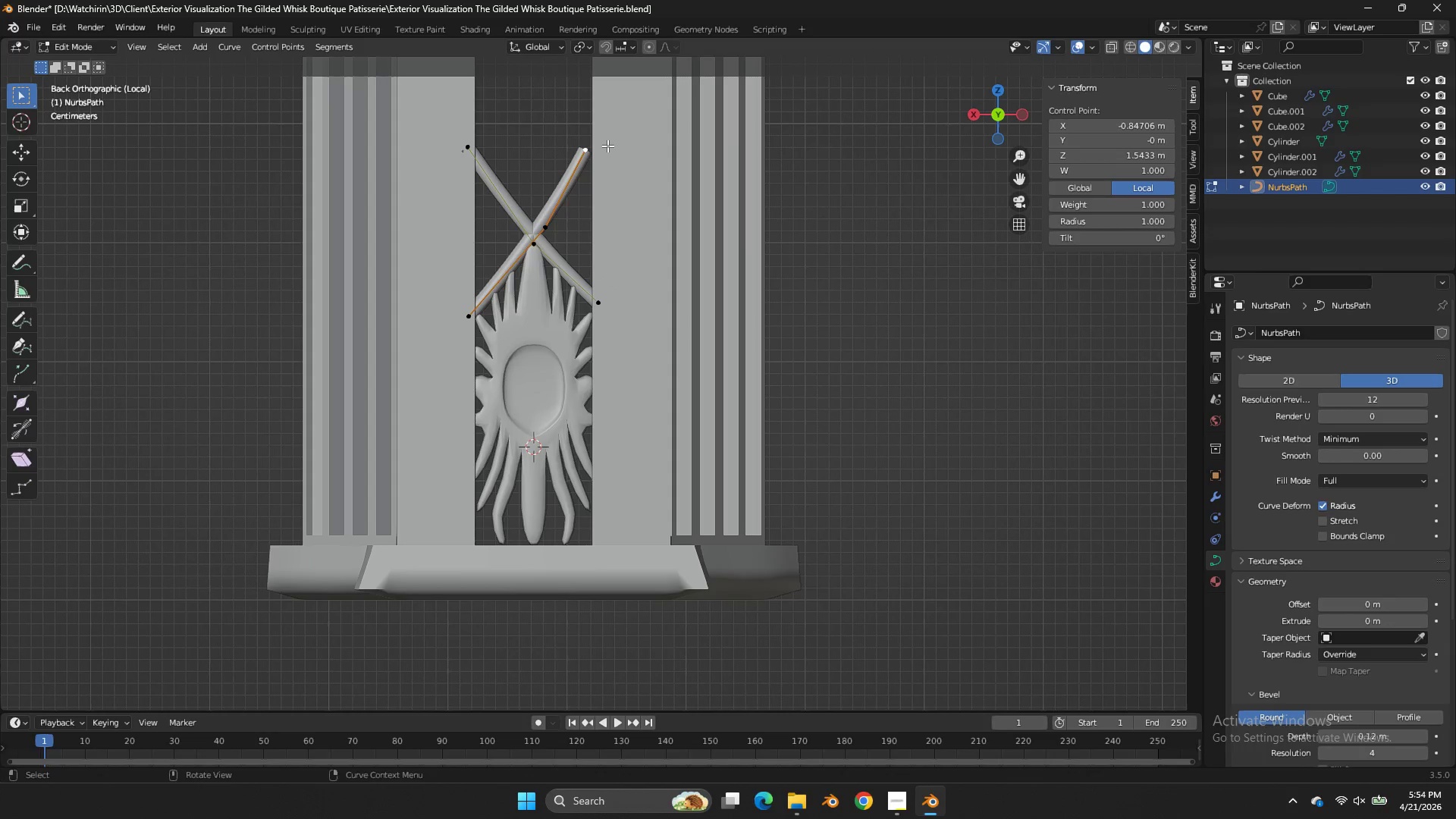 
left_click([607, 146])
 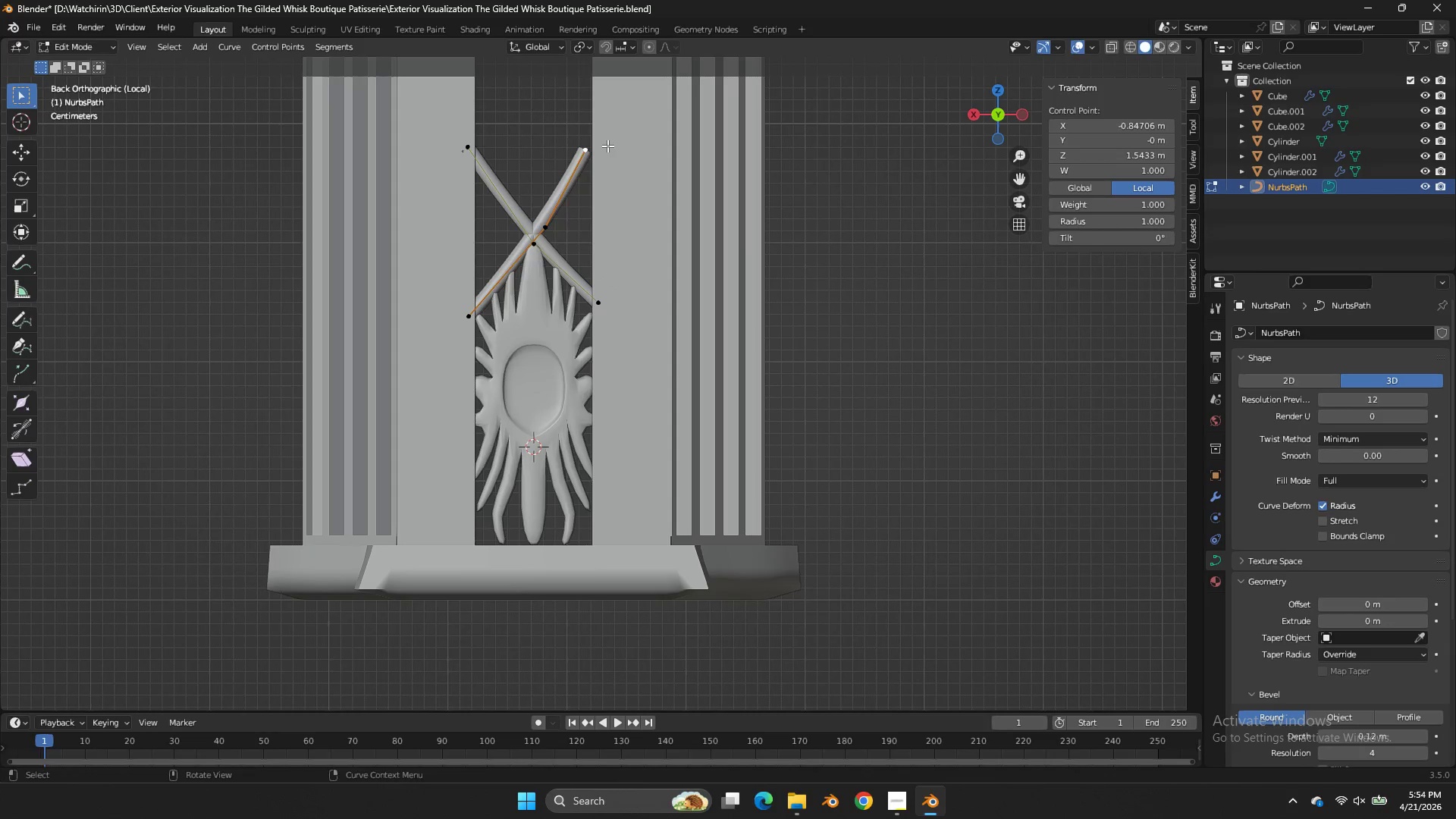 
key(G)
 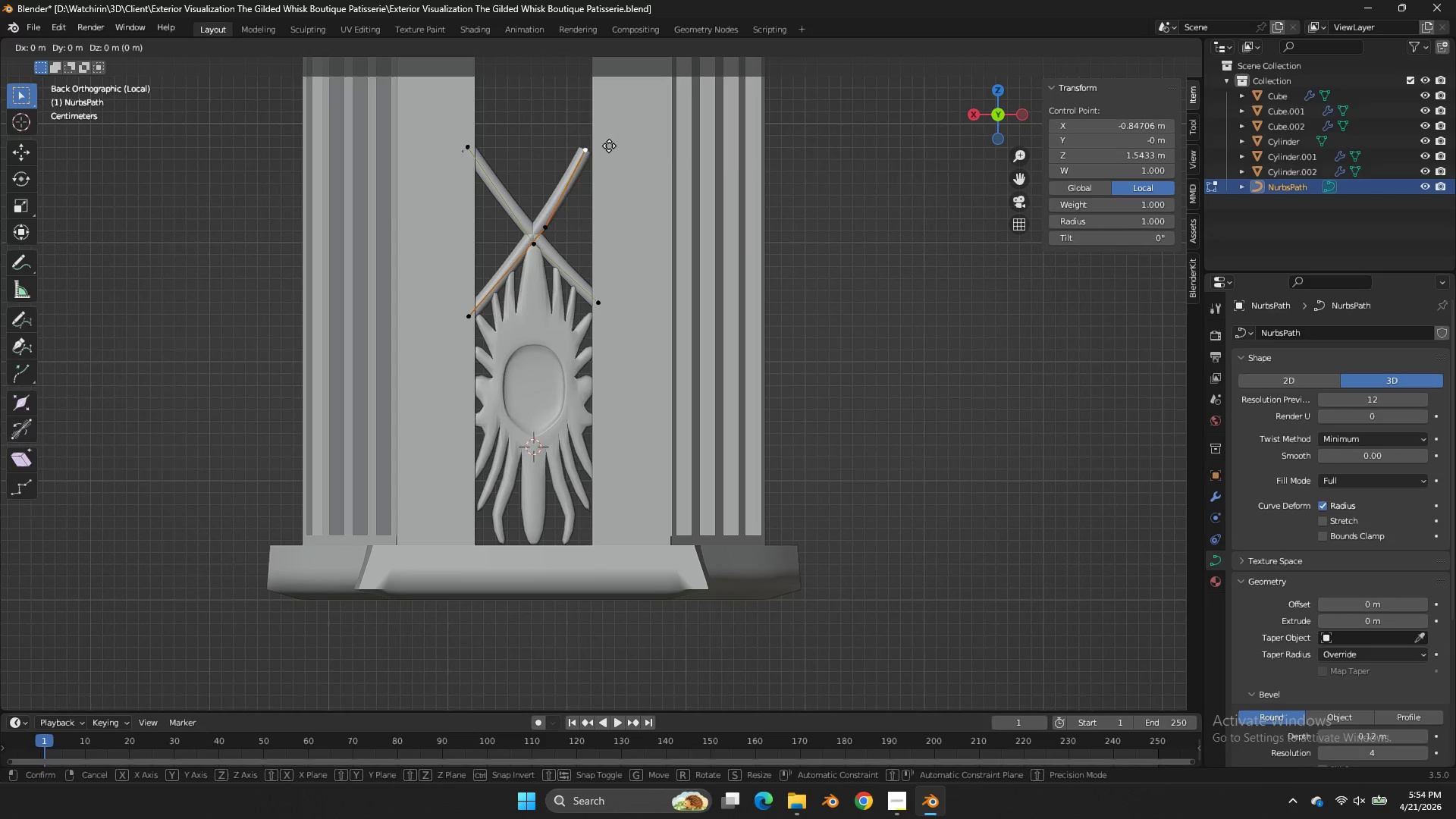 
hold_key(key=ShiftLeft, duration=1.22)
left_click([714, 157])
 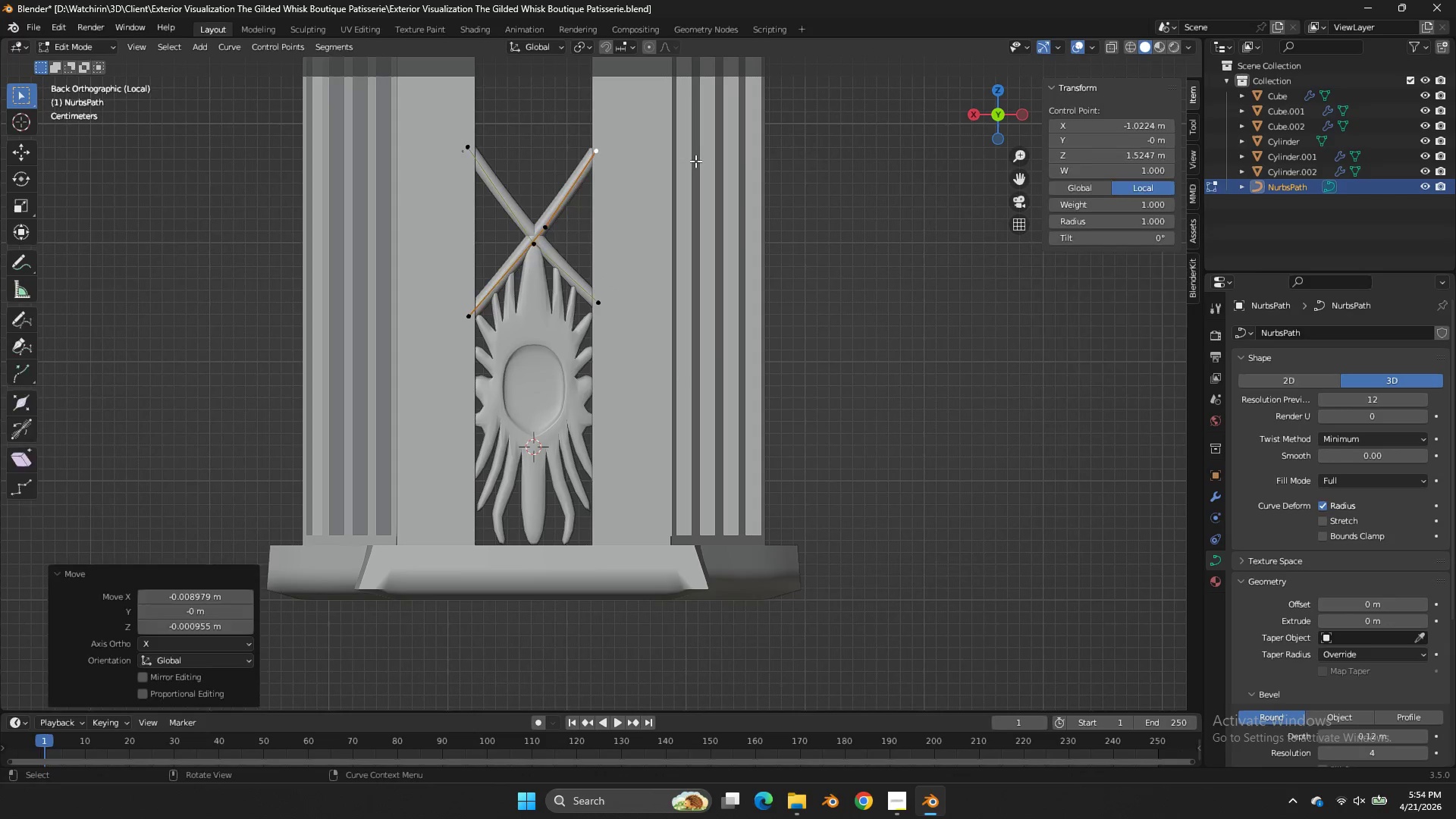 
key(Tab)
 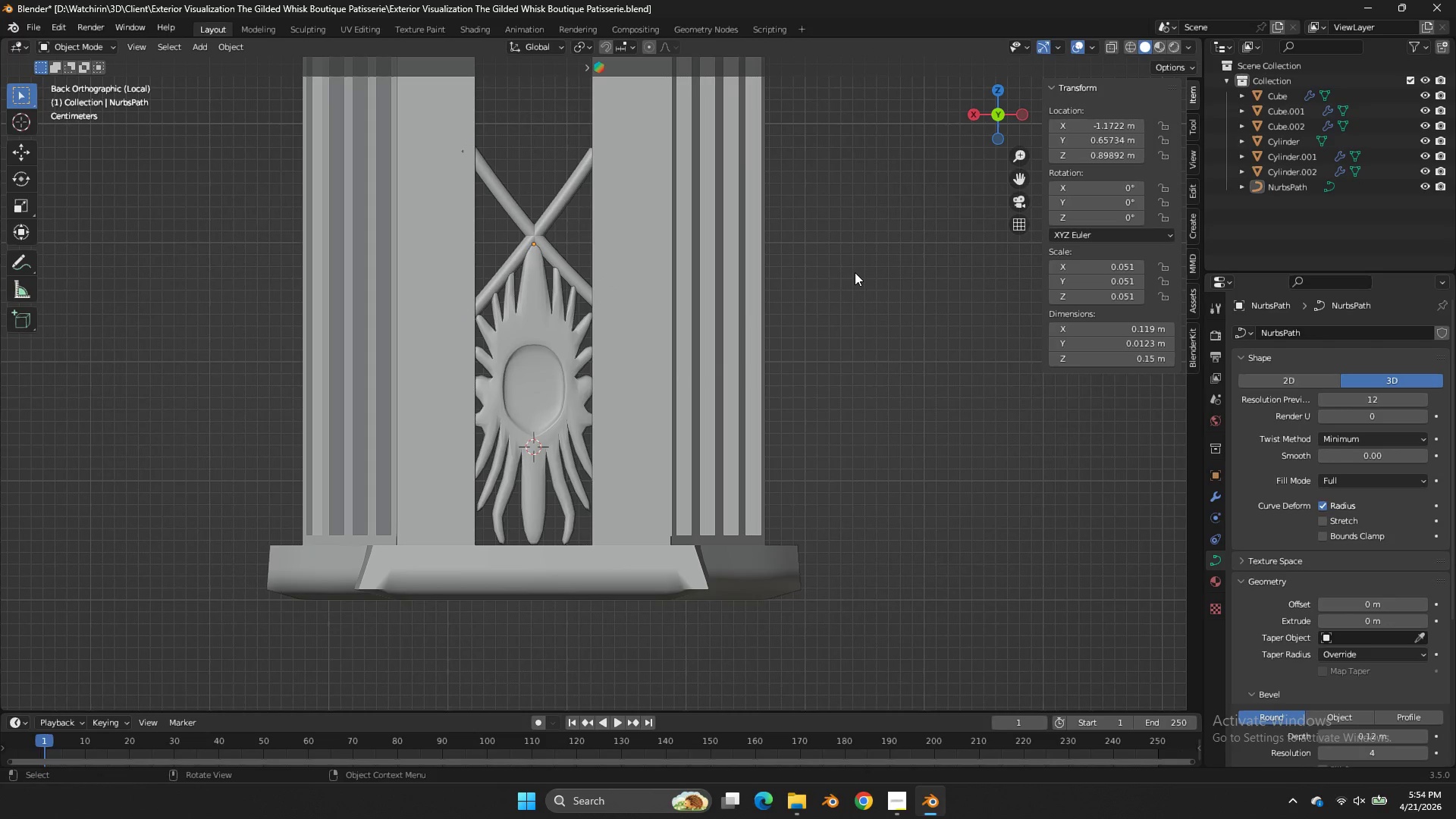 
scroll: coordinate [855, 272], scroll_direction: down, amount: 3.0
 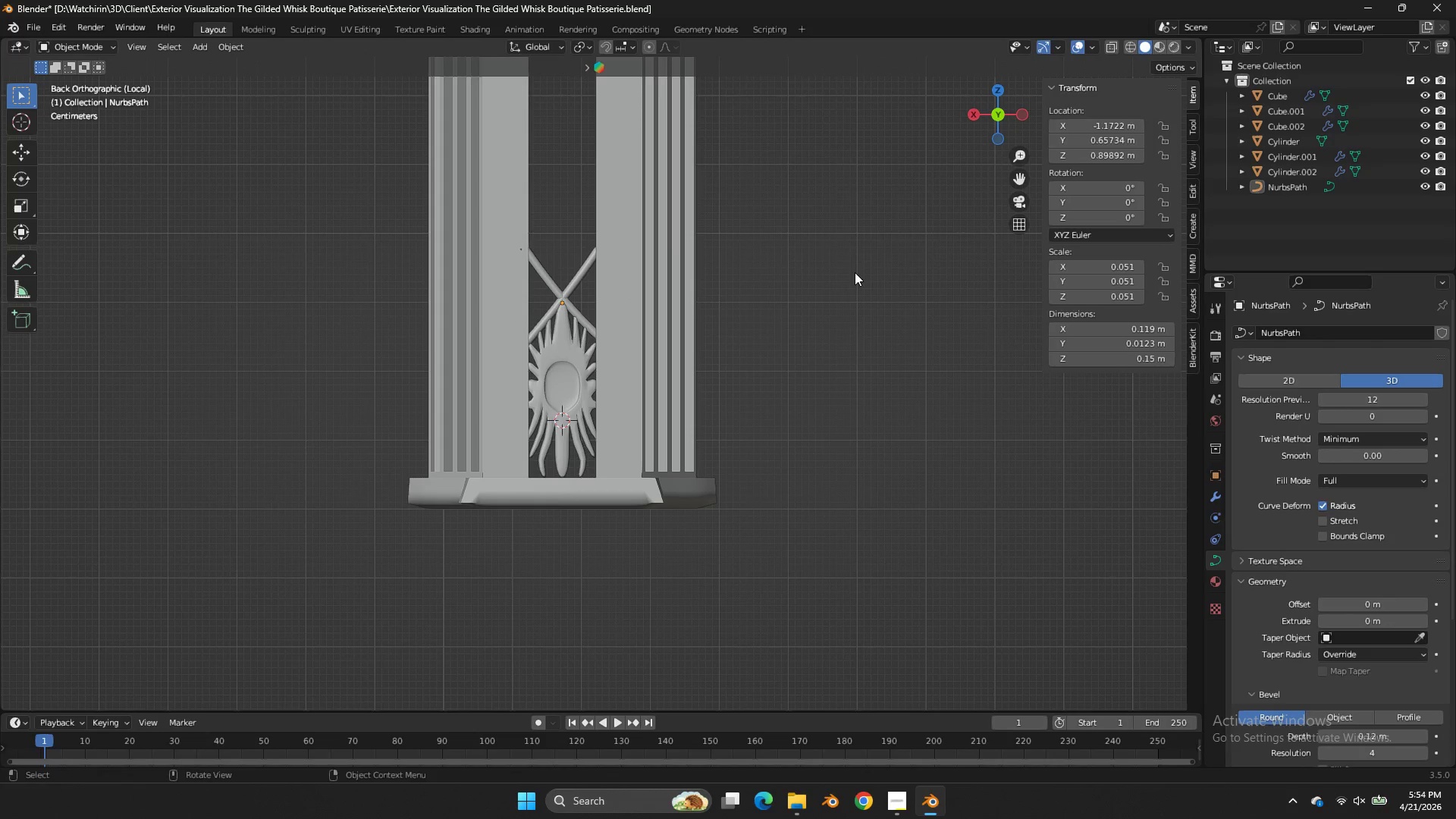 
left_click([575, 288])
 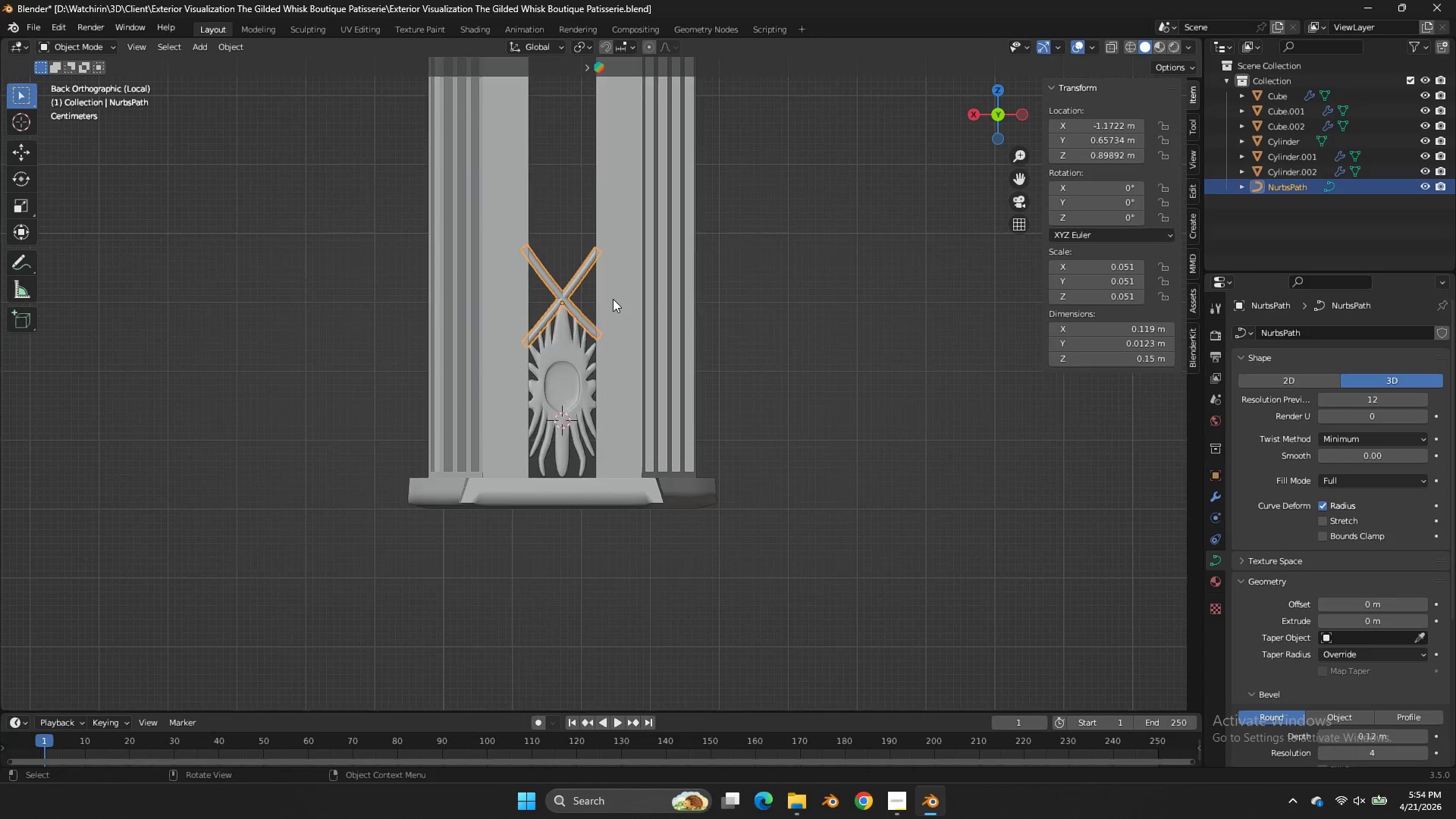 
key(Tab)
 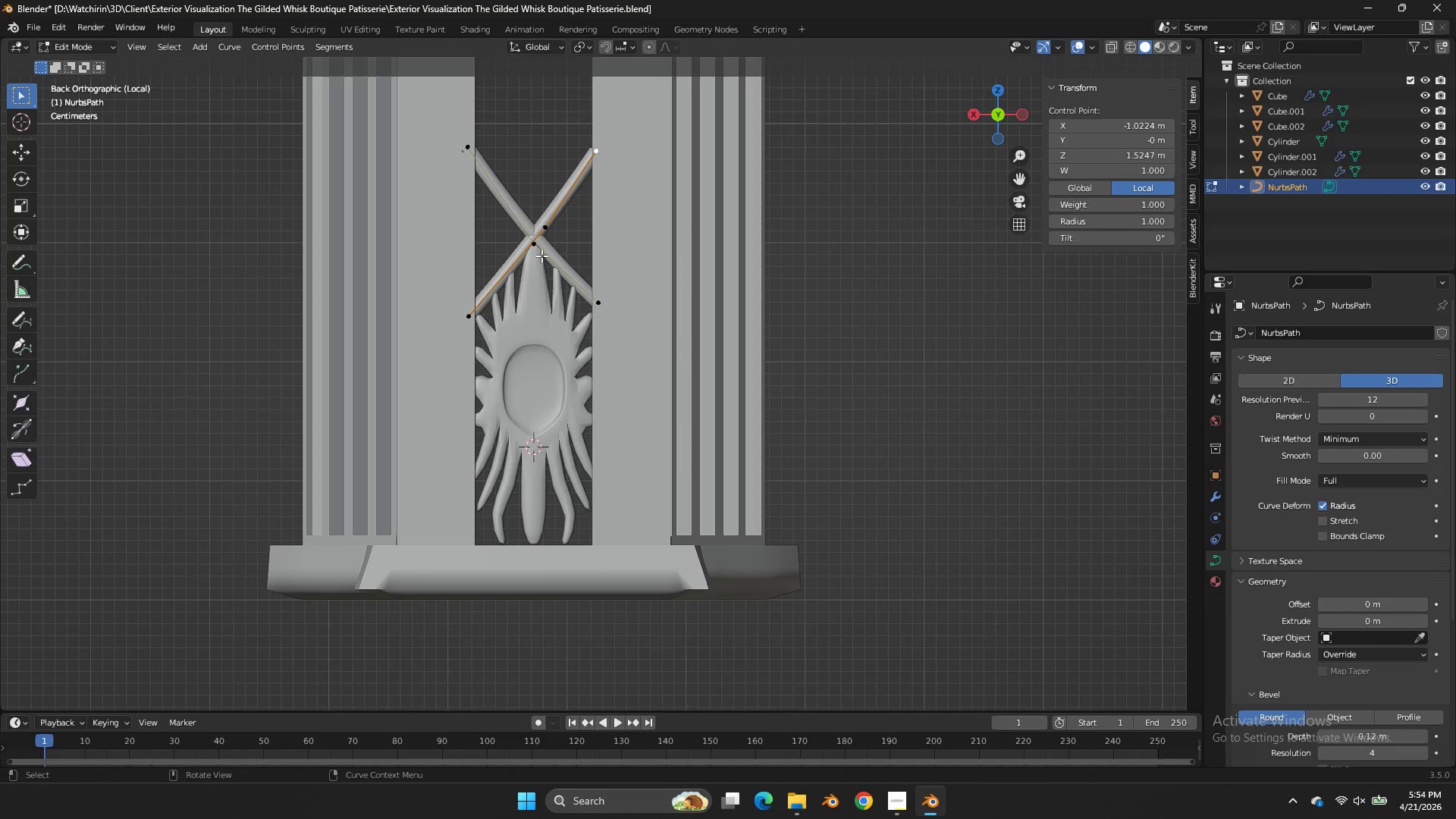 
scroll: coordinate [613, 299], scroll_direction: up, amount: 3.0
 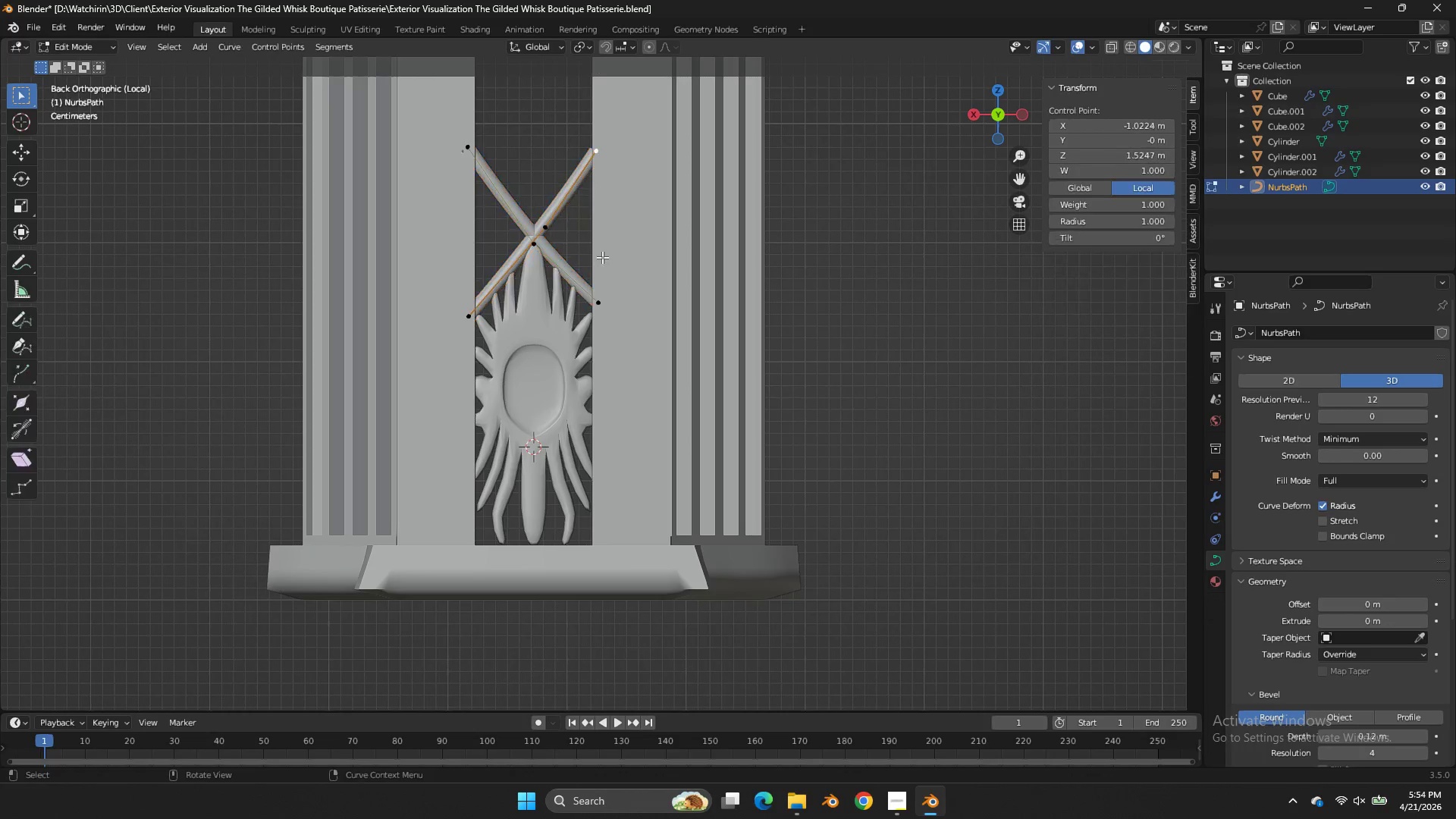 
left_click([541, 255])
 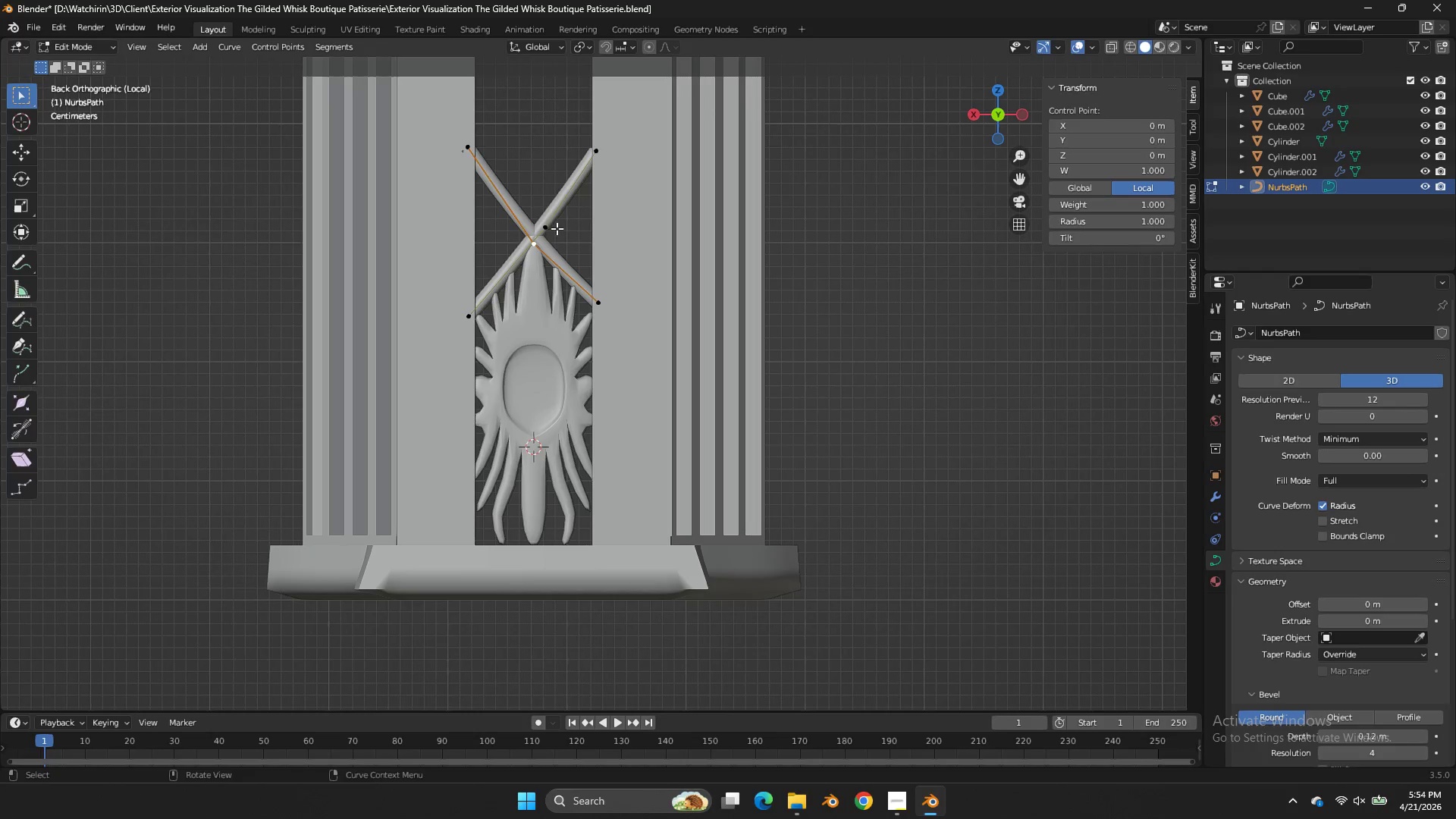 
key(Shift+ShiftLeft)
 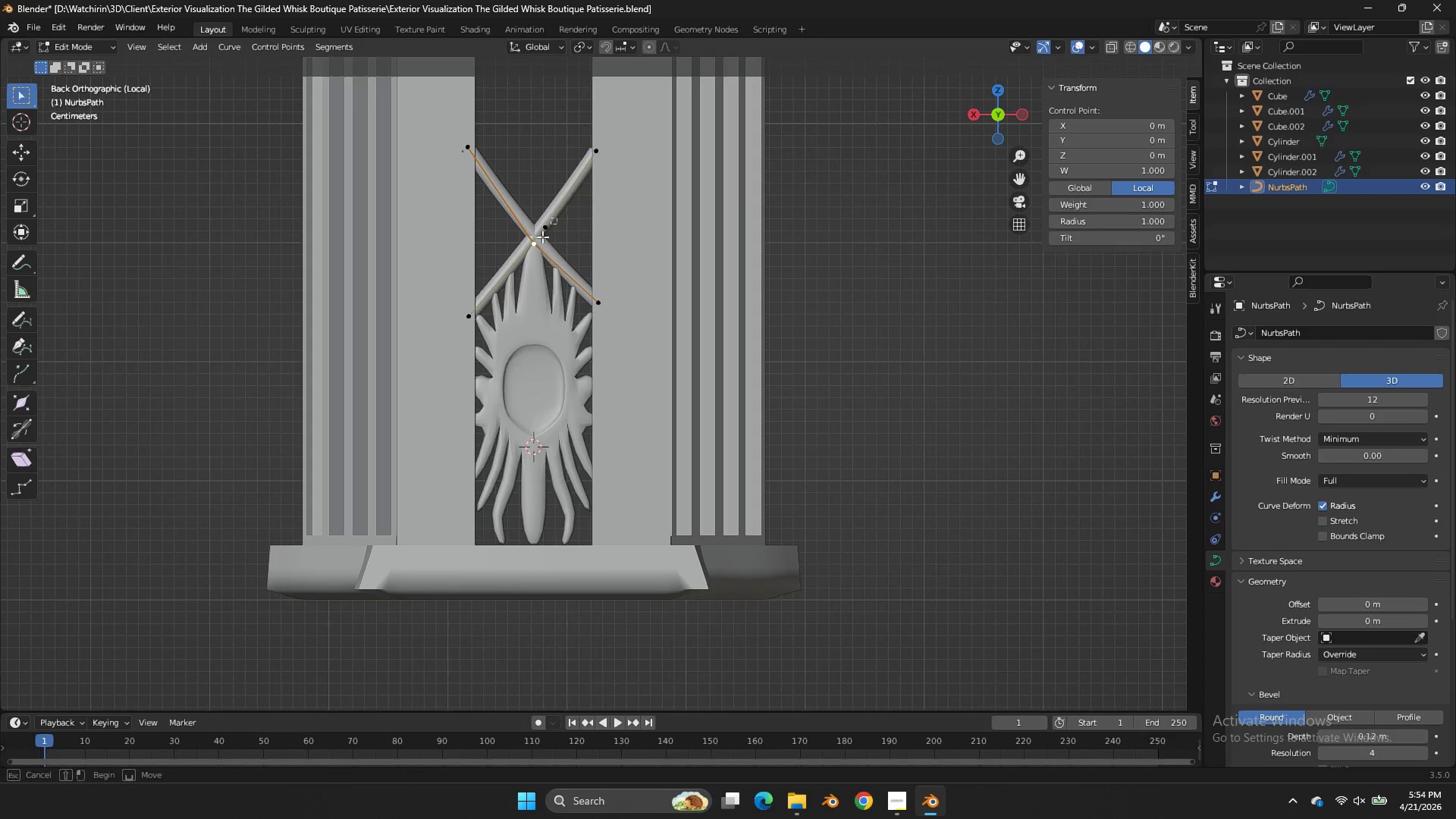 
left_click_drag(start_coordinate=[557, 218], to_coordinate=[518, 265])
 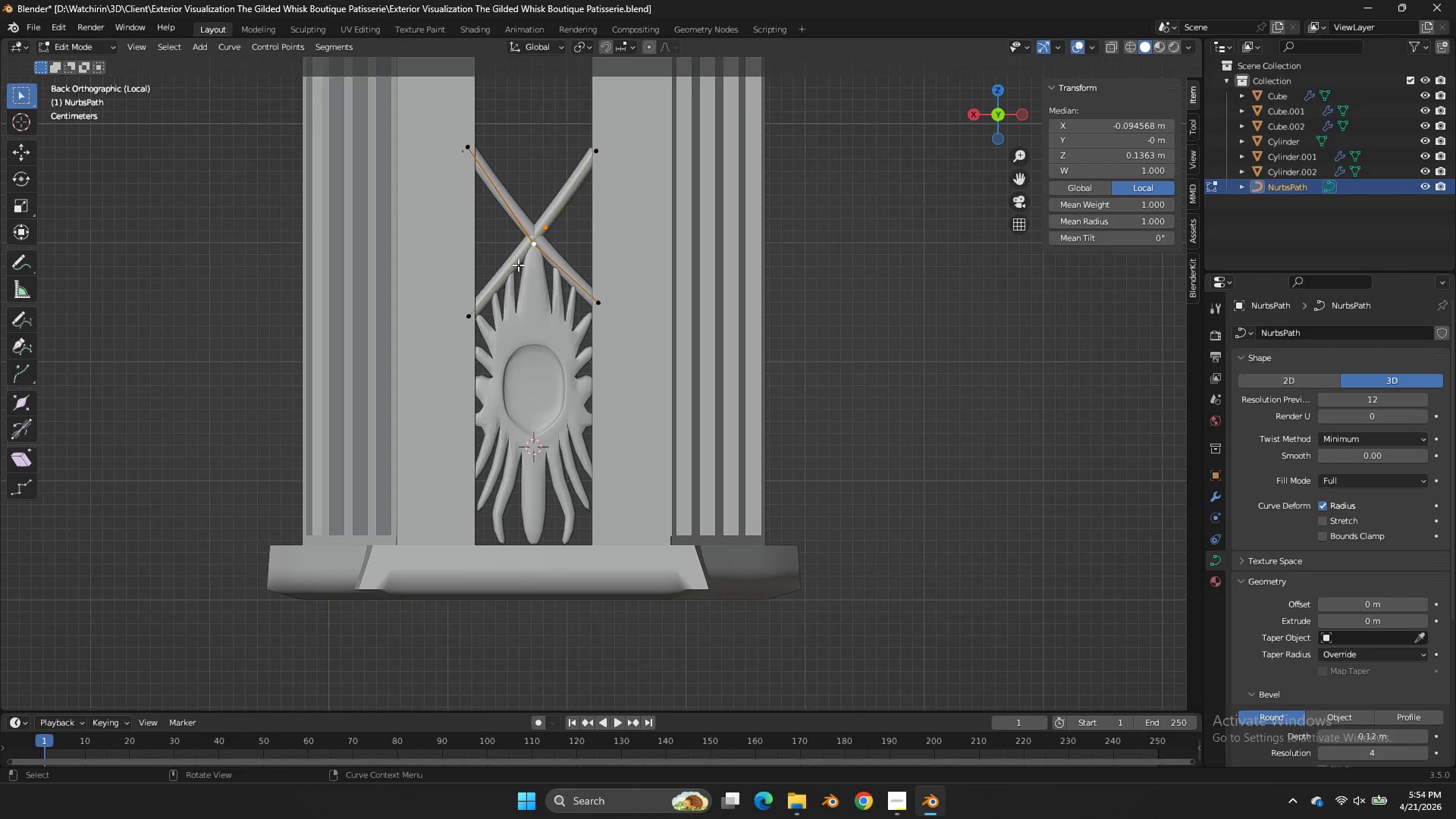 
key(G)
 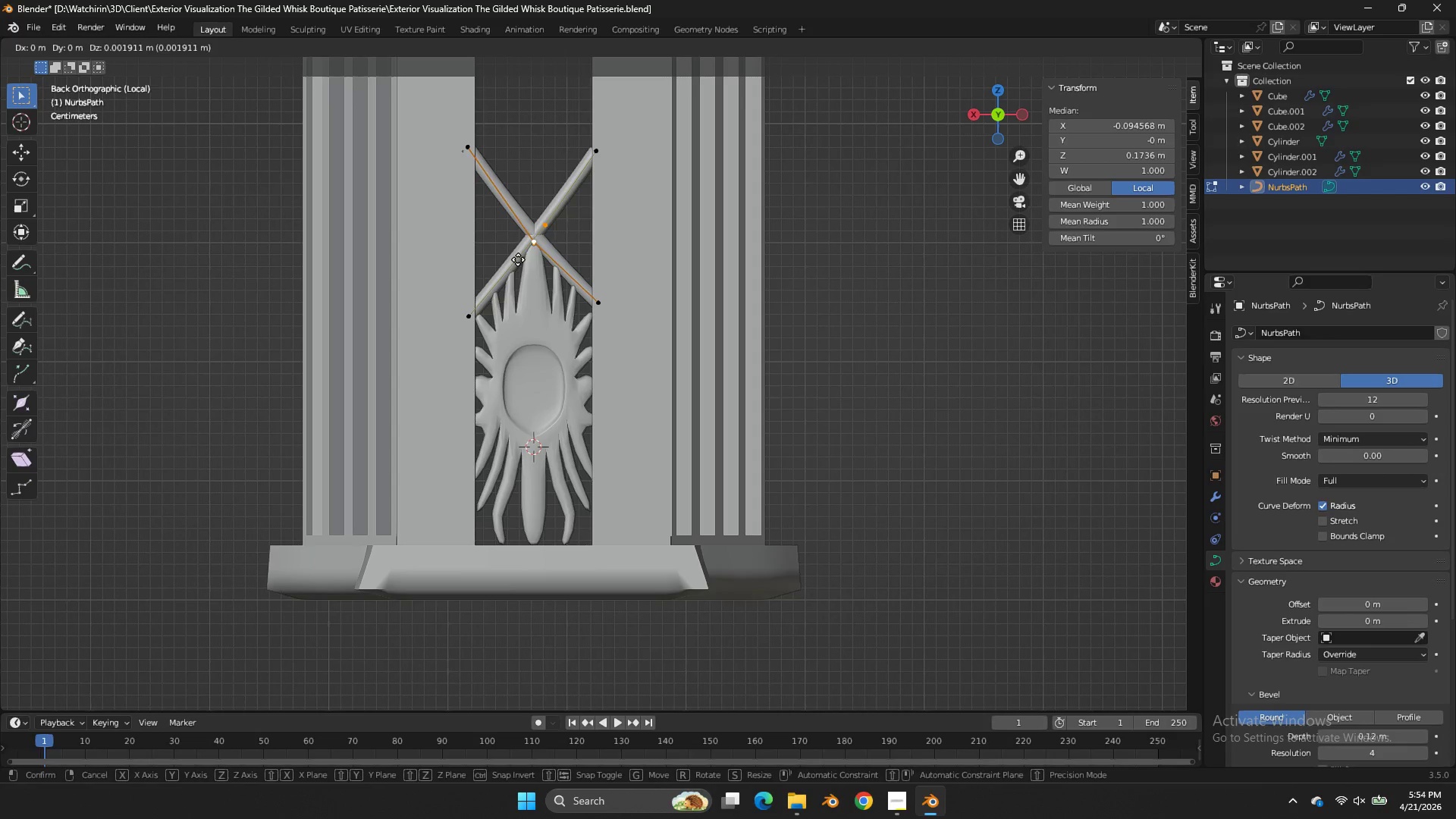 
hold_key(key=ShiftLeft, duration=0.33)
 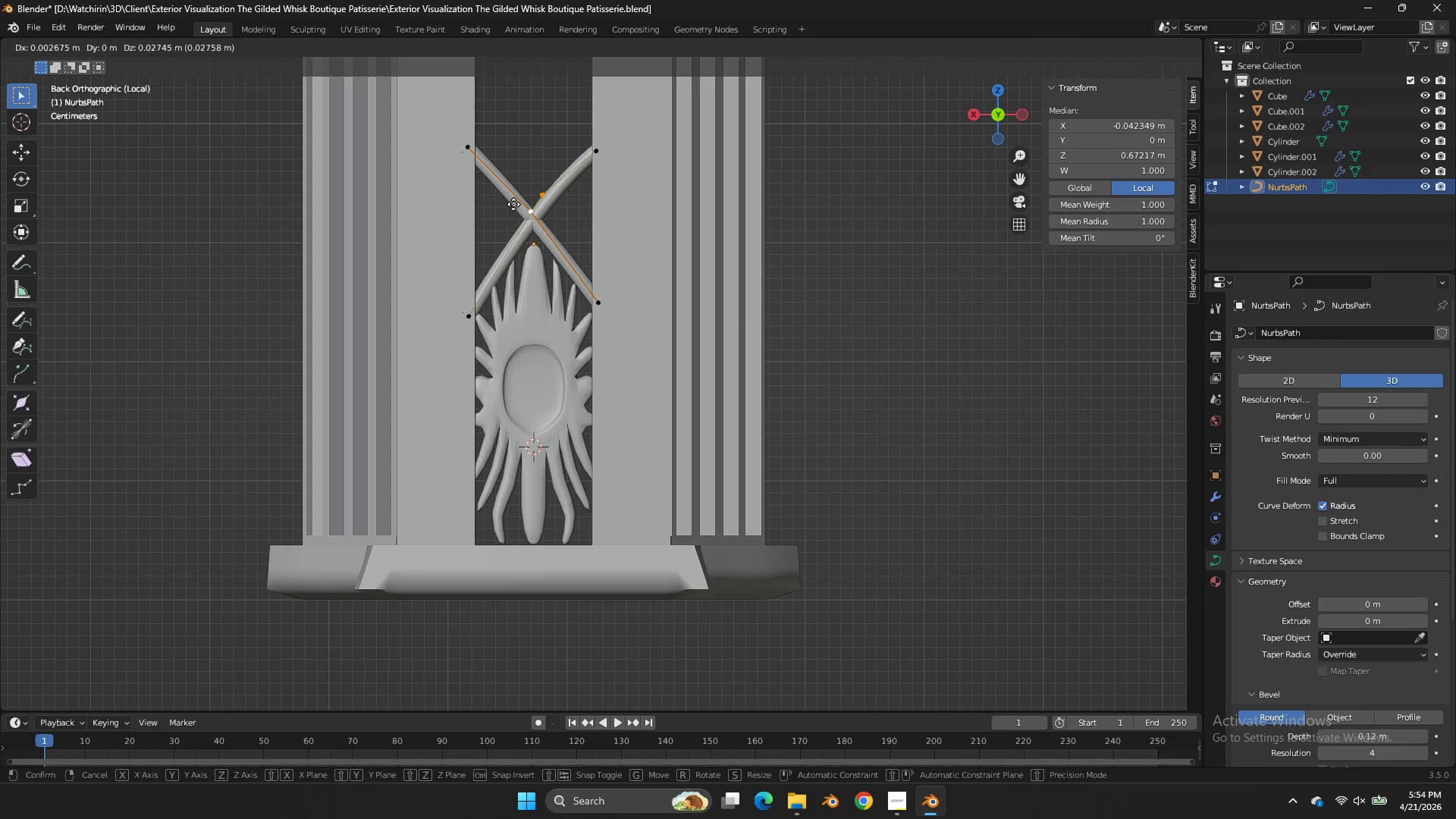 
right_click([513, 204])
 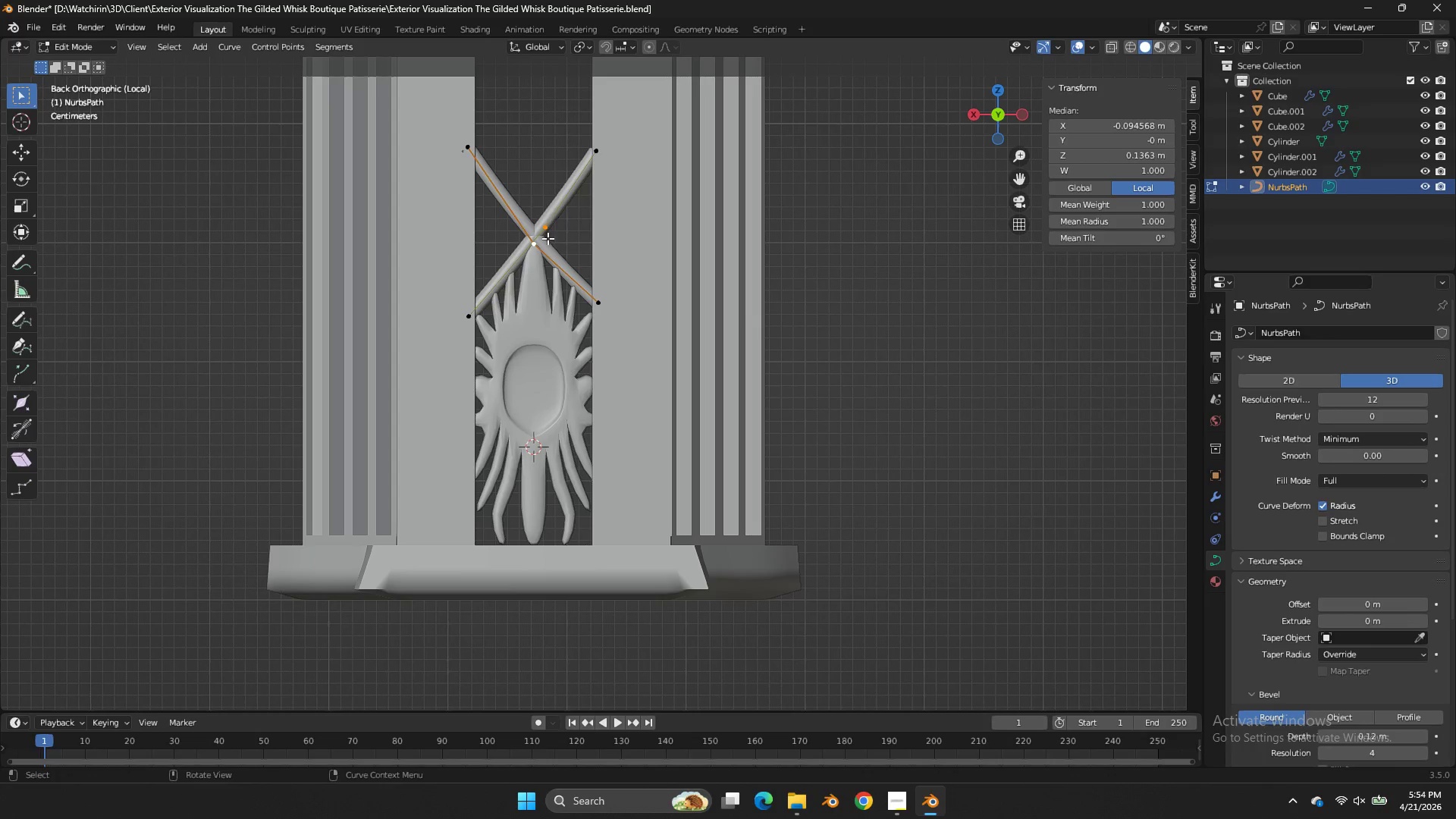 
type(gz)
 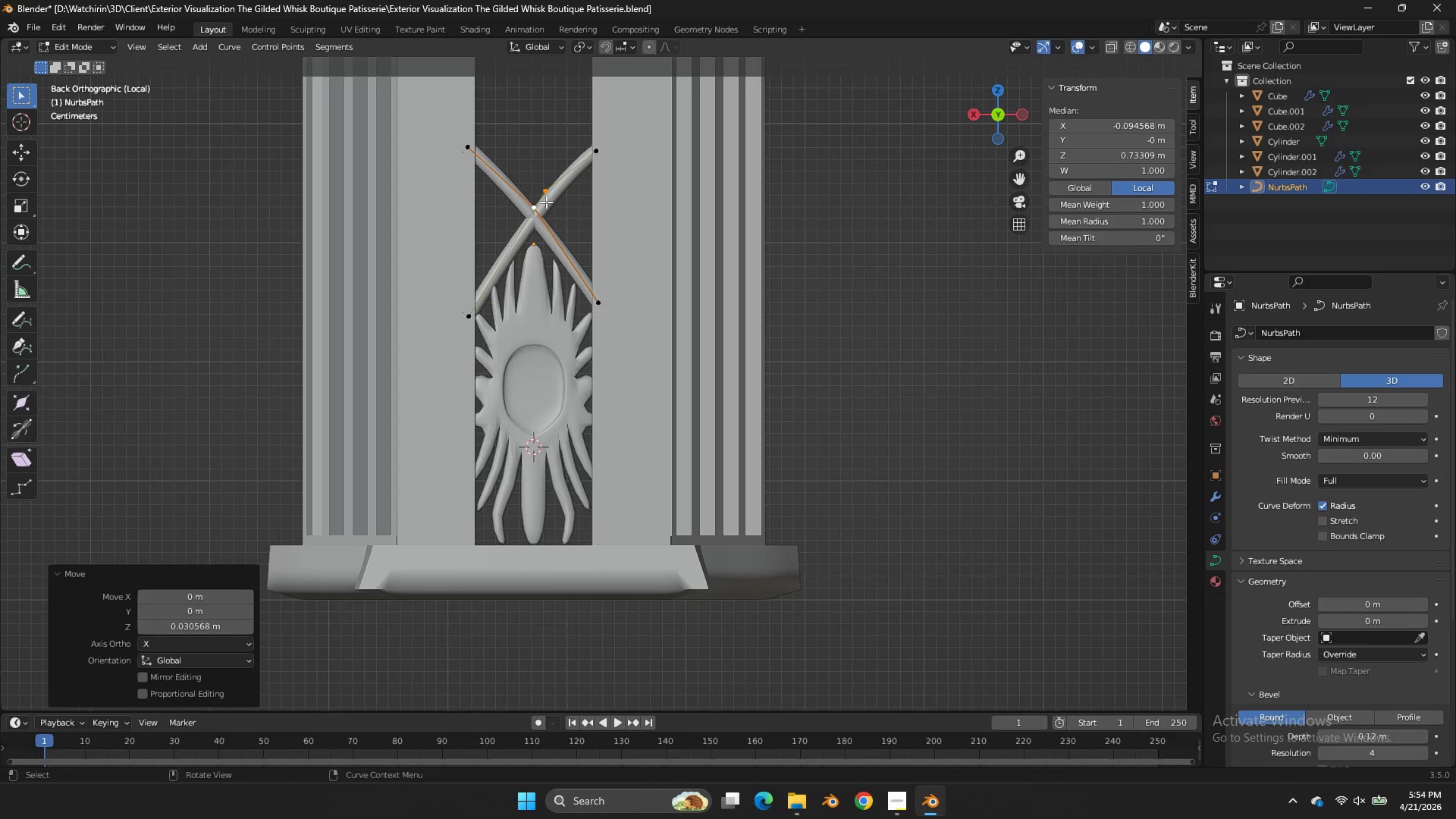 
double_click([549, 193])
 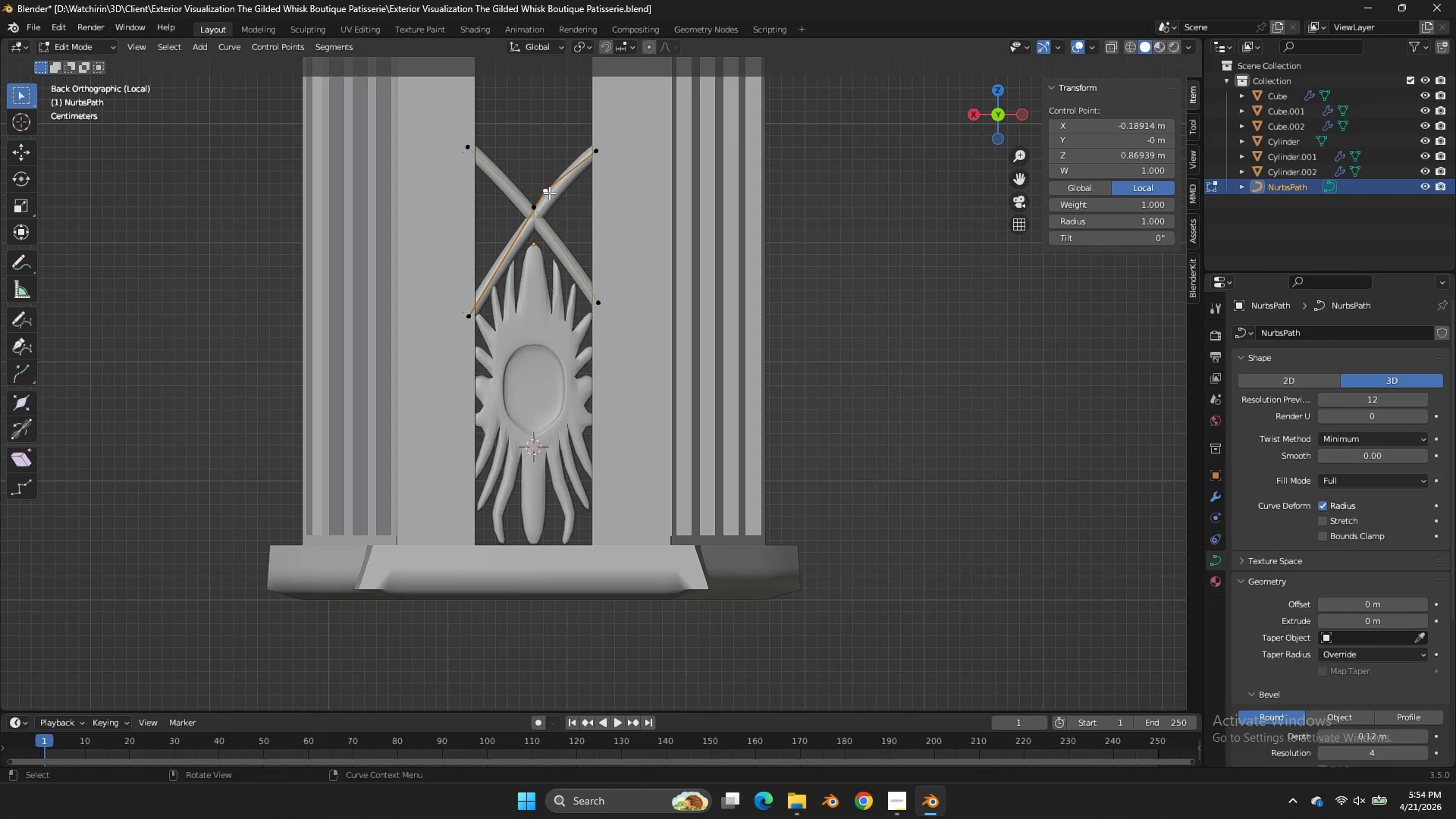 
type(gz)
 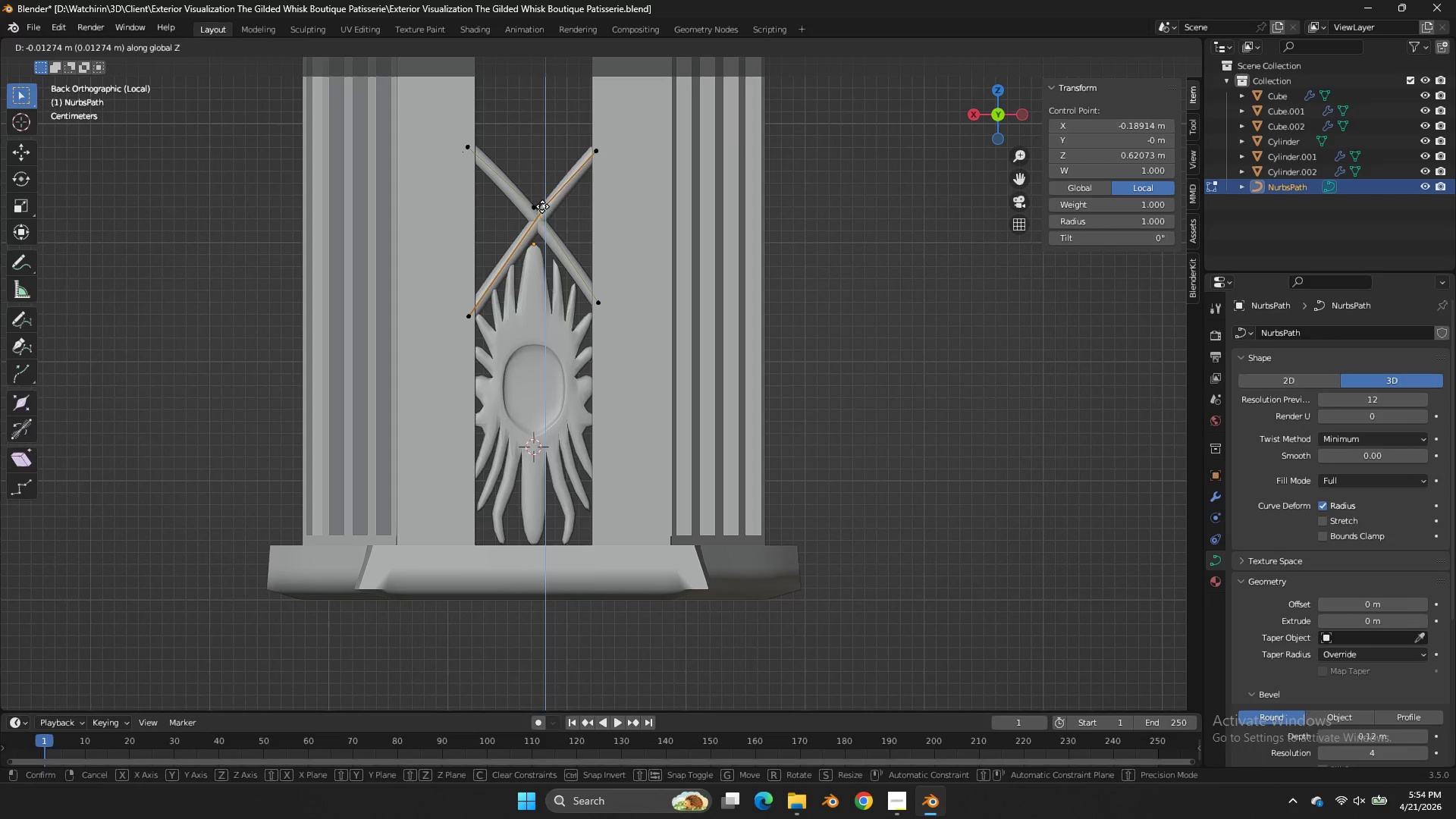 
left_click([541, 205])
 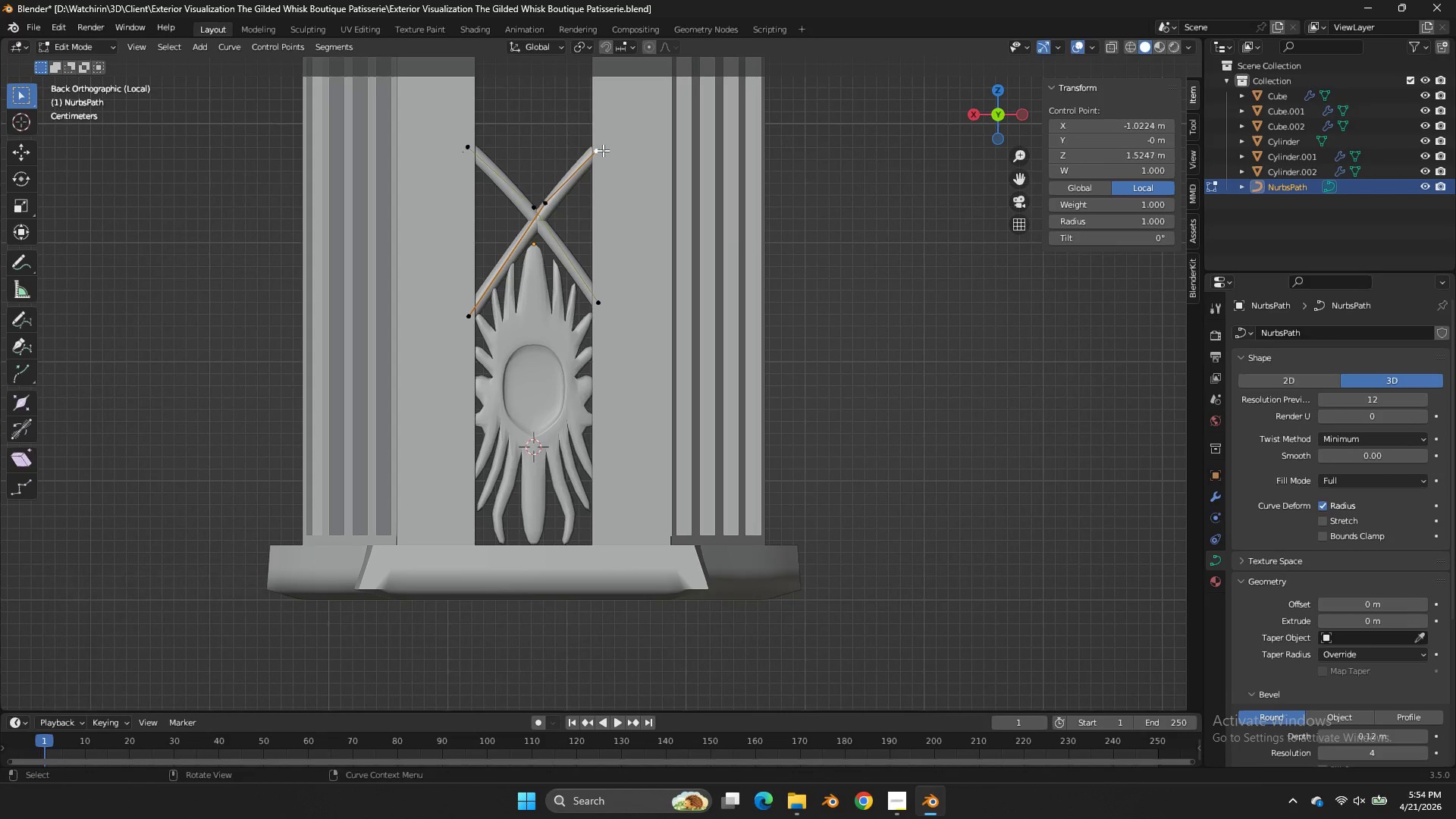 
type(gz)
 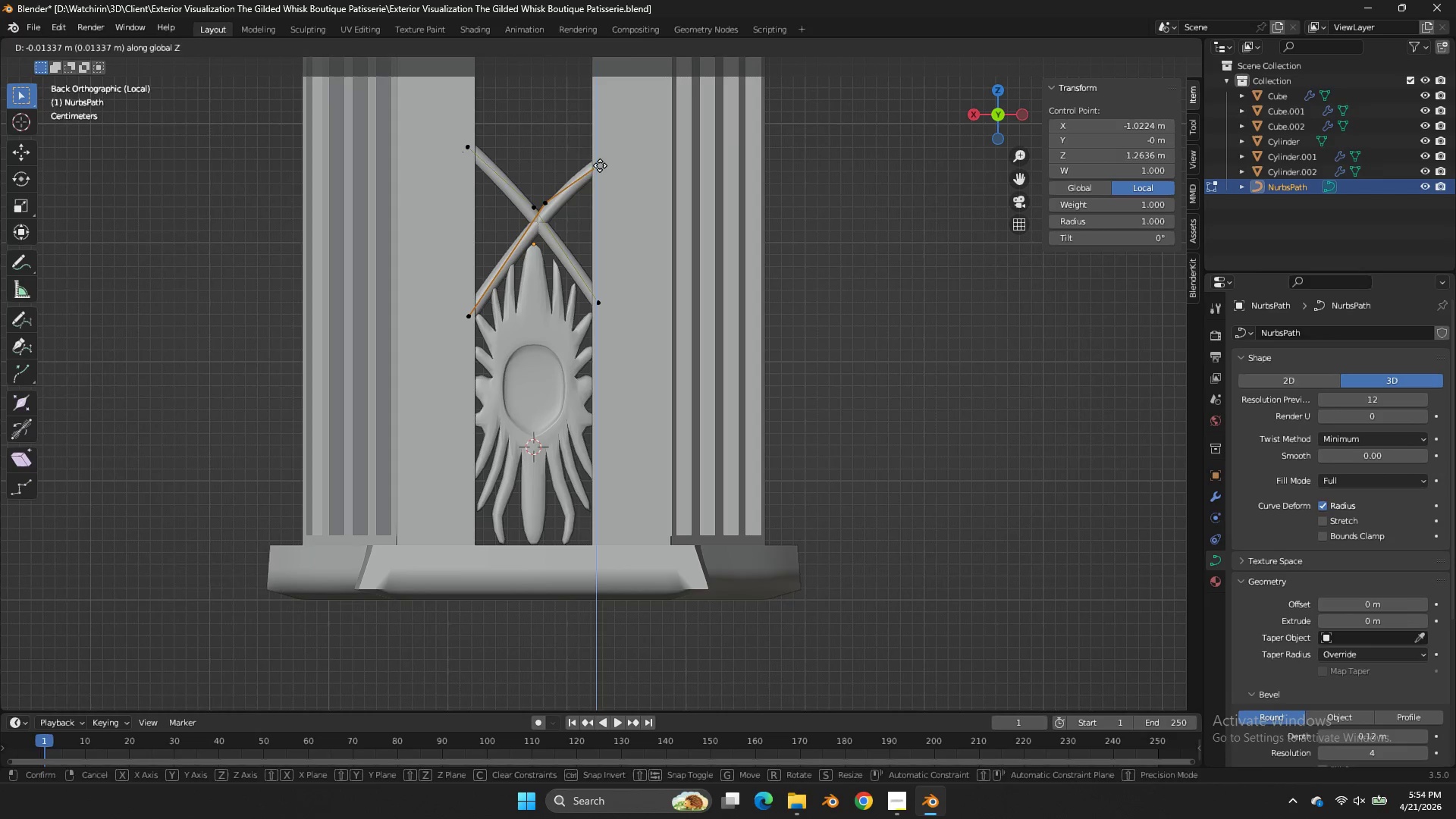 
left_click([600, 165])
 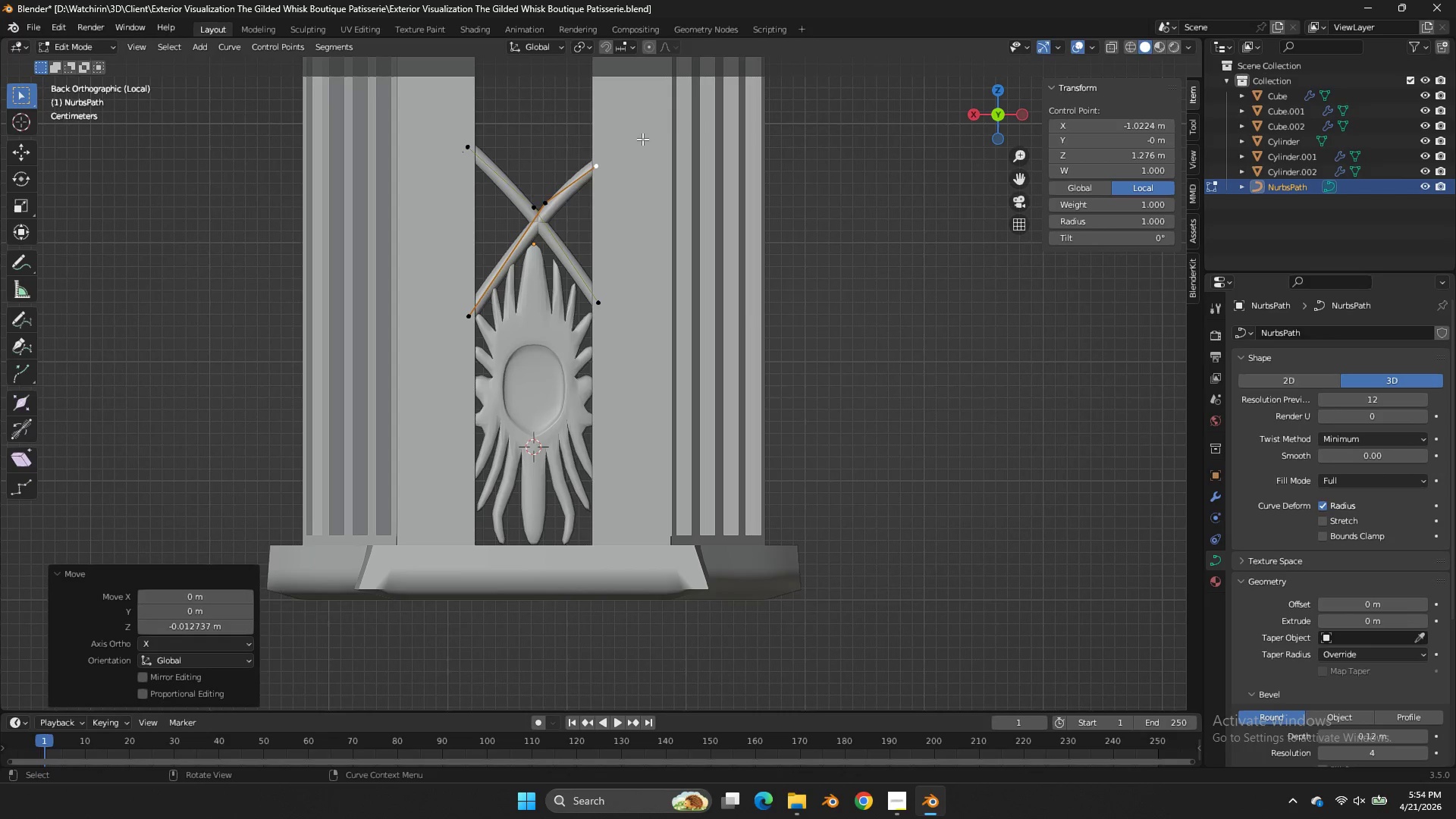 
key(Control+ControlLeft)
 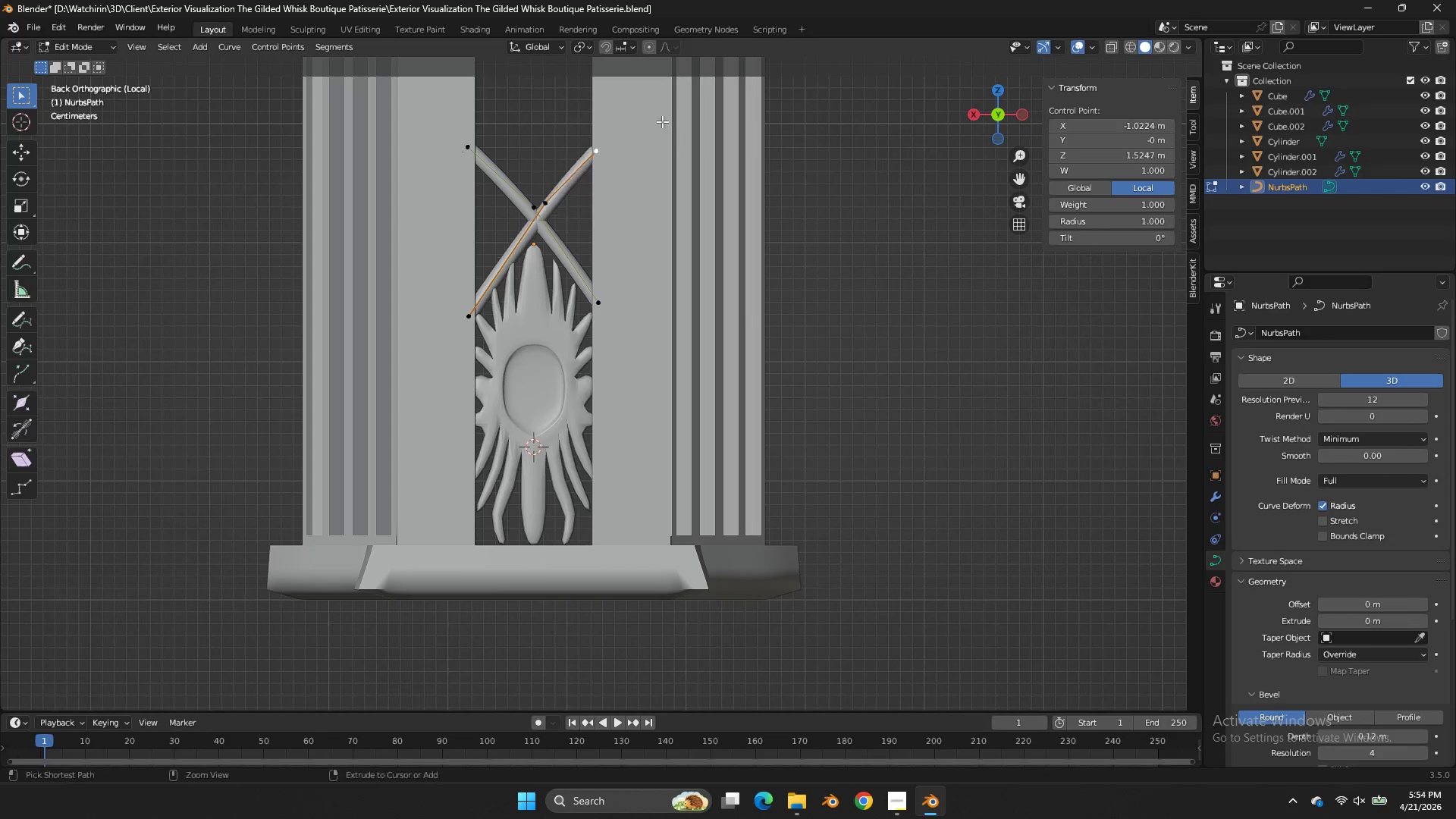 
key(Control+Z)
 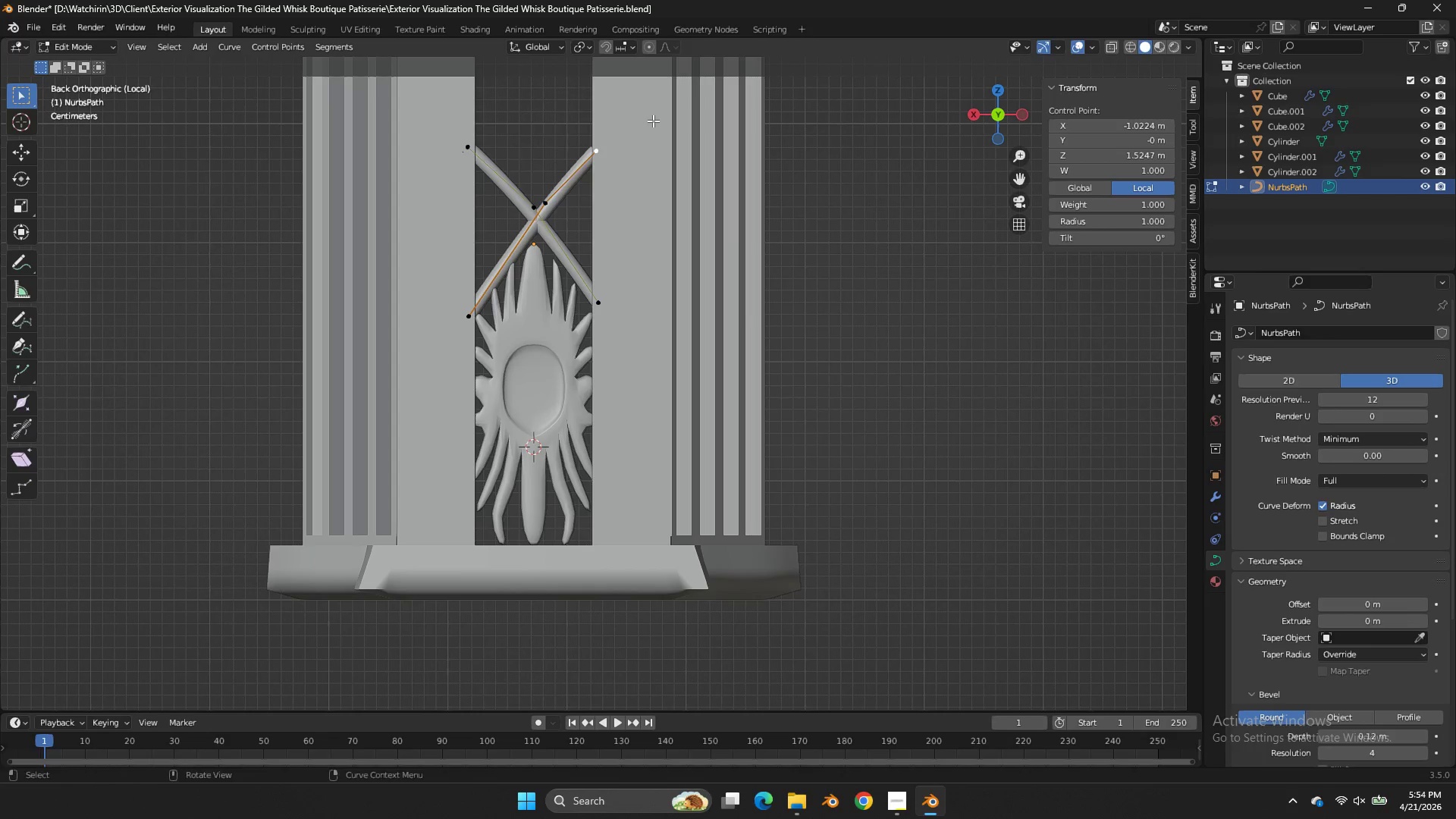 
left_click_drag(start_coordinate=[647, 121], to_coordinate=[406, 187])
 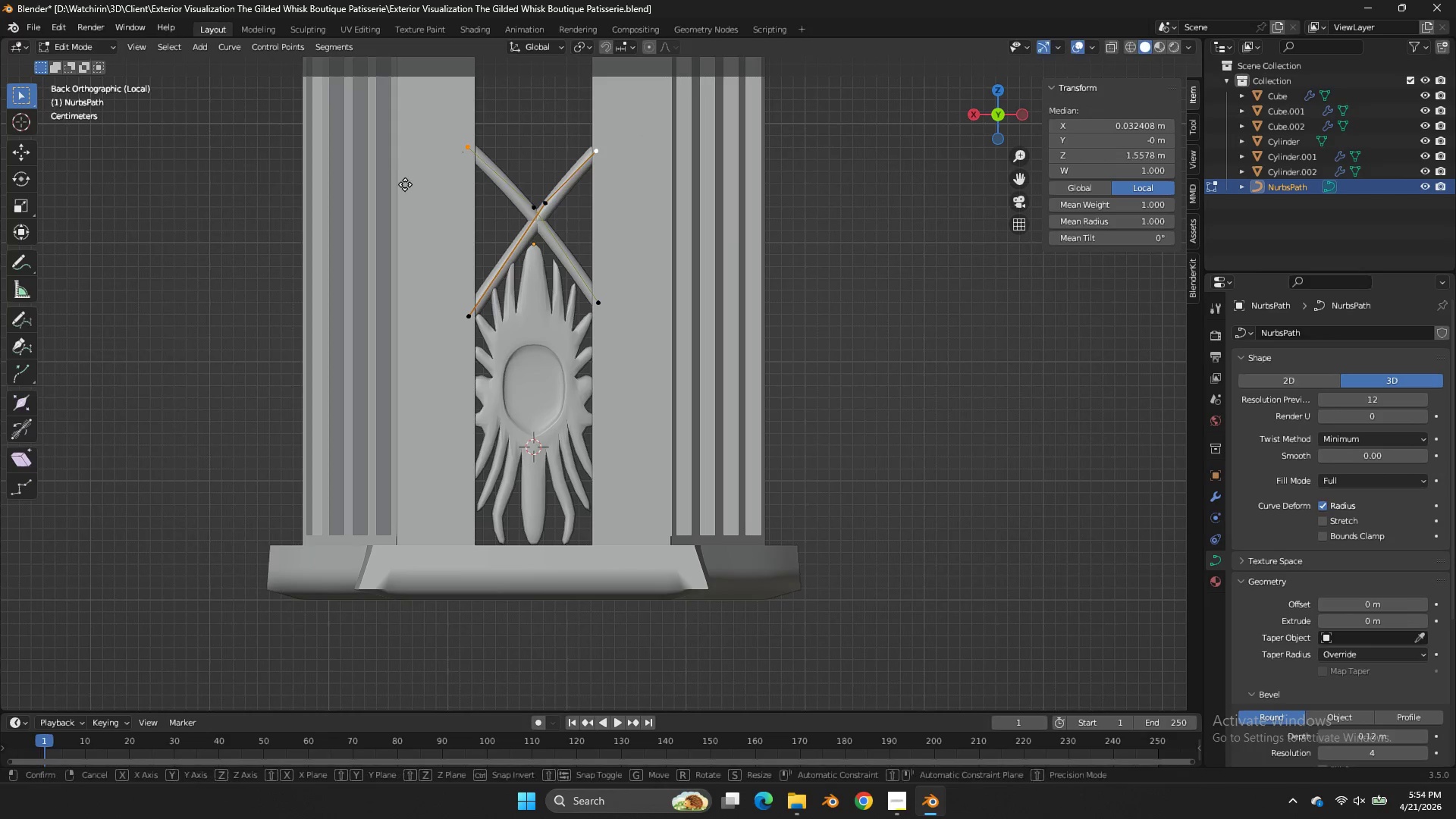 
type(gz)
 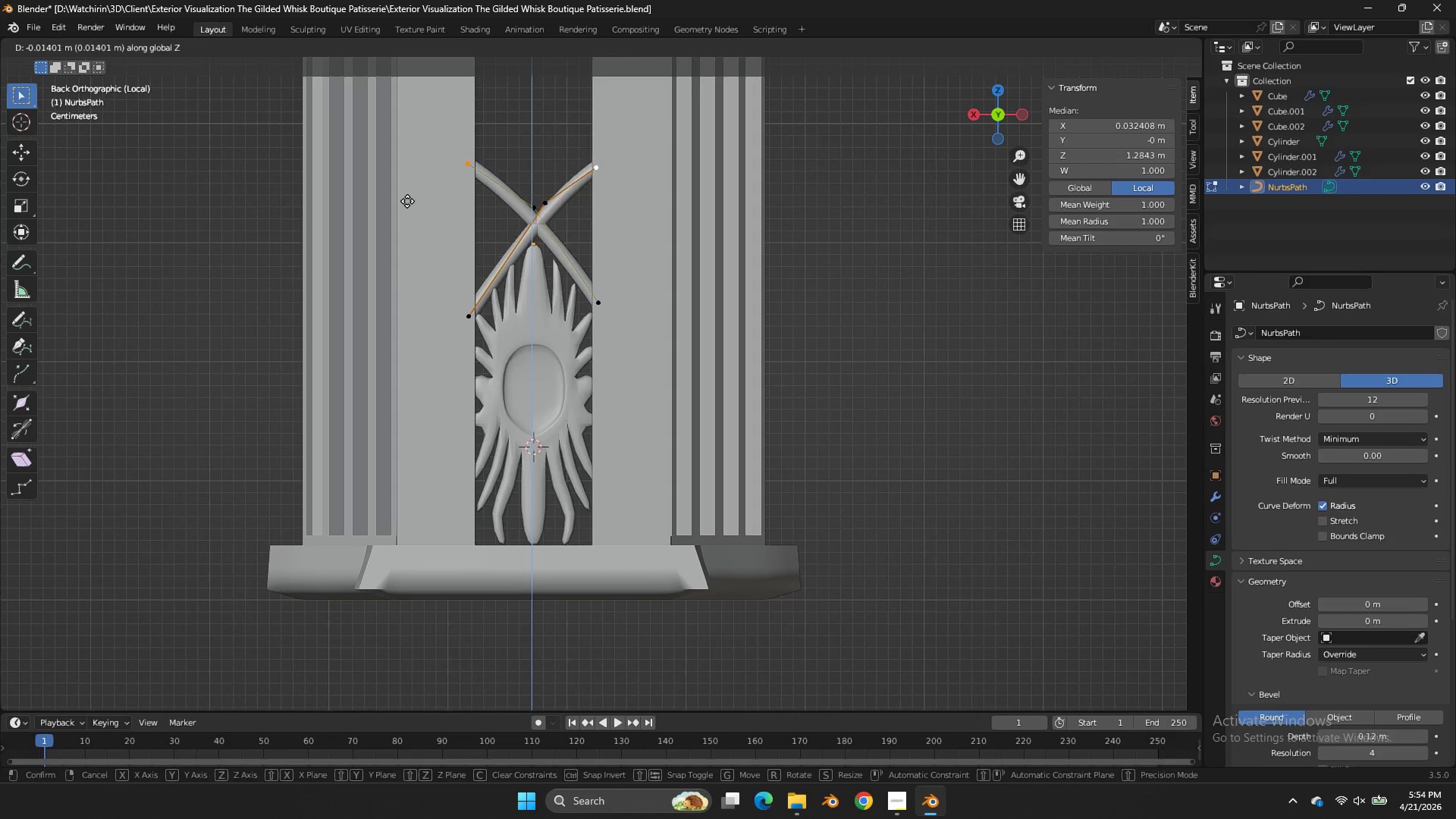 
left_click([407, 201])
 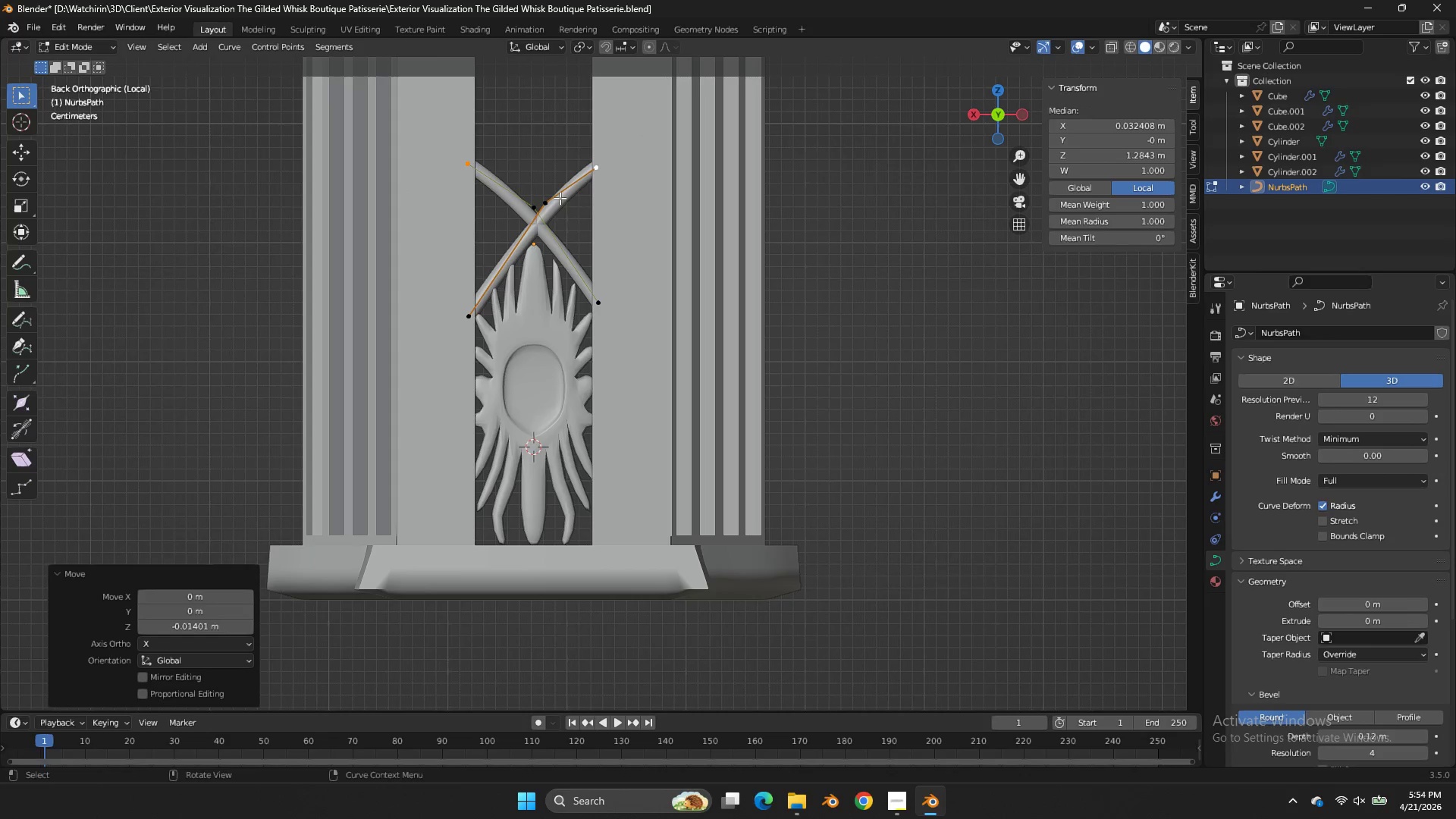 
left_click_drag(start_coordinate=[557, 196], to_coordinate=[526, 221])
 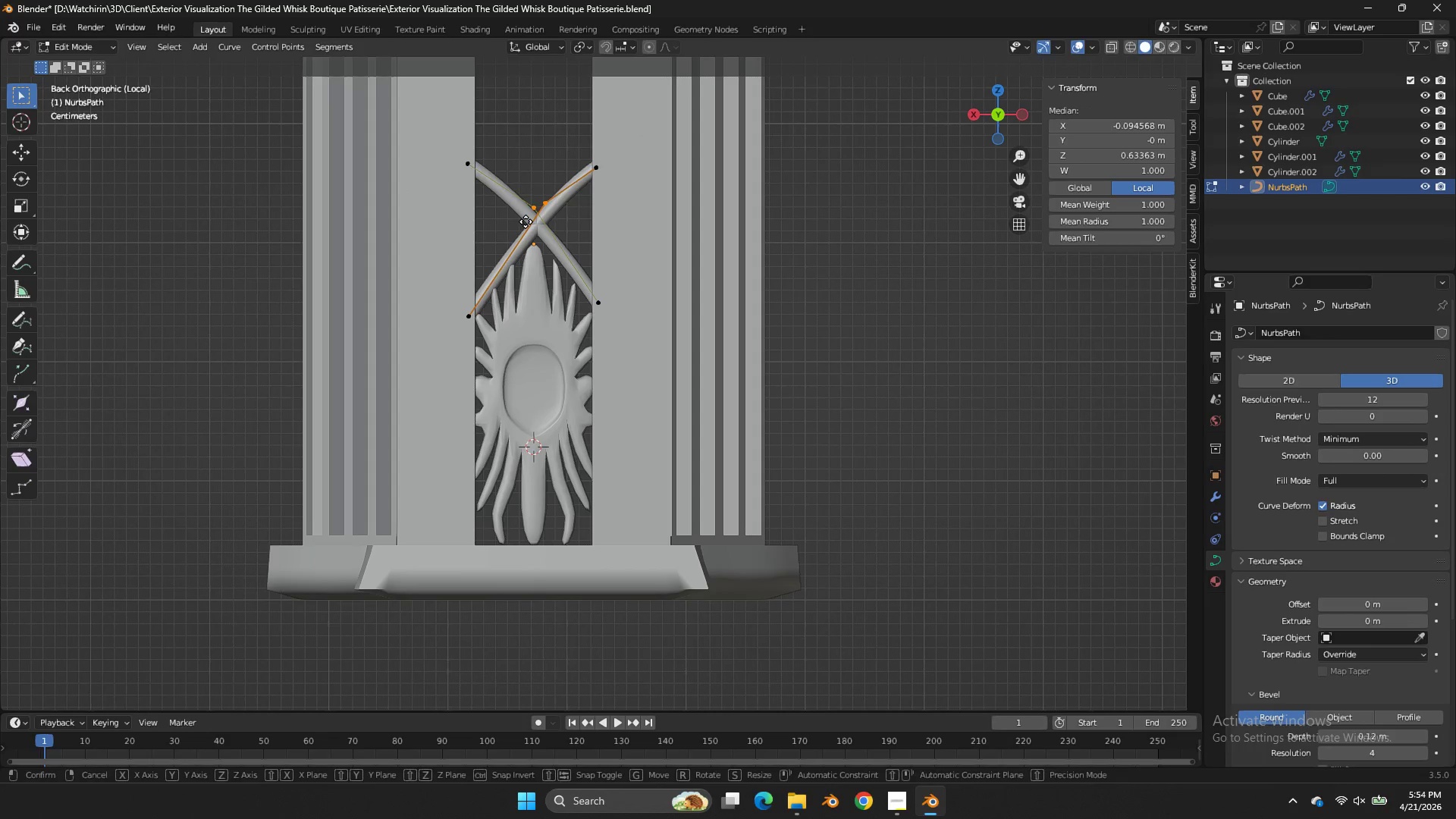 
type(gz)
 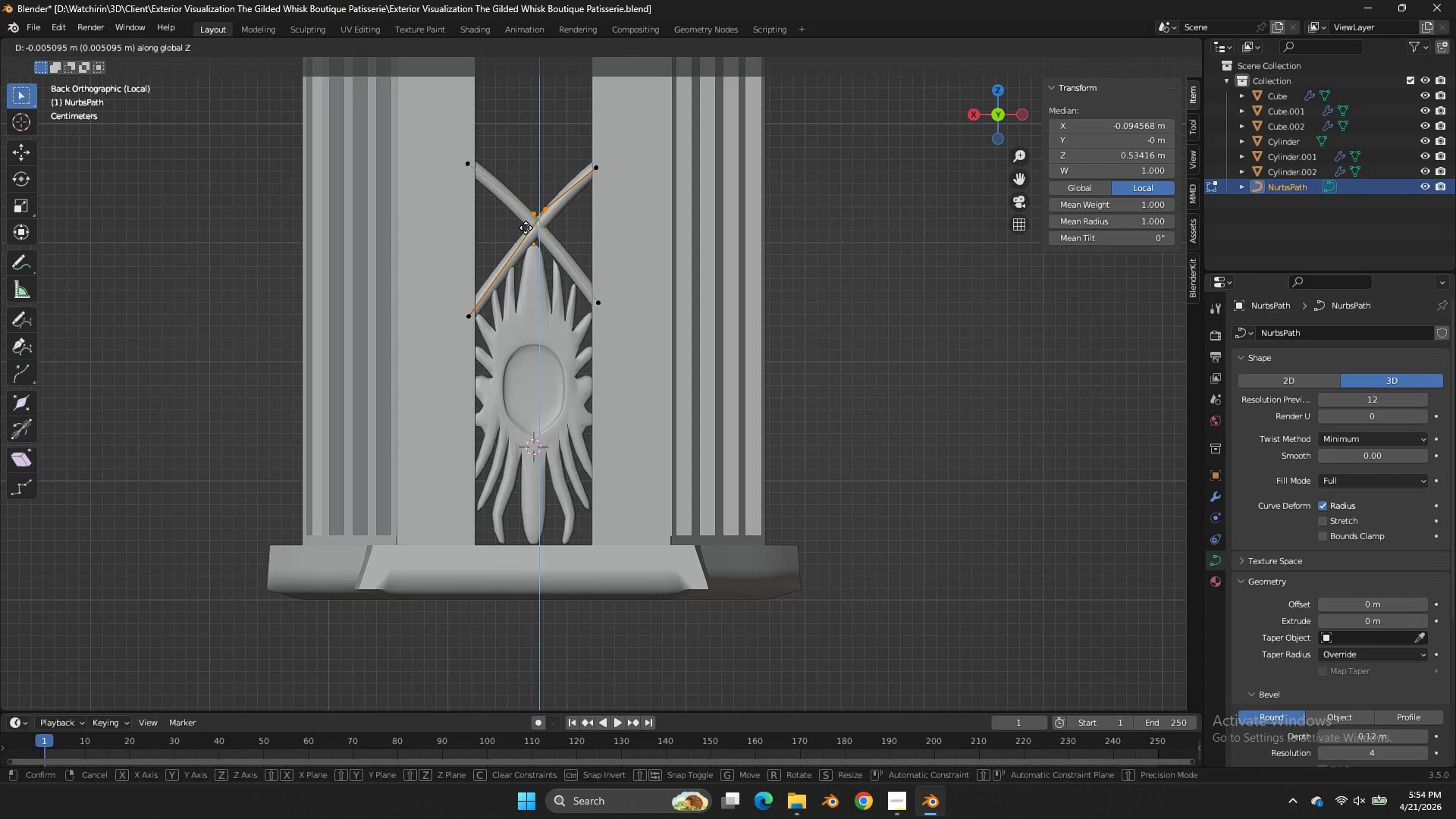 
left_click([526, 228])
 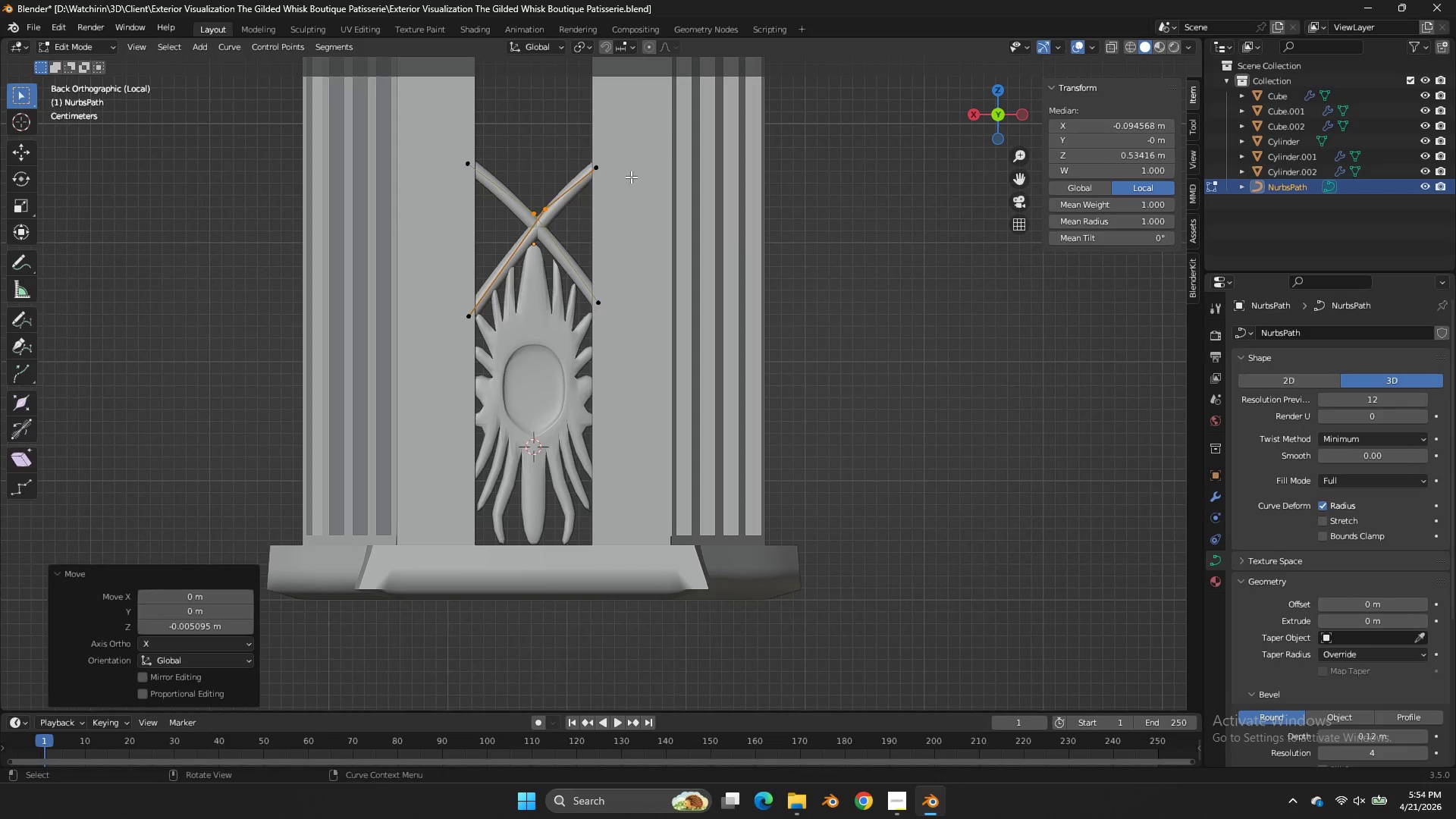 
type(ag)
 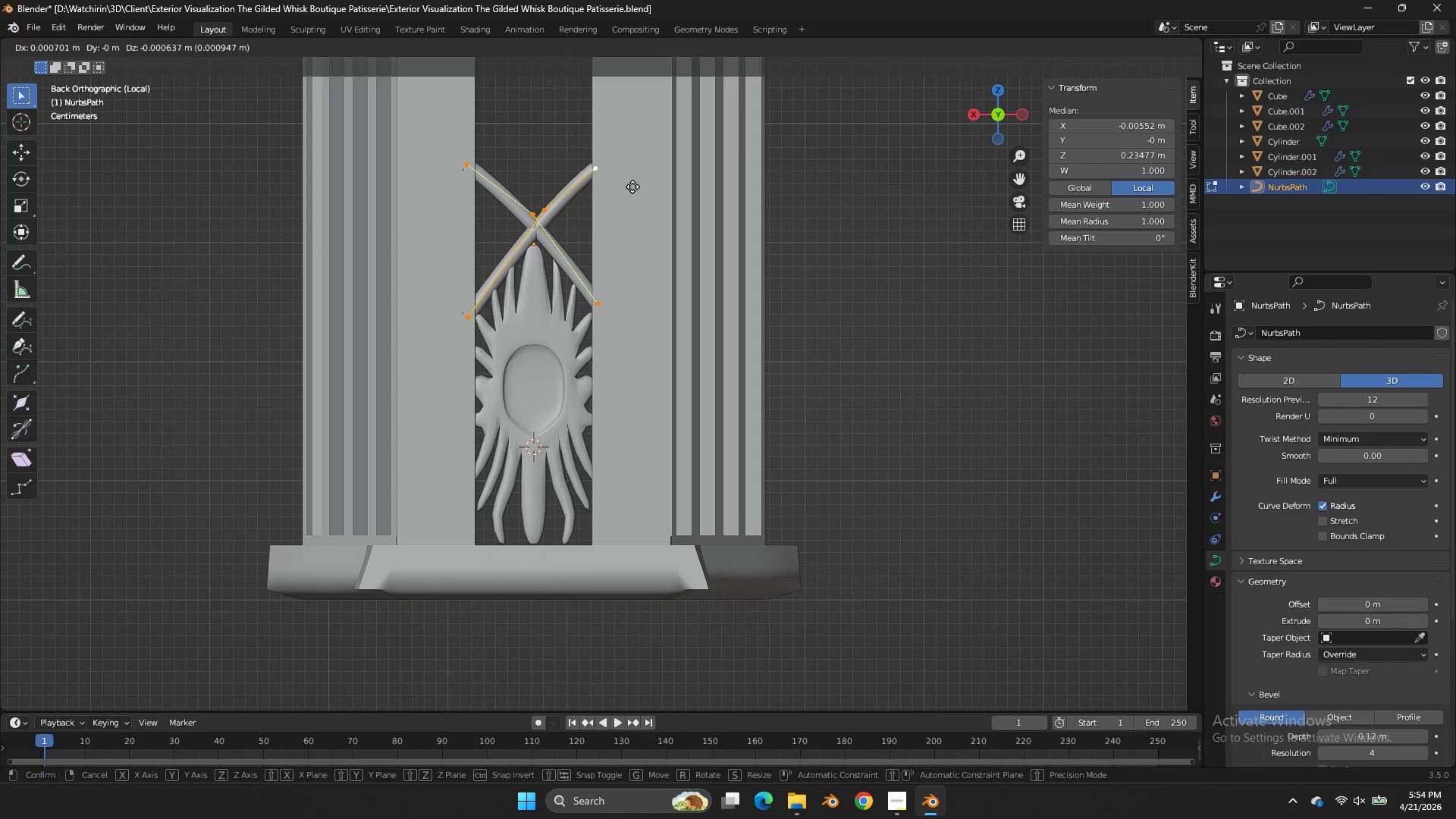 
hold_key(key=ShiftLeft, duration=1.14)
left_click([607, 243])
 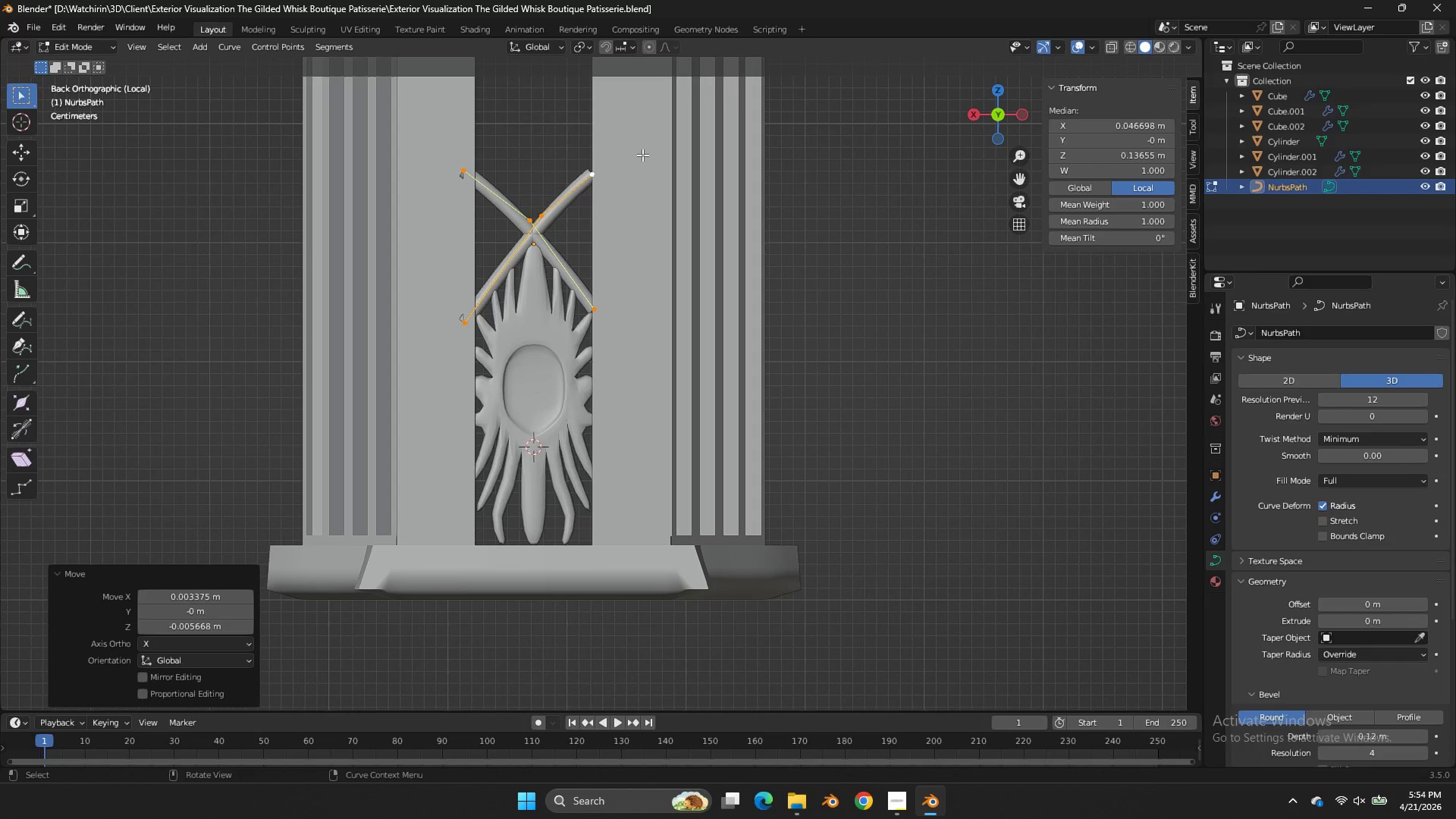 
left_click_drag(start_coordinate=[642, 152], to_coordinate=[566, 358])
 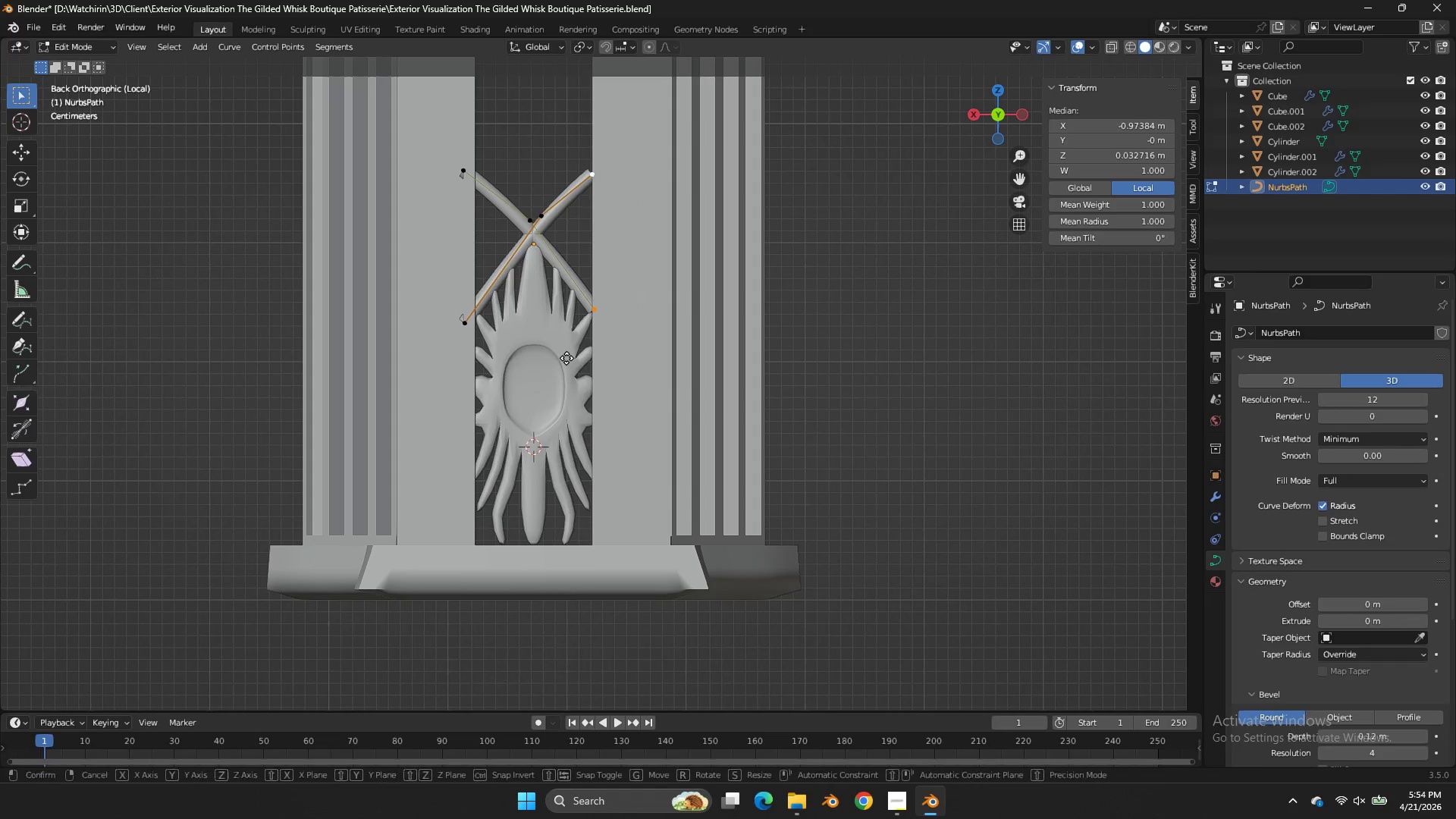 
type(gx)
 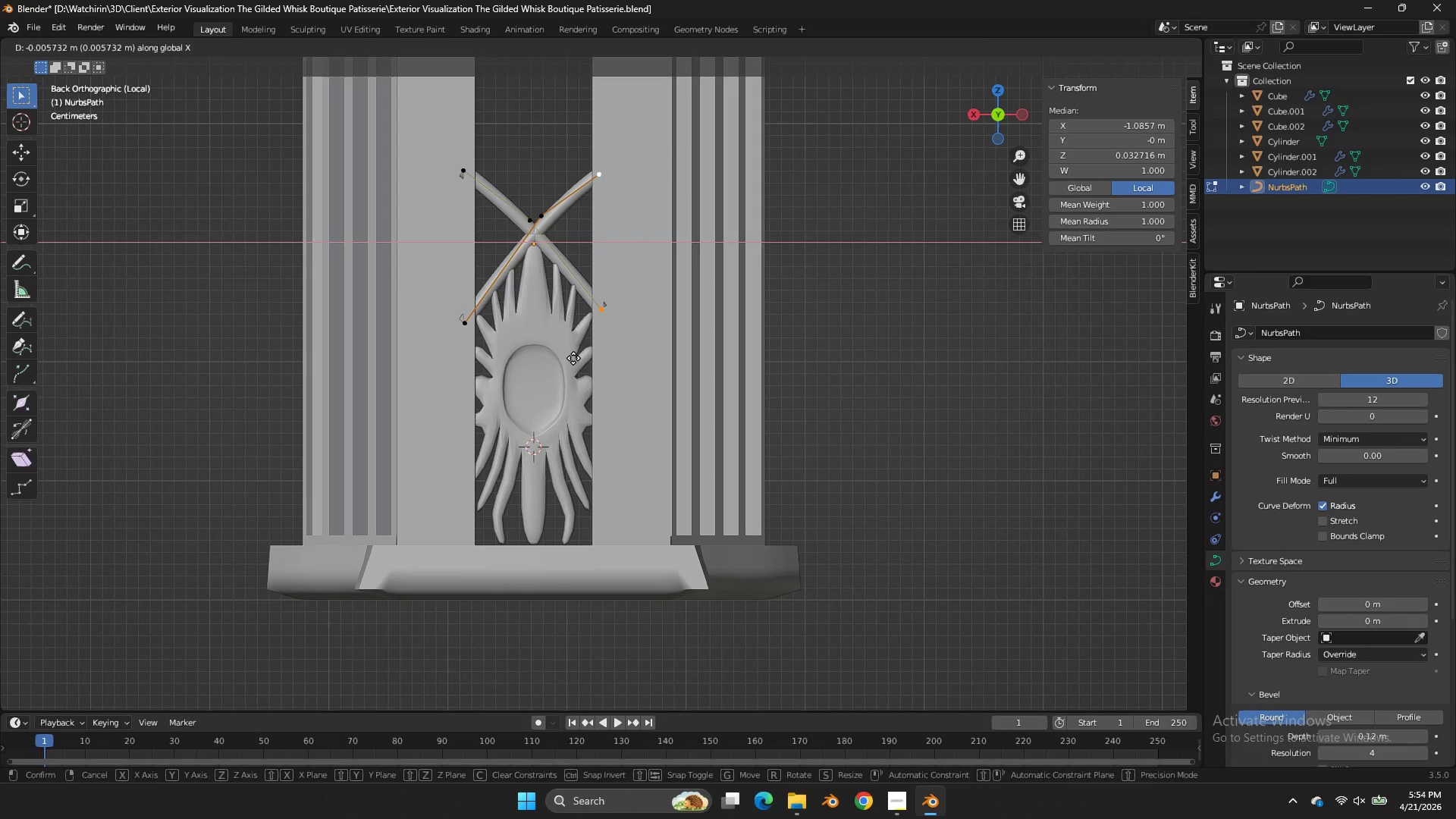 
hold_key(key=ShiftLeft, duration=0.97)
left_click([553, 347])
 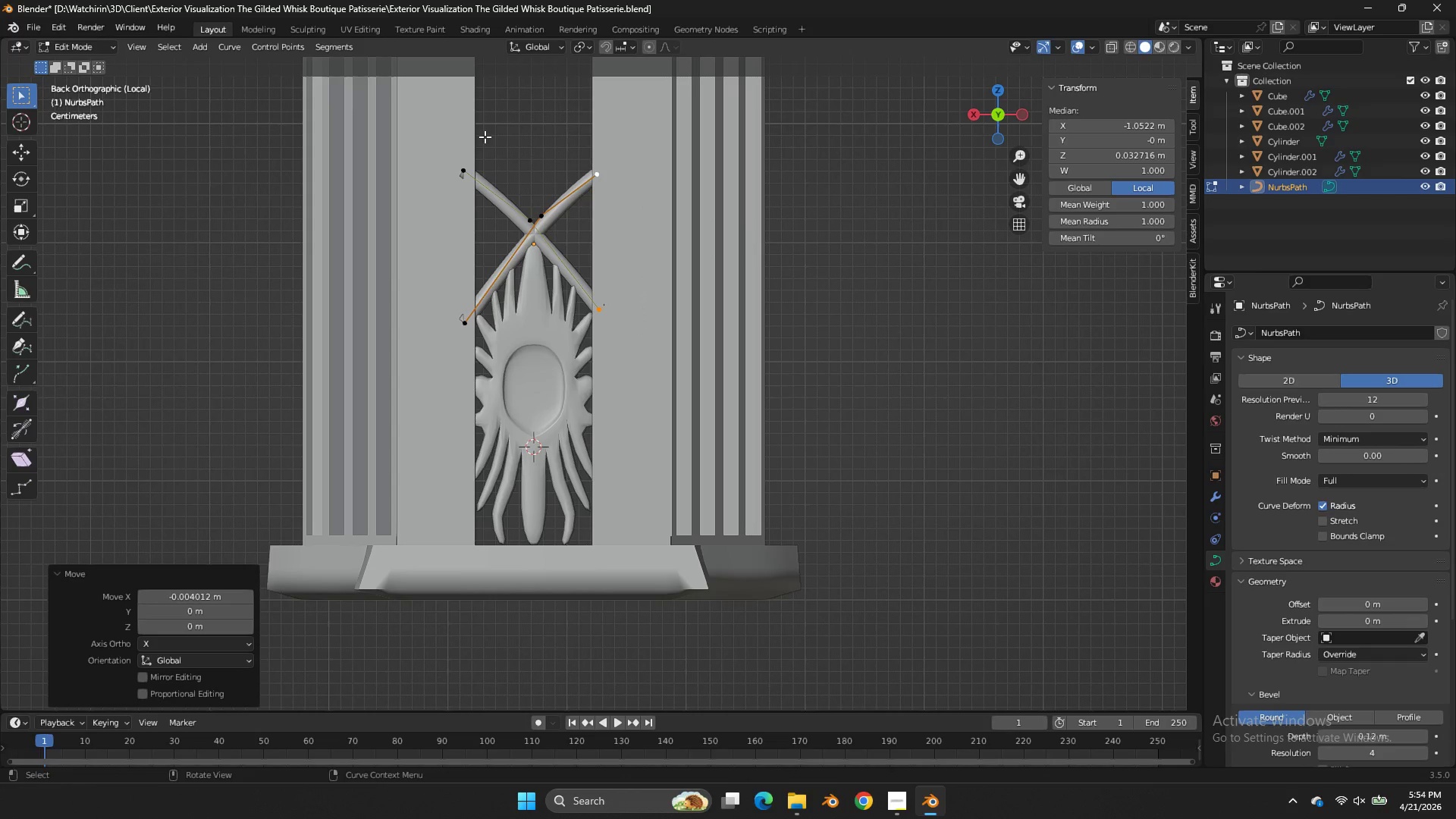 
left_click_drag(start_coordinate=[482, 136], to_coordinate=[428, 385])
 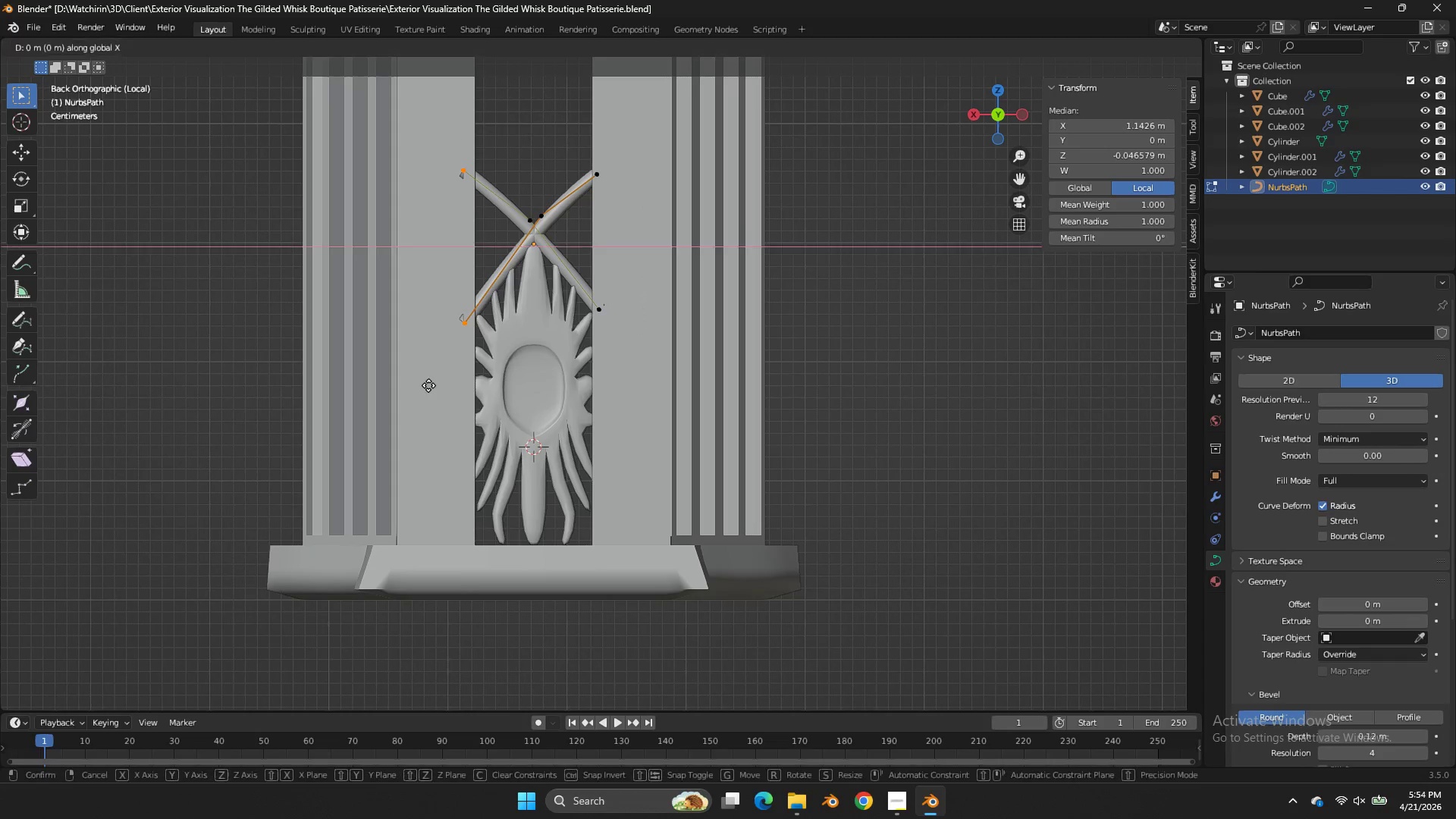 
type(gx)
 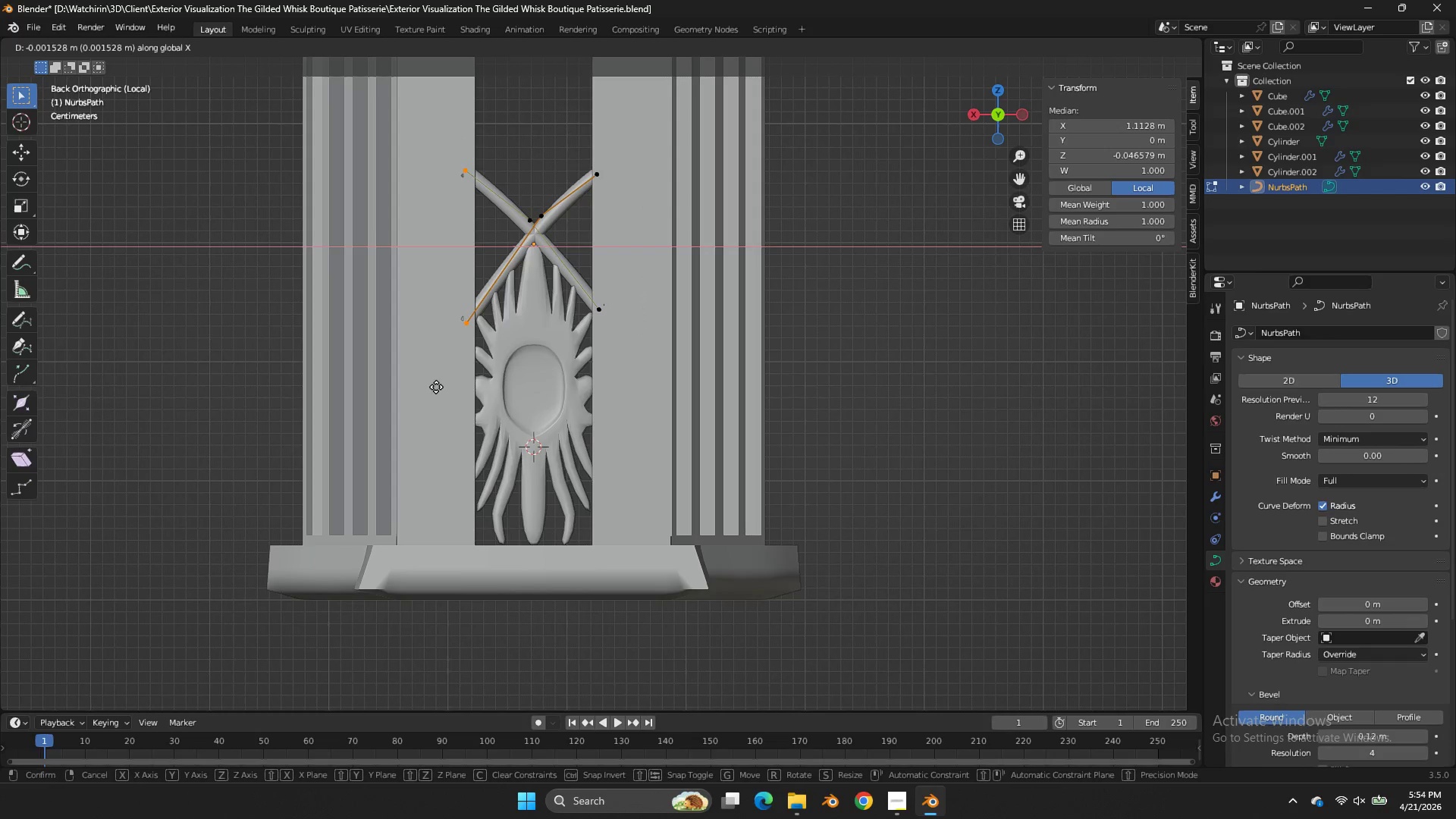 
hold_key(key=ShiftLeft, duration=0.89)
left_click([457, 384])
 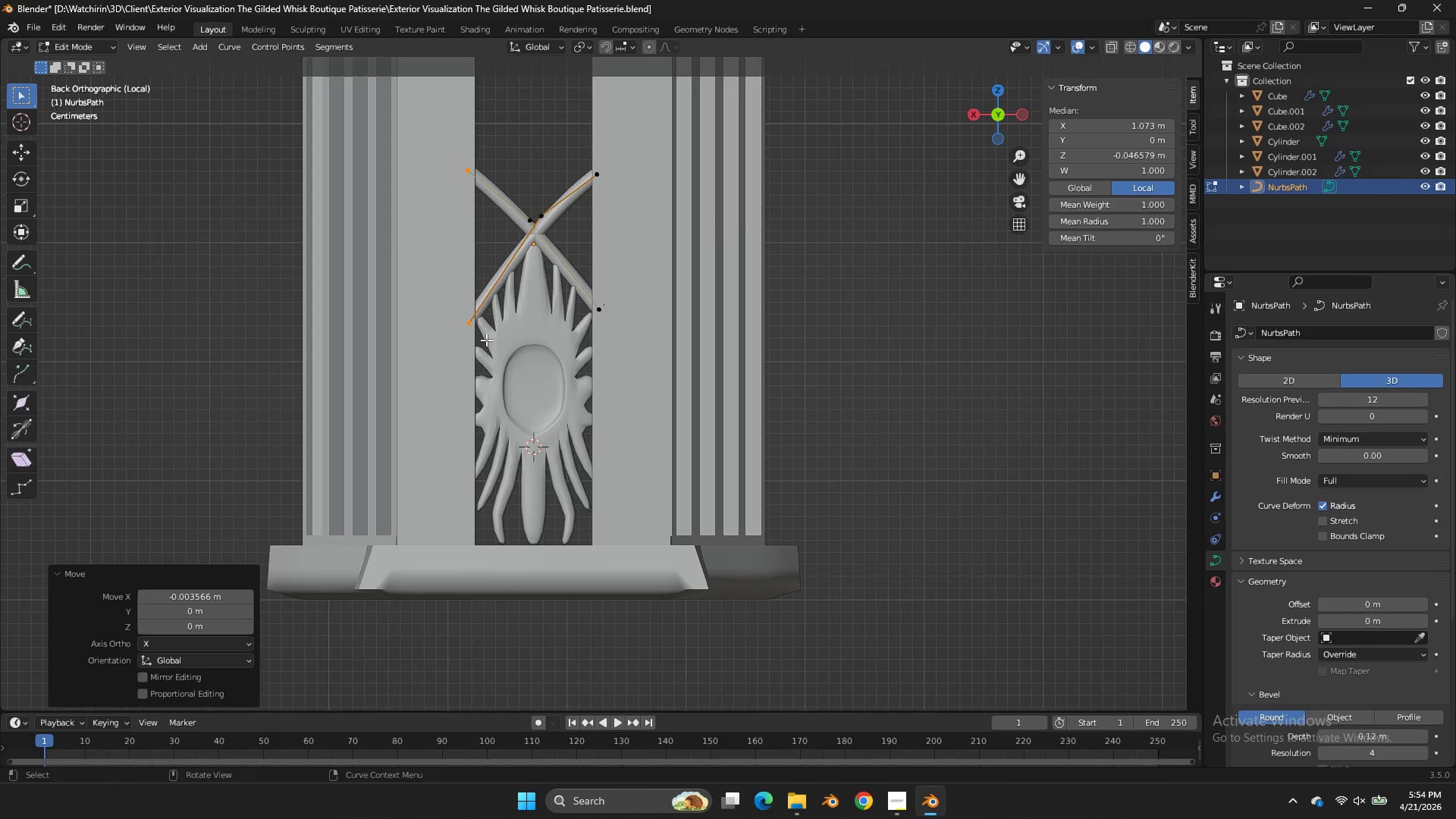 
key(Control+ControlLeft)
 